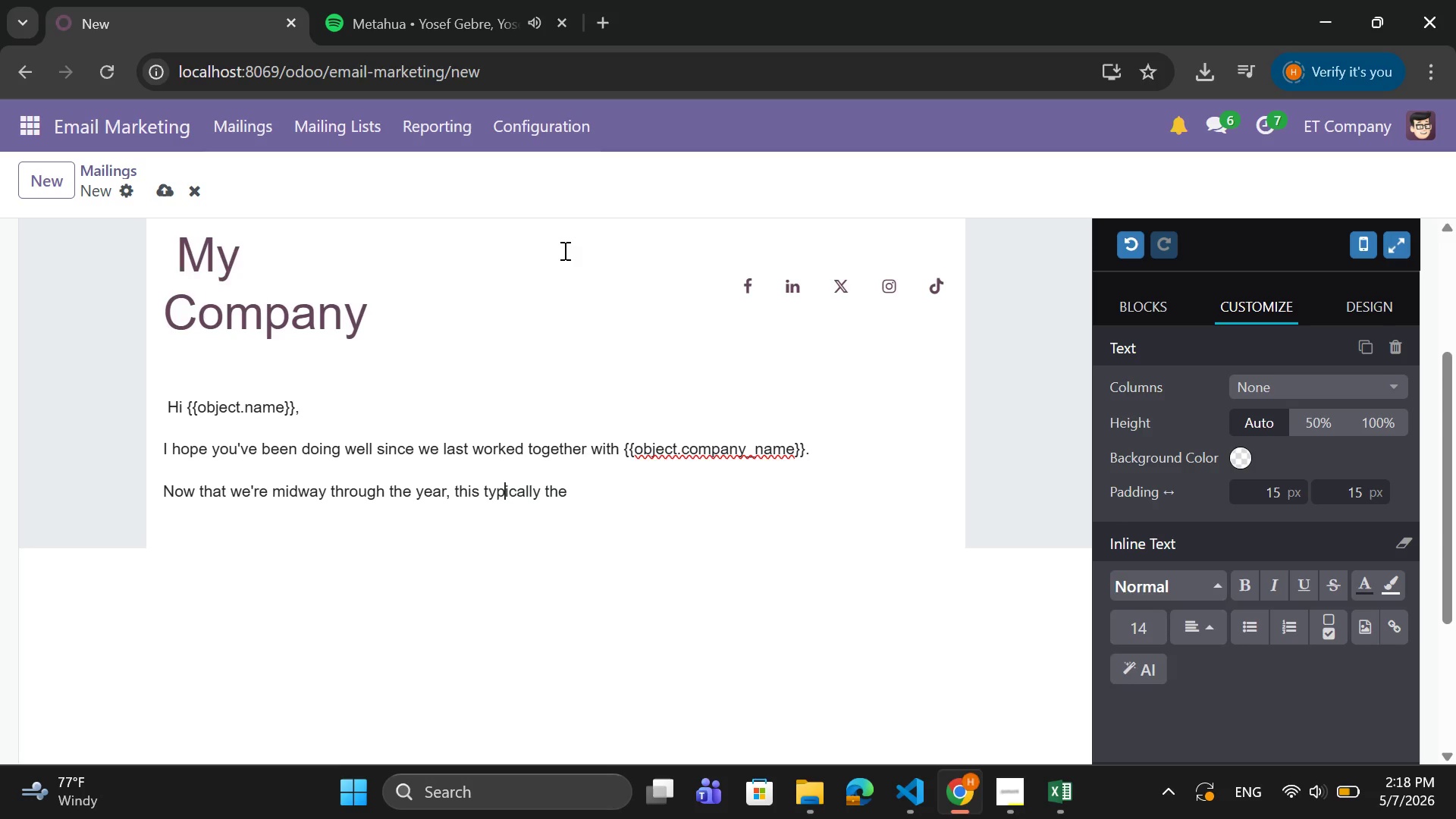 
key(ArrowLeft)
 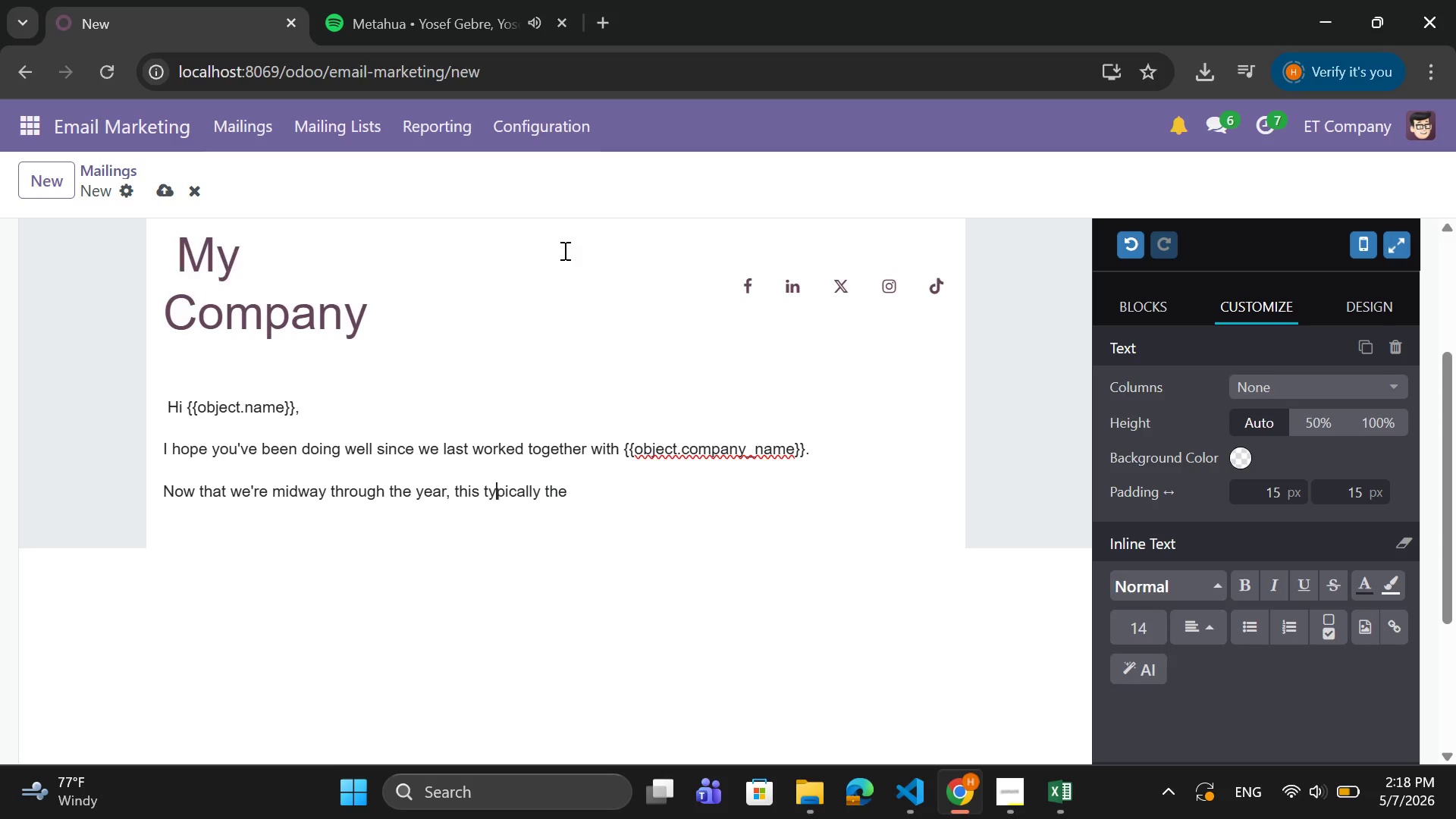 
key(ArrowLeft)
 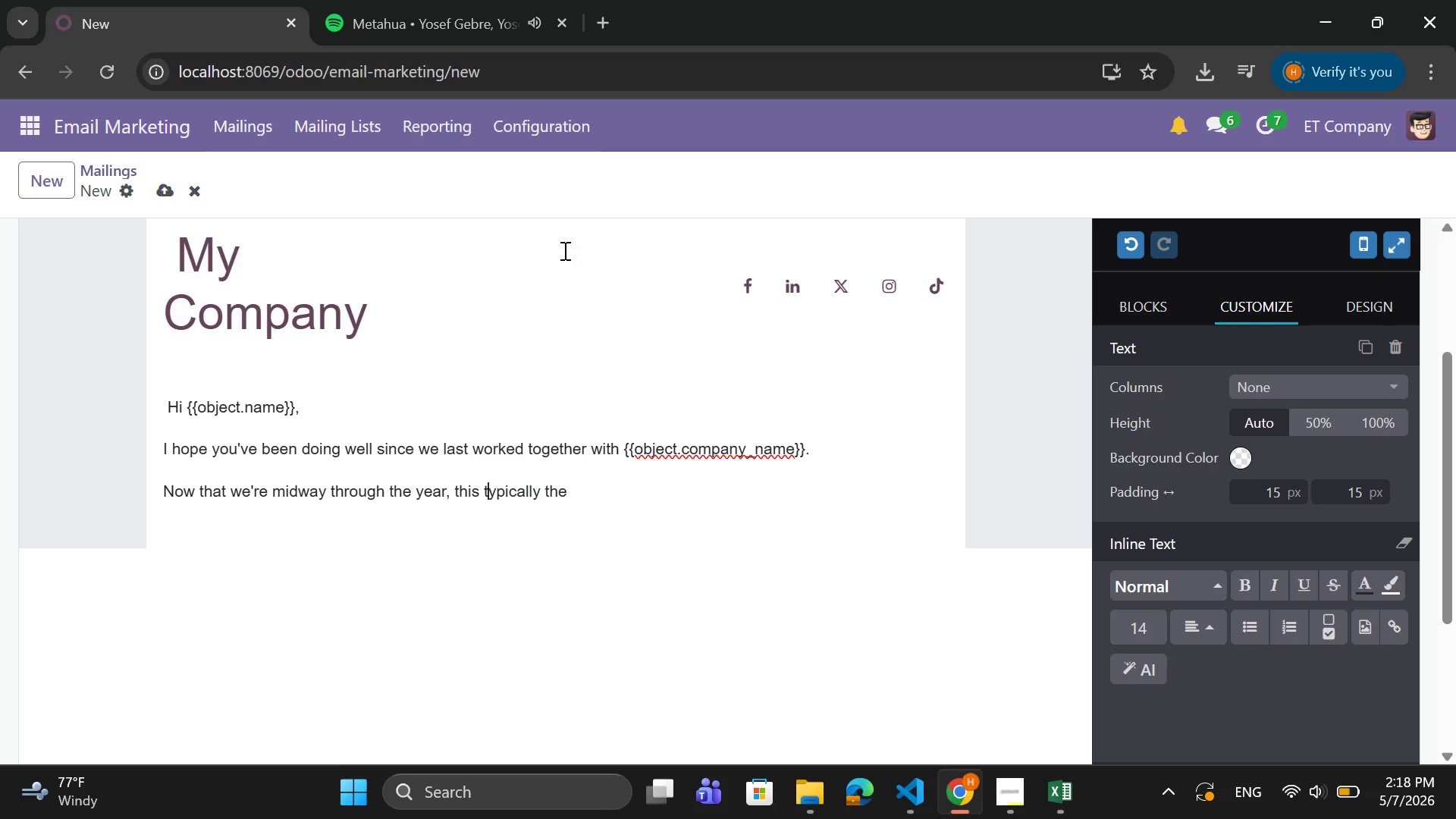 
key(ArrowLeft)
 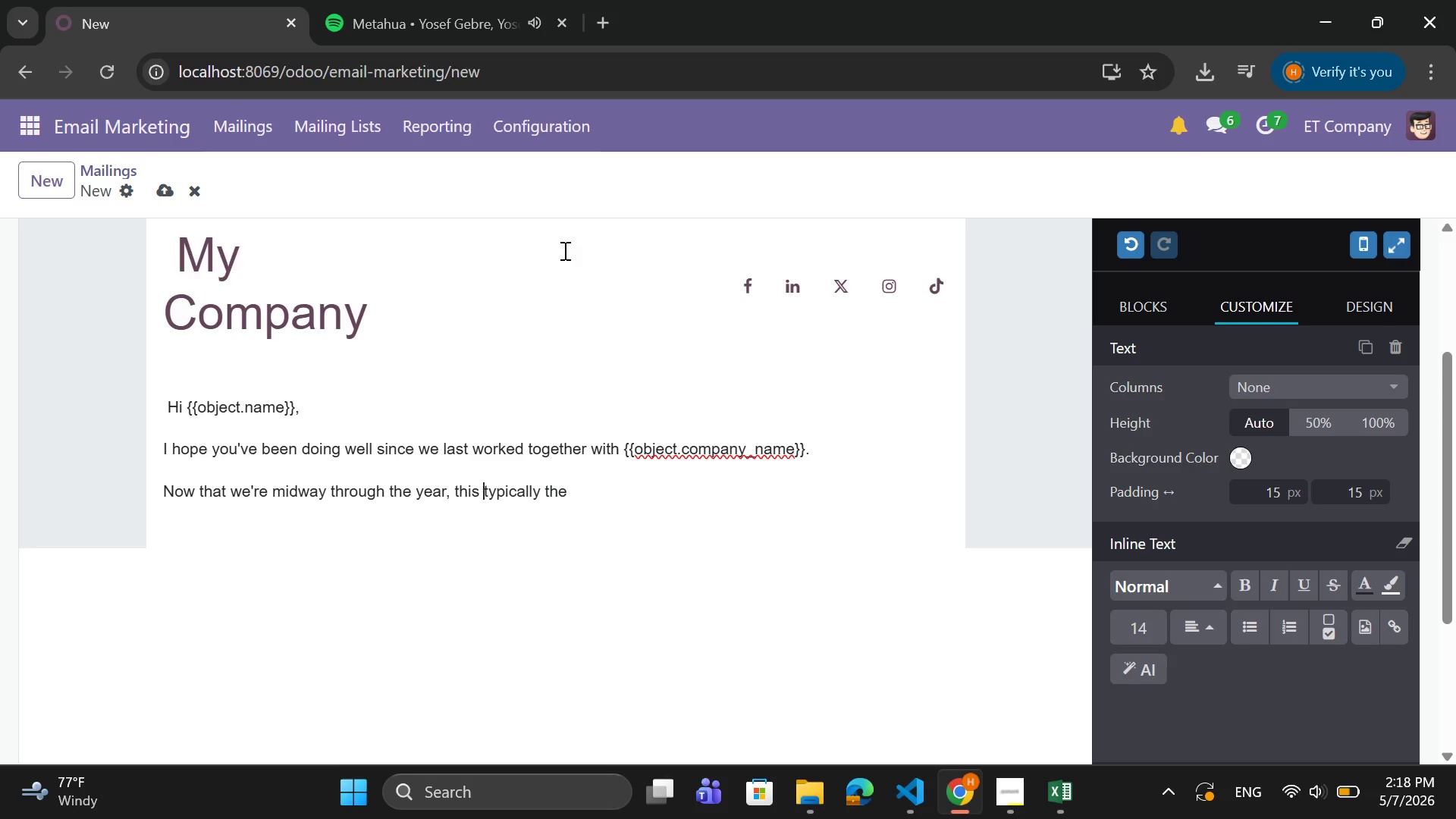 
key(ArrowLeft)
 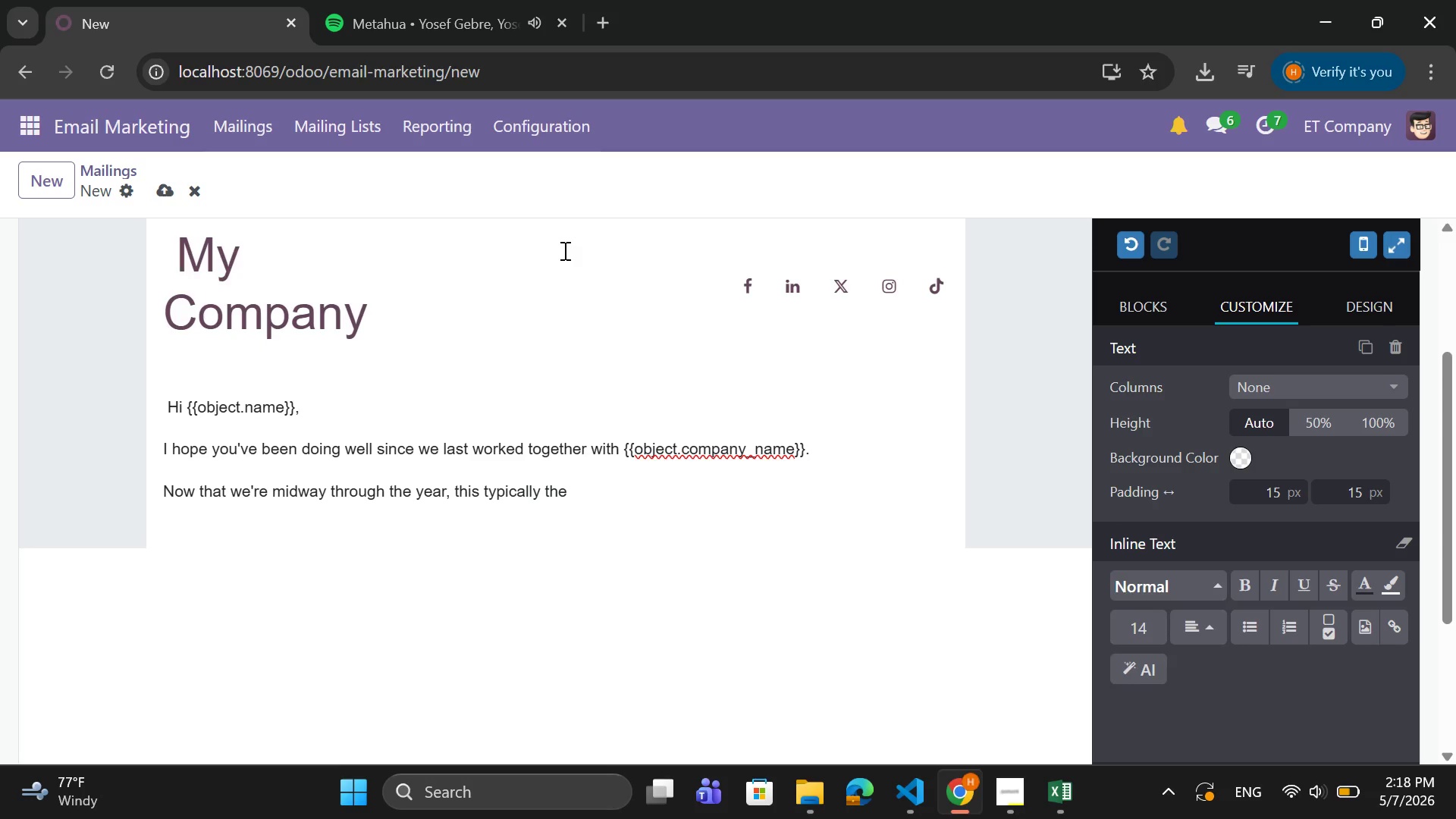 
type(is )
 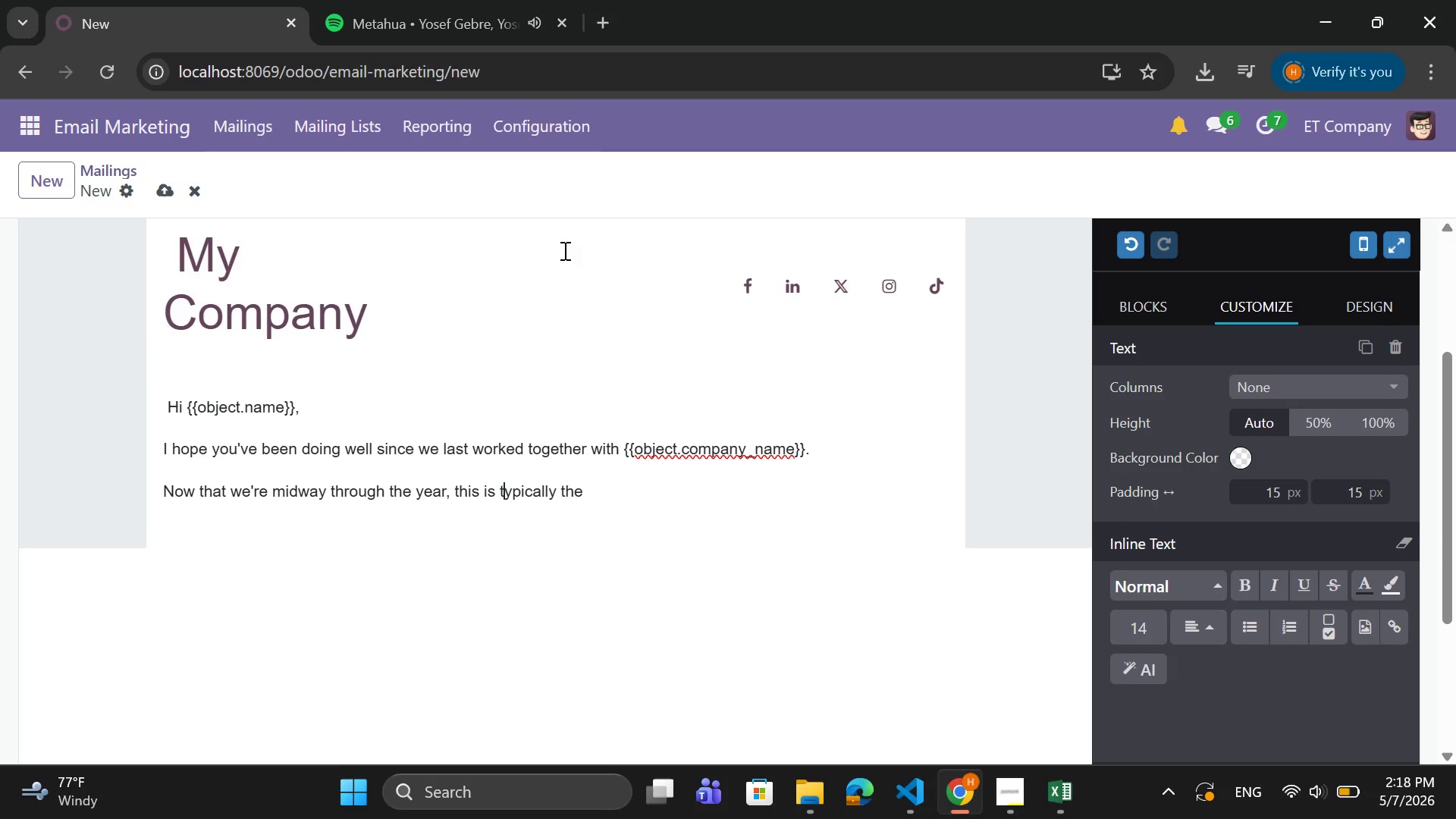 
key(ArrowRight)
 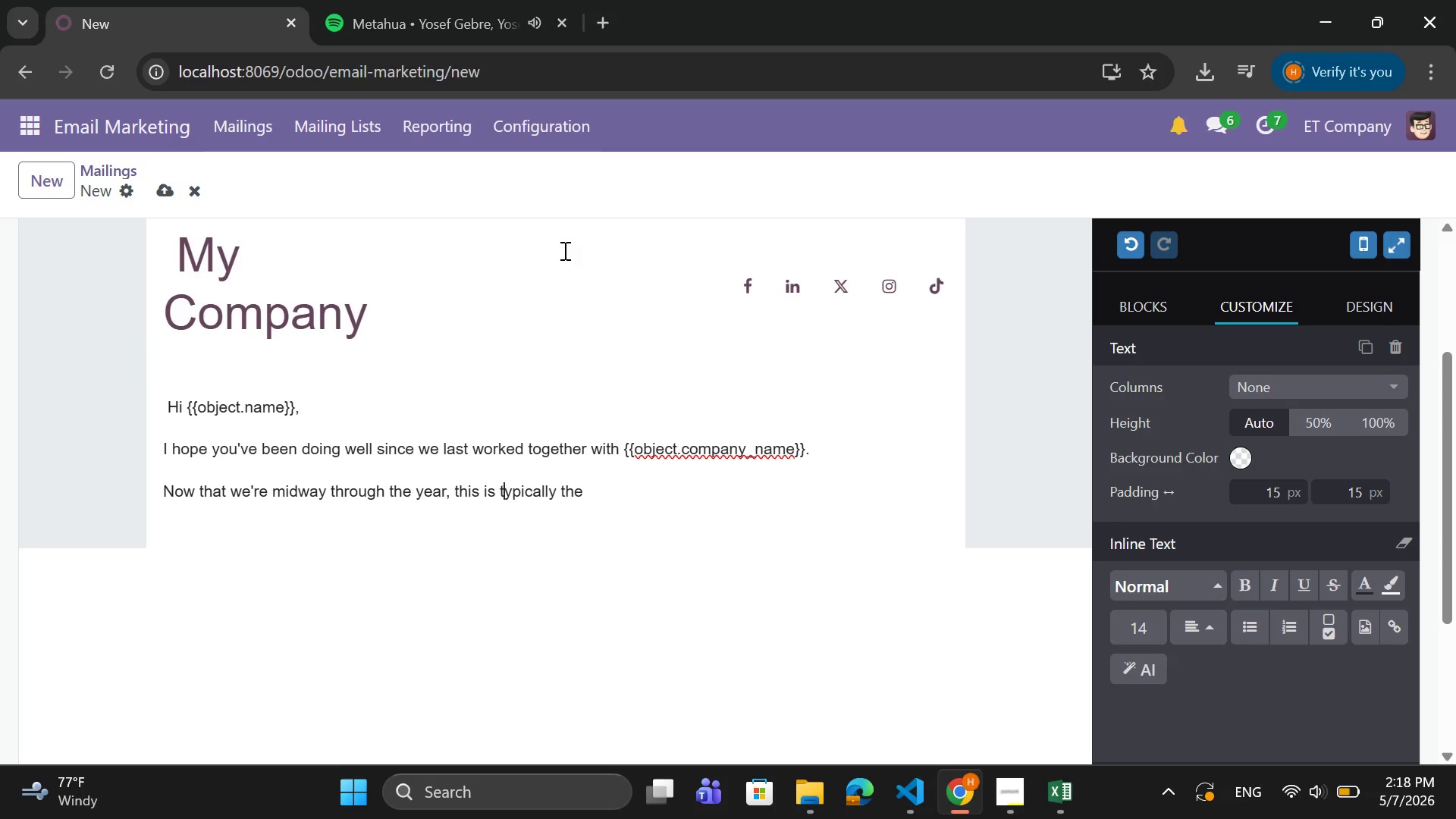 
key(ArrowRight)
 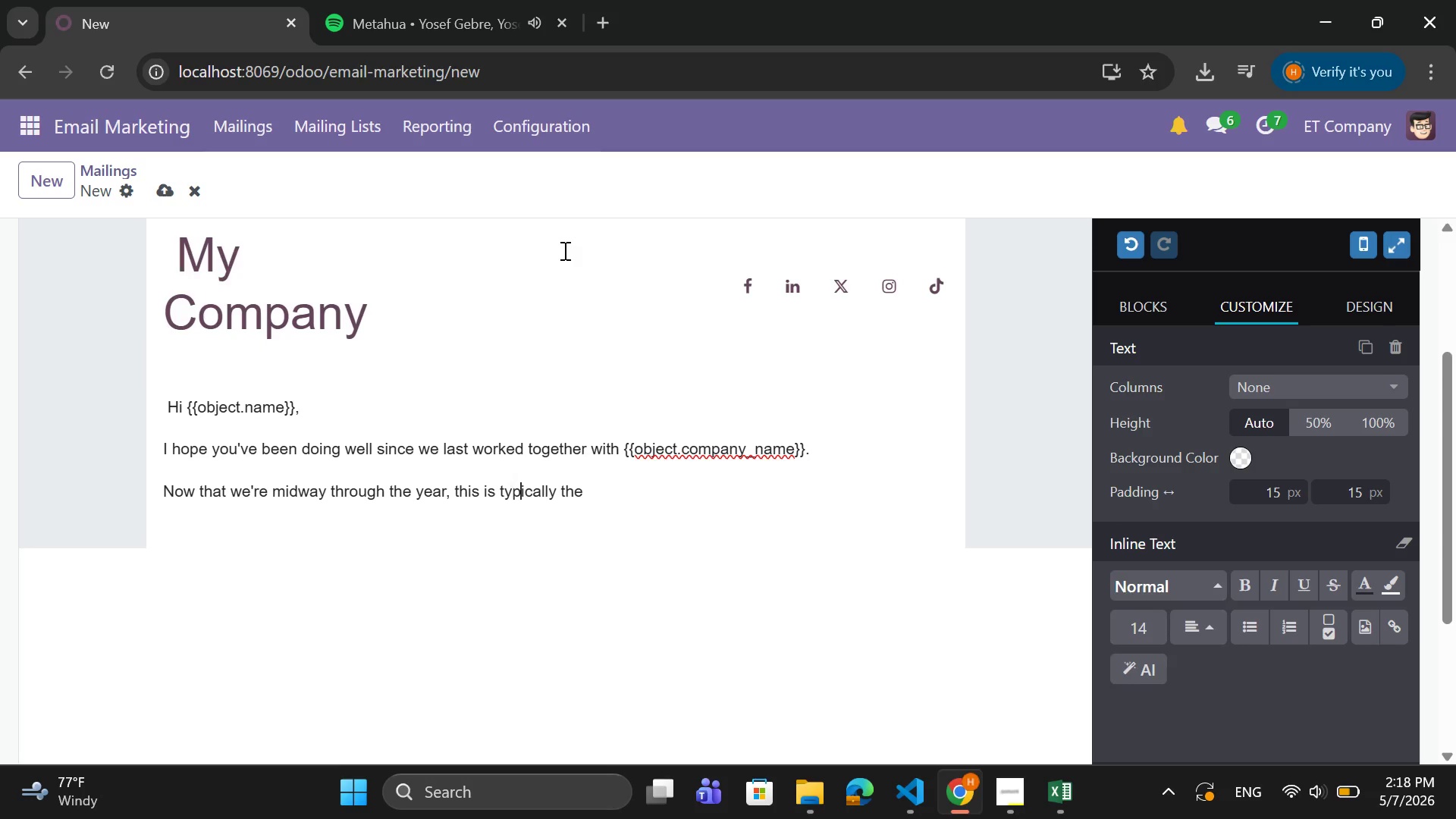 
key(ArrowRight)
 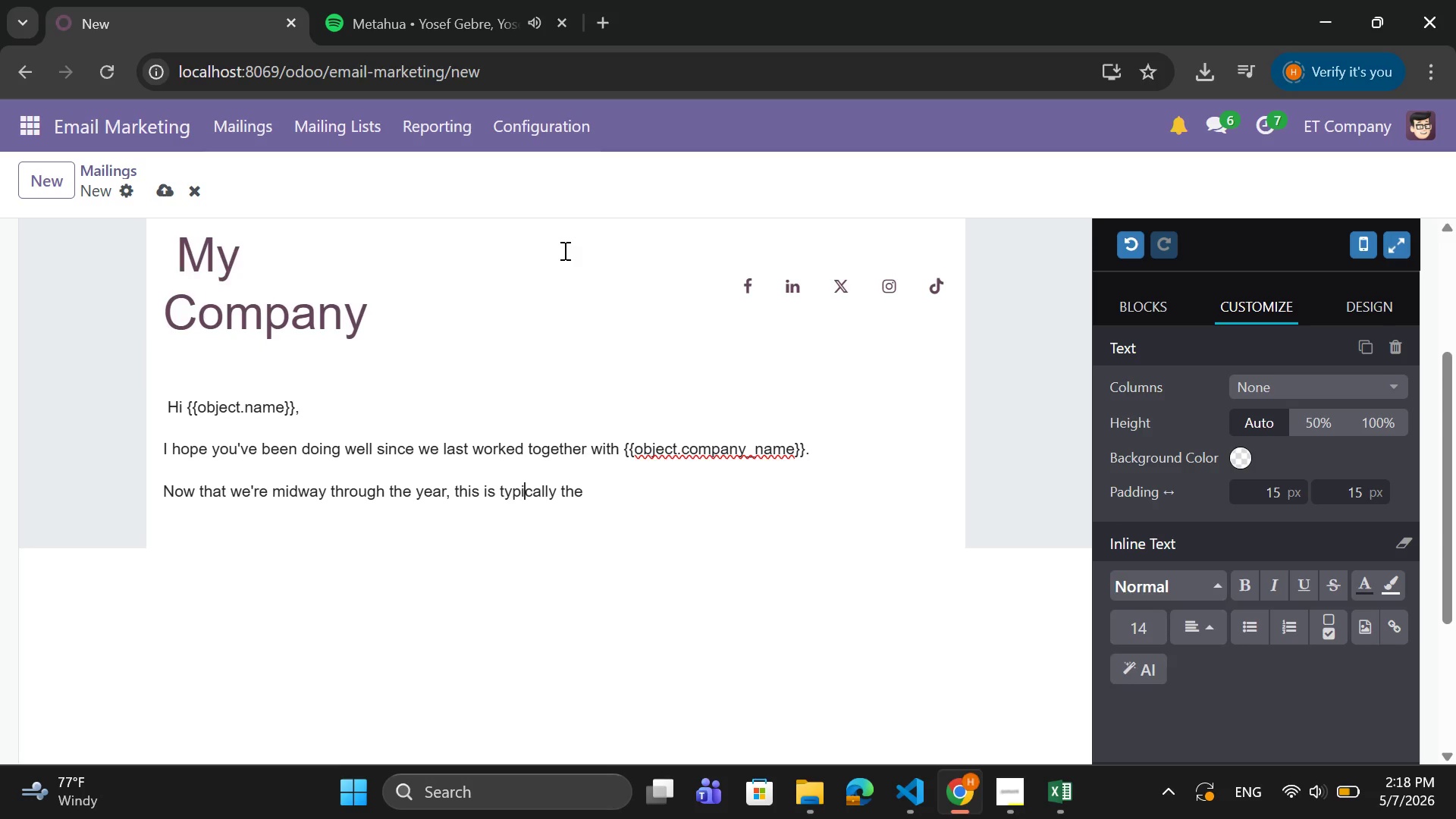 
hold_key(key=ArrowRight, duration=0.48)
 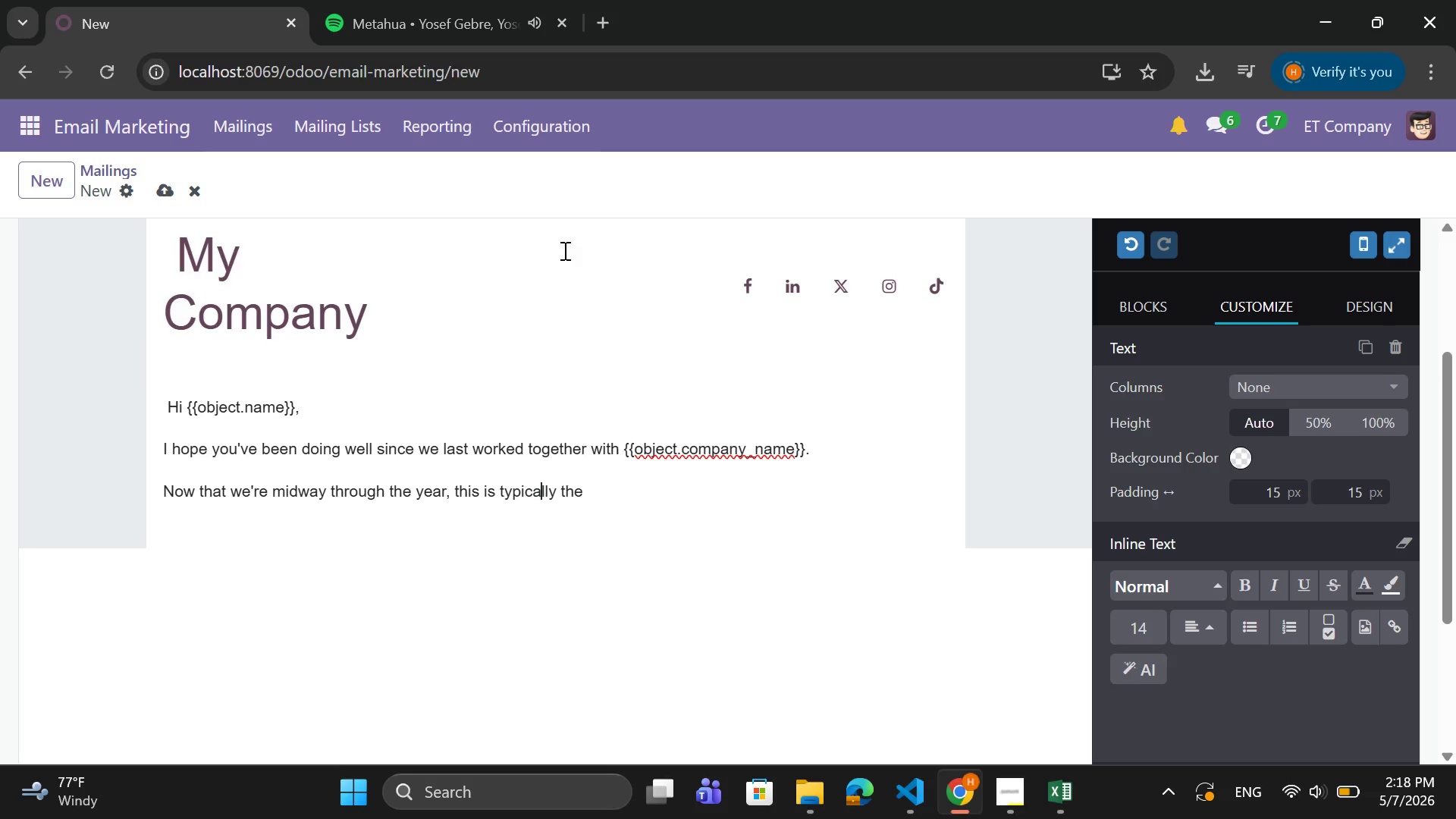 
key(ArrowRight)
 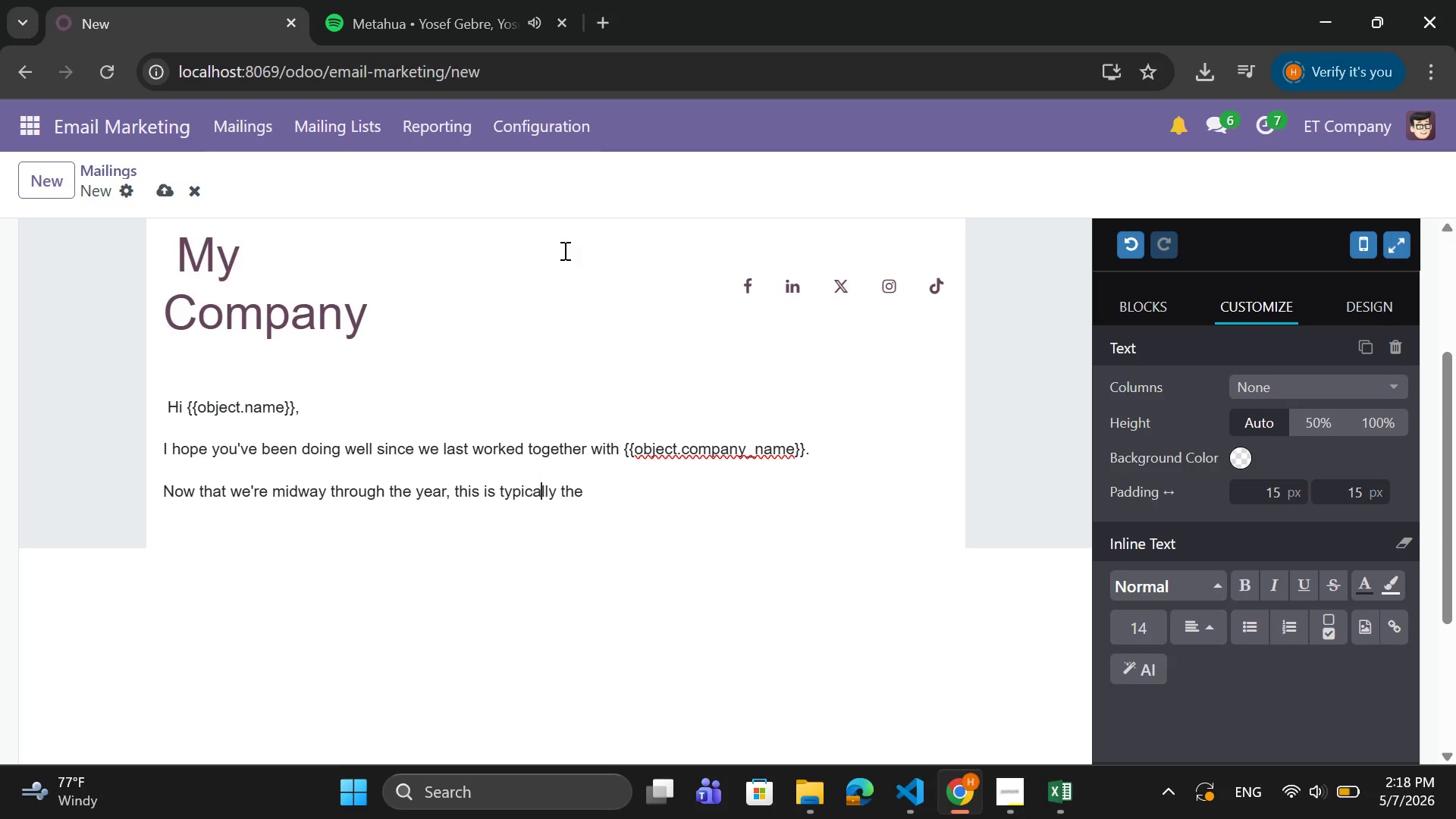 
key(ArrowRight)
 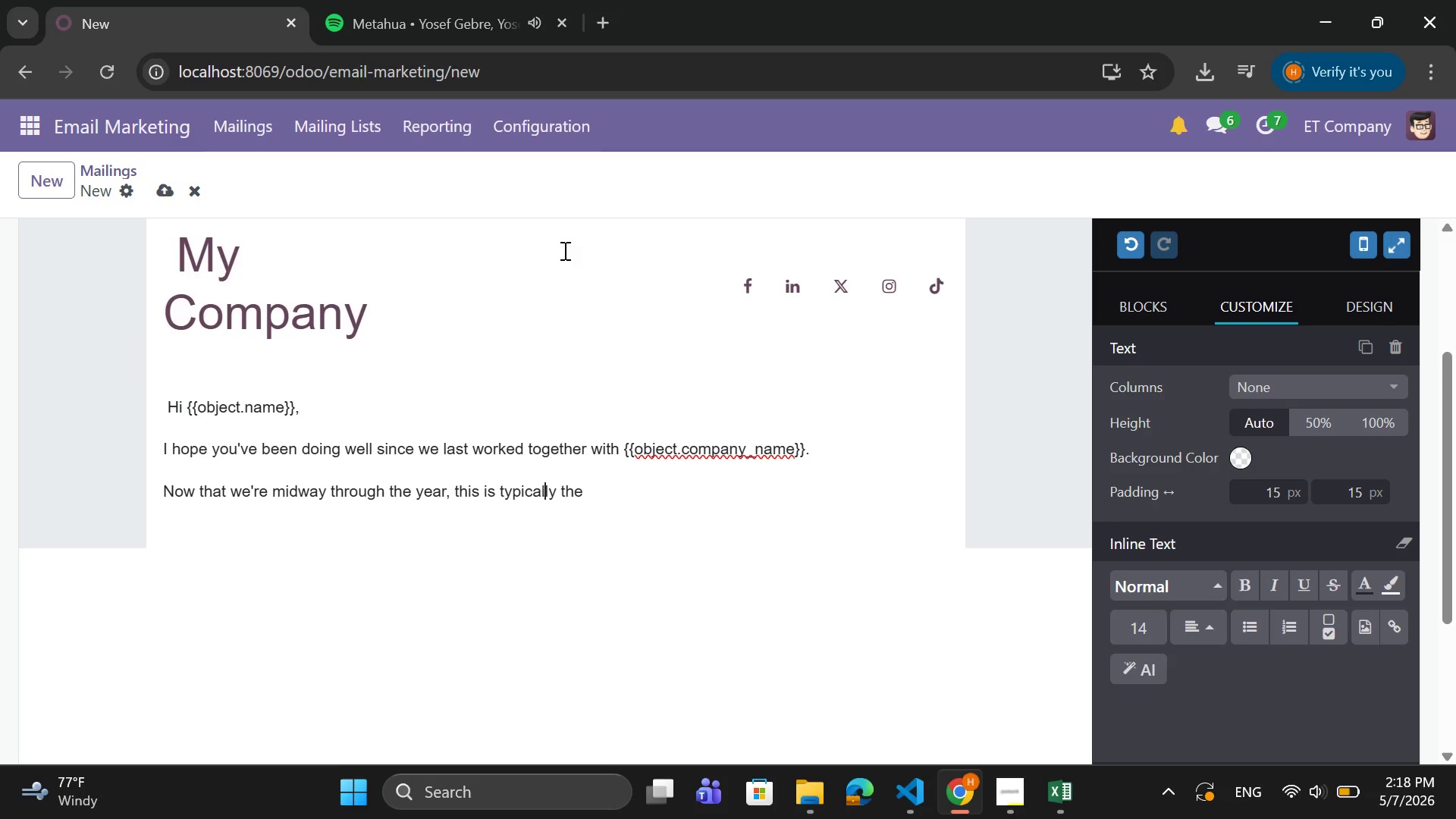 
key(ArrowRight)
 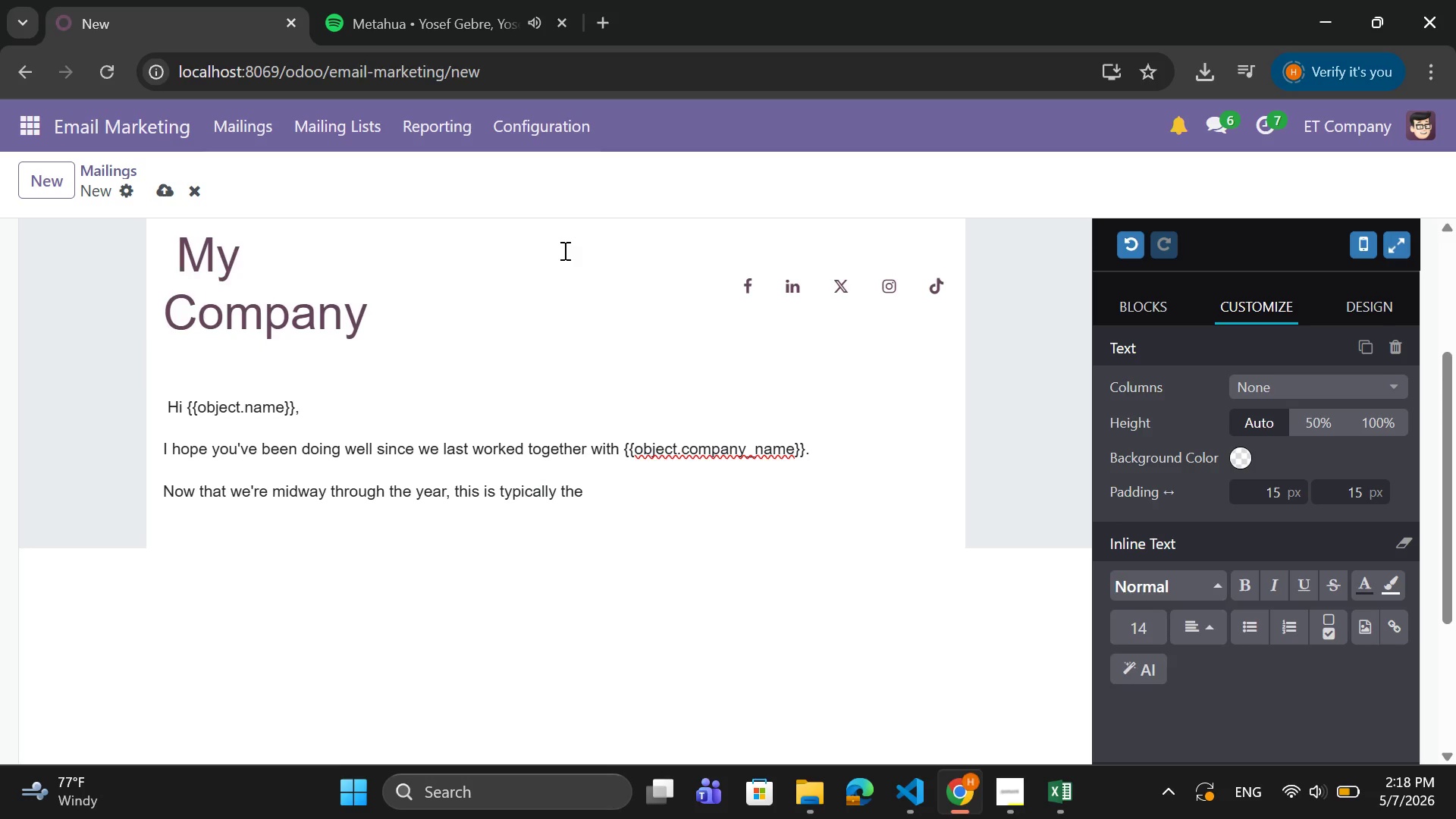 
key(ArrowRight)
 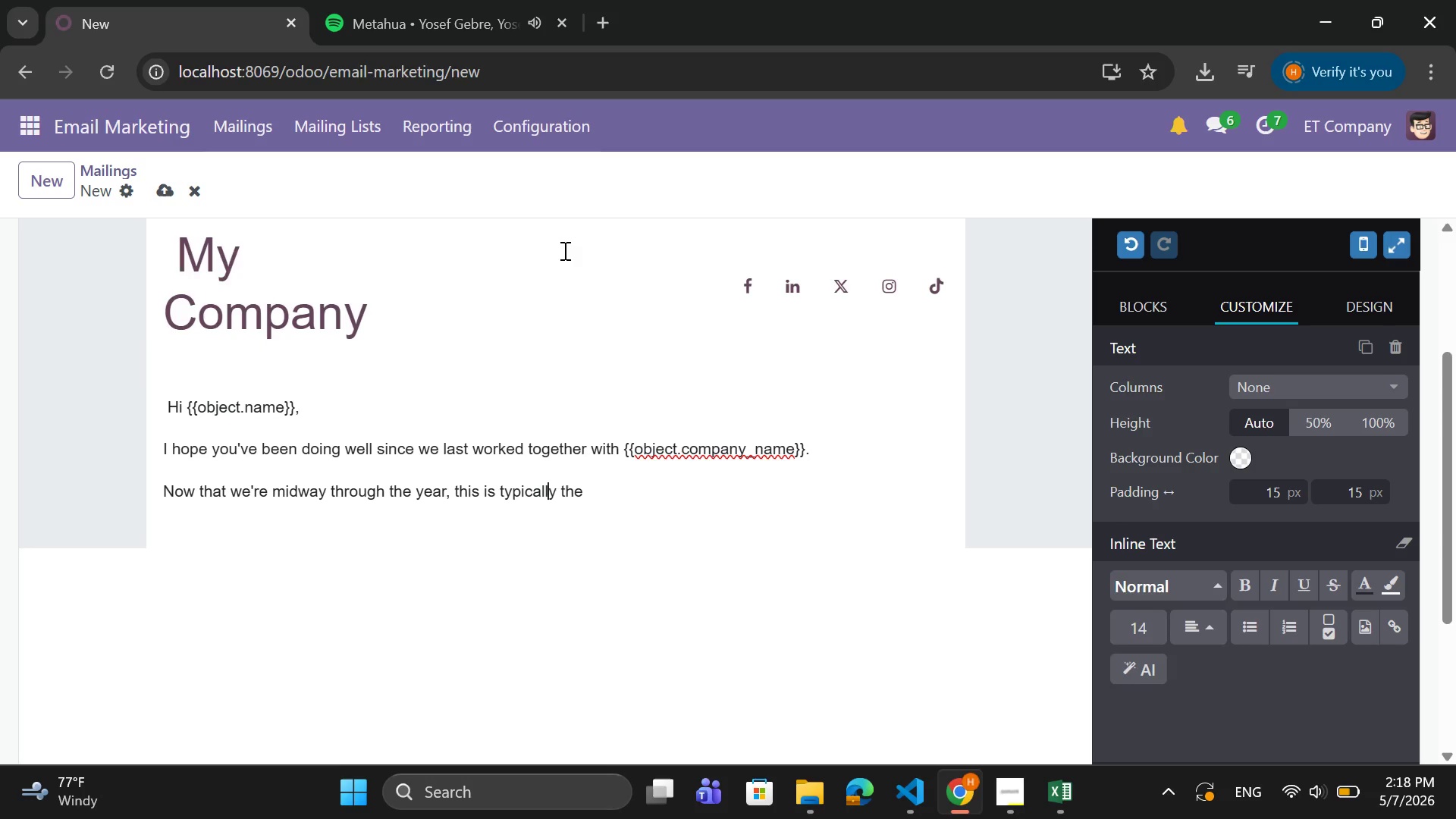 
key(ArrowRight)
 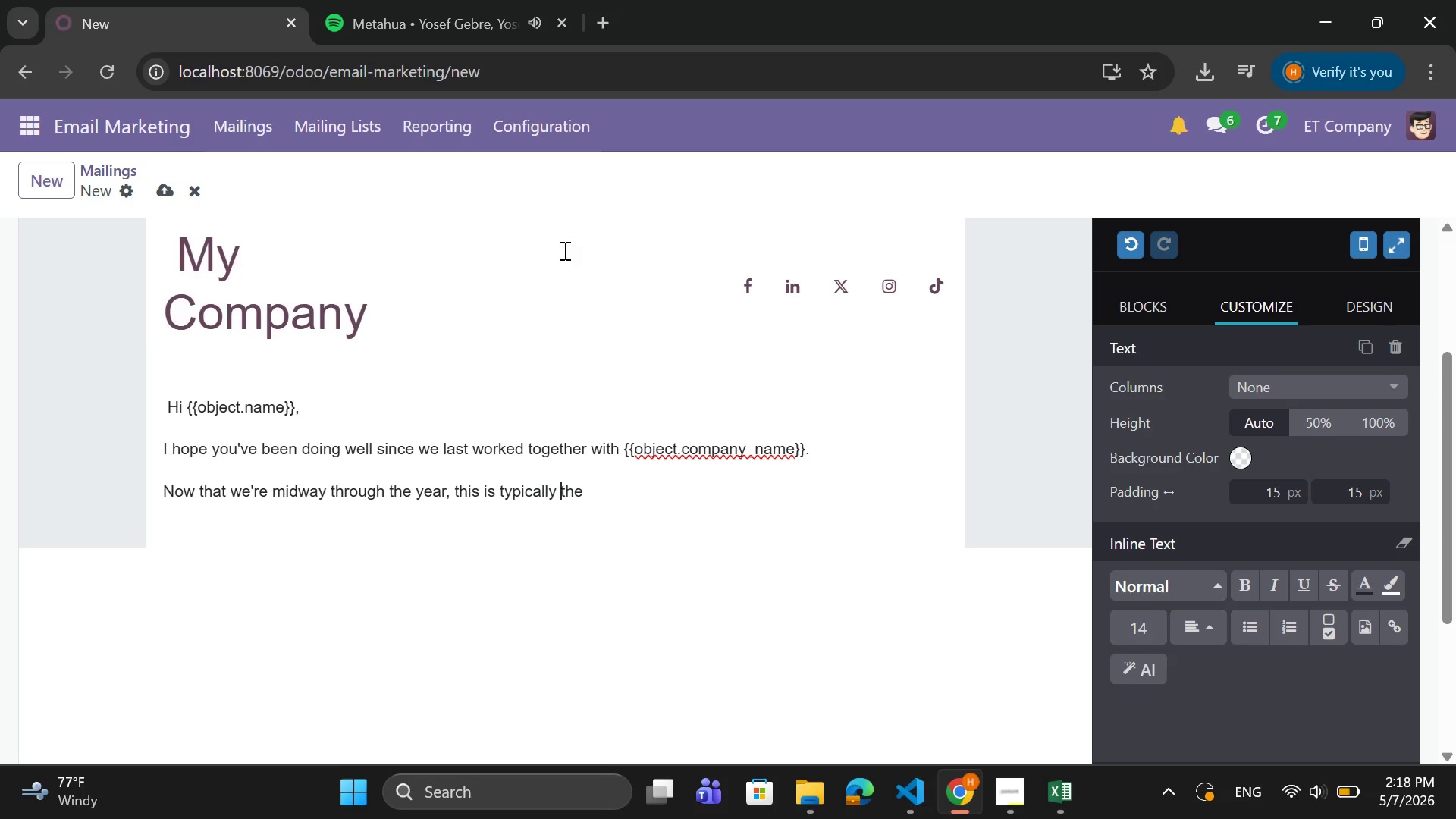 
key(ArrowRight)
 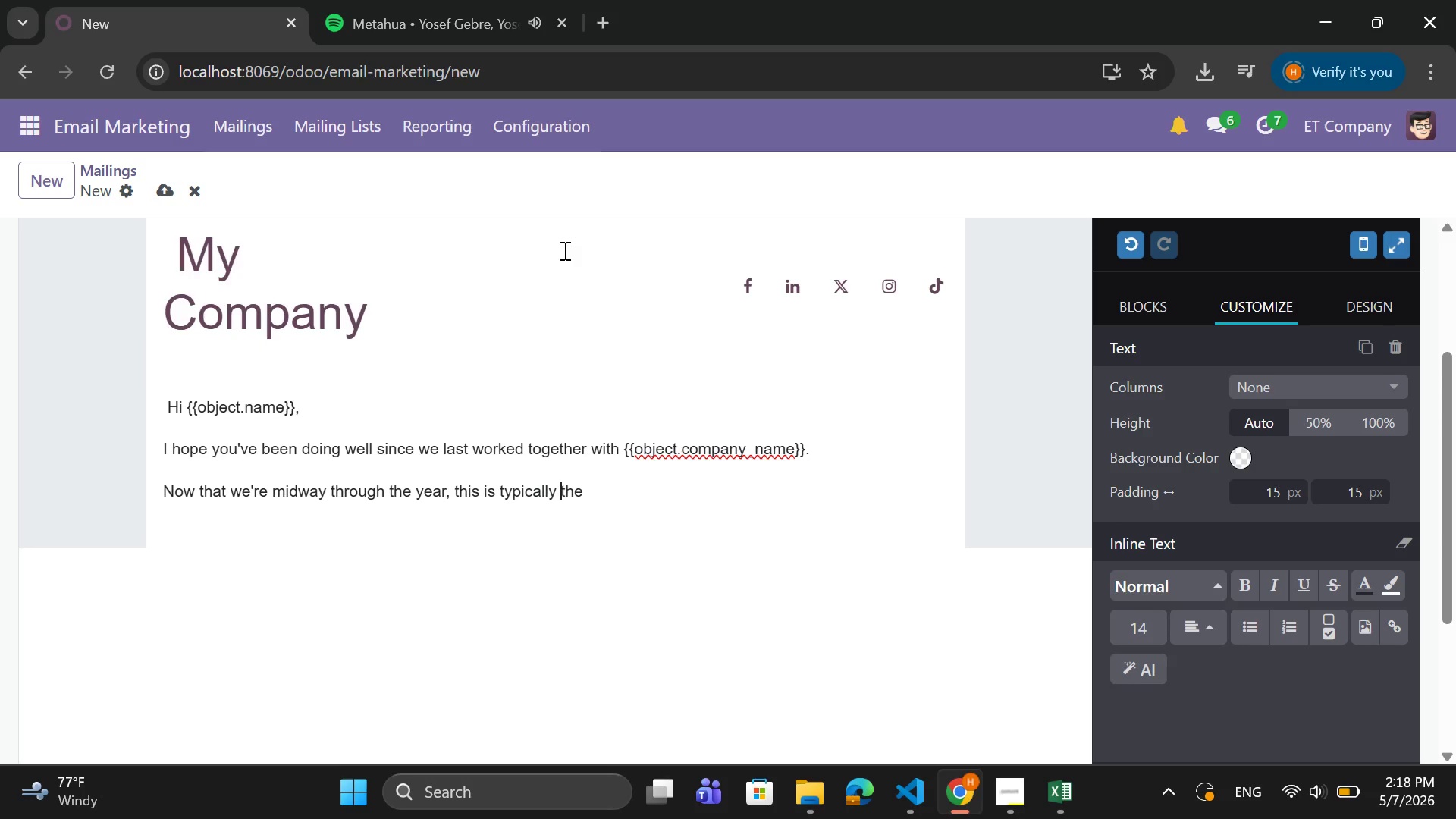 
key(ArrowRight)
 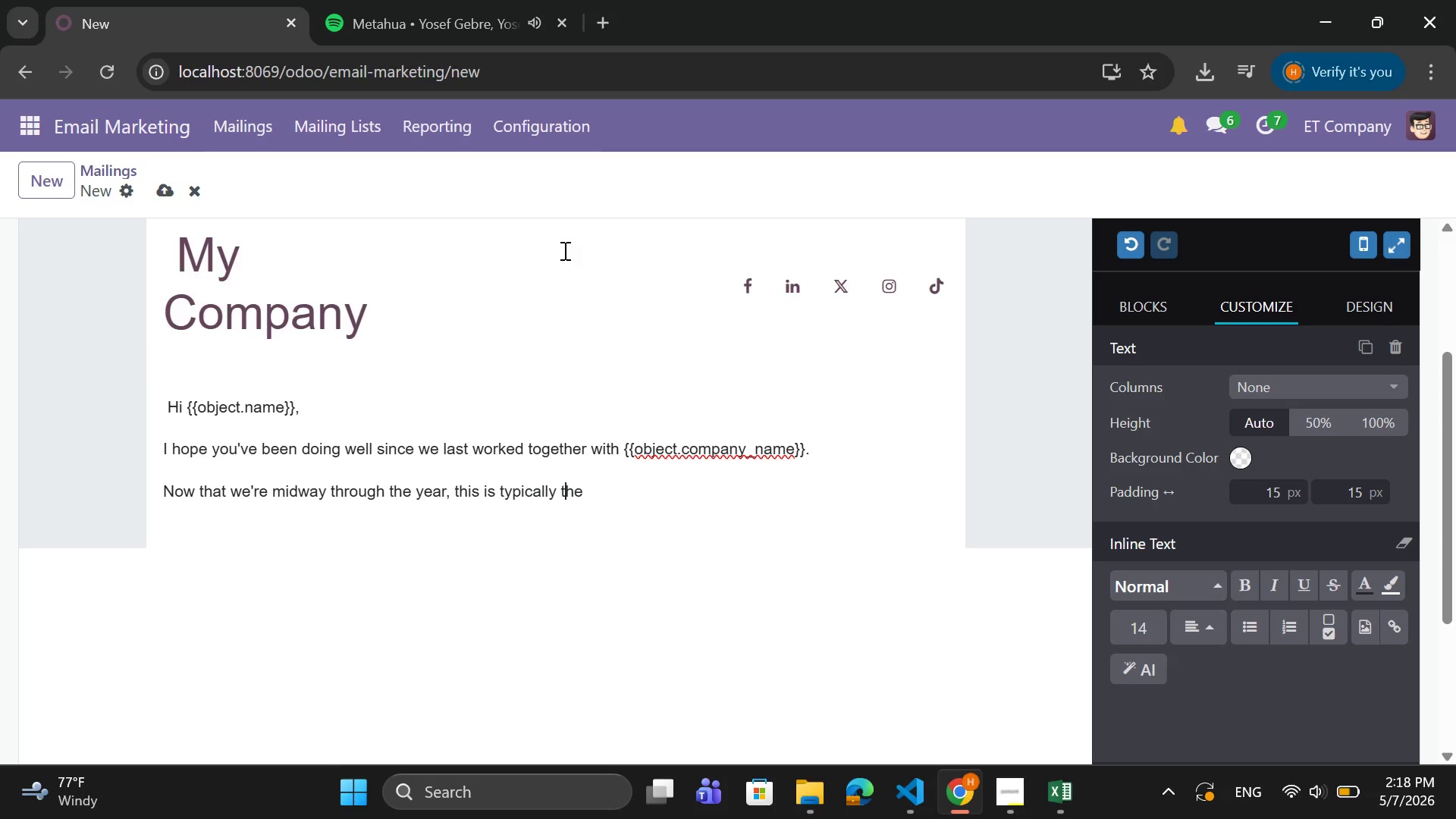 
key(ArrowRight)
 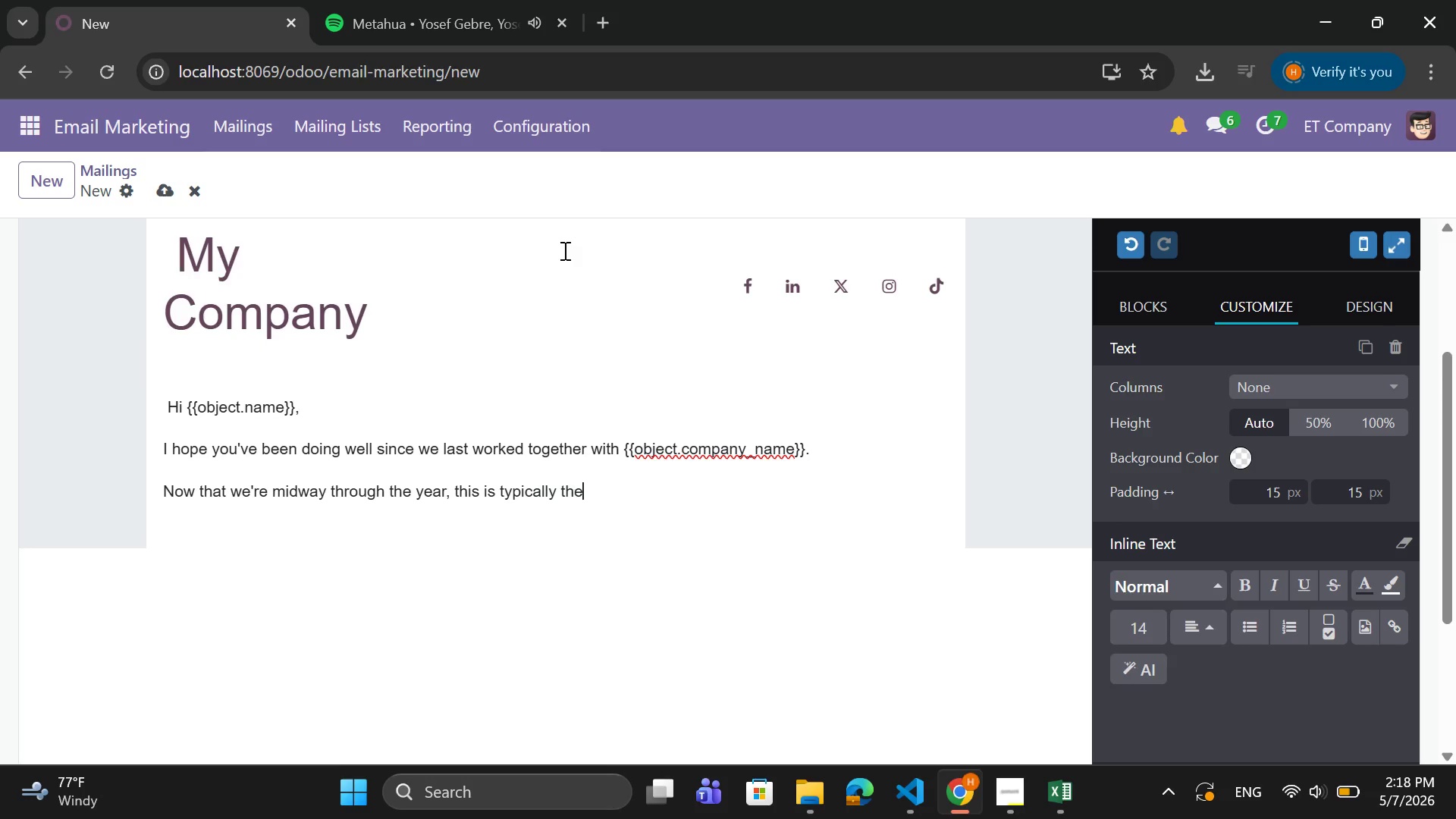 
key(ArrowRight)
 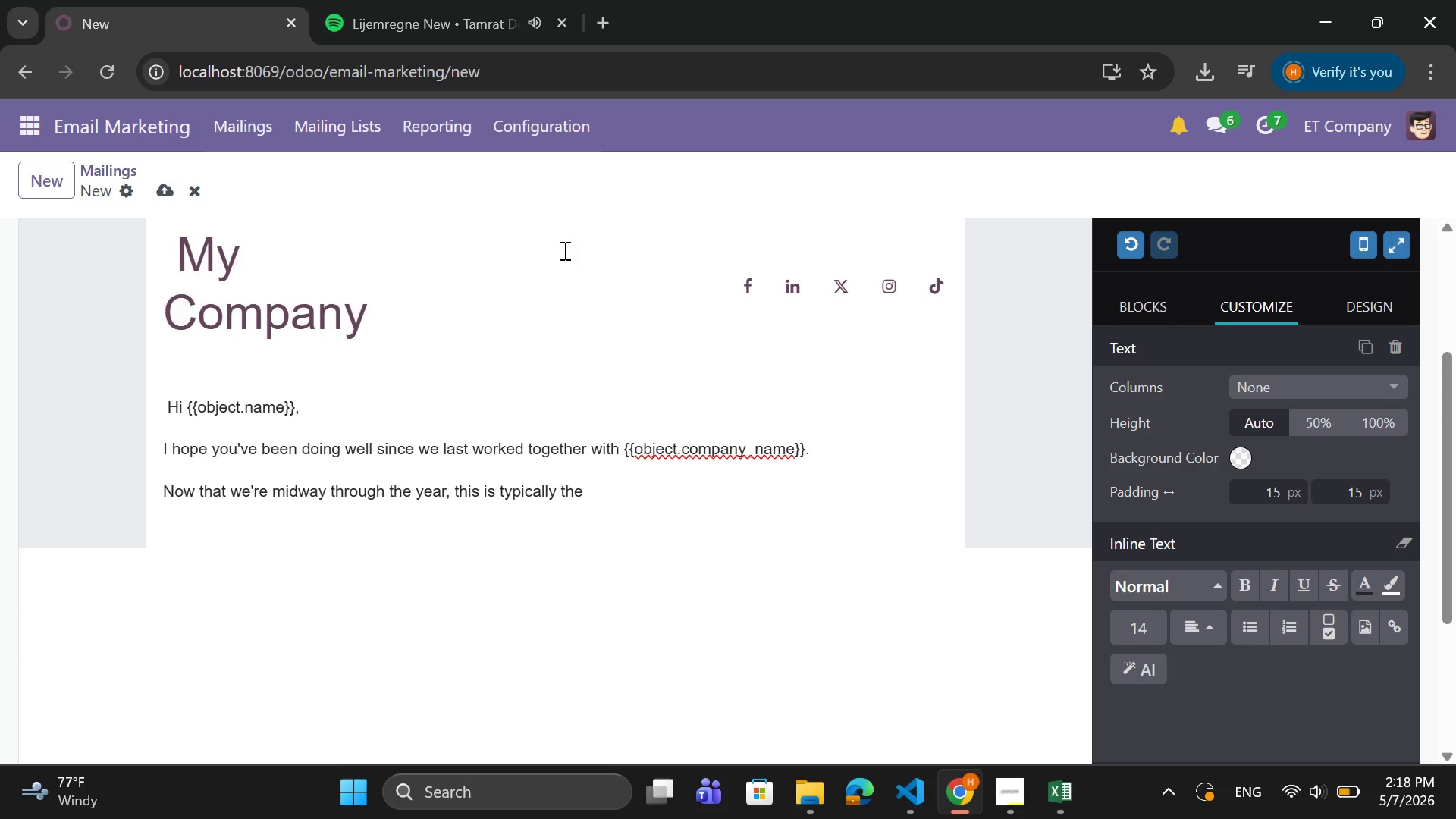 
key(Space)
 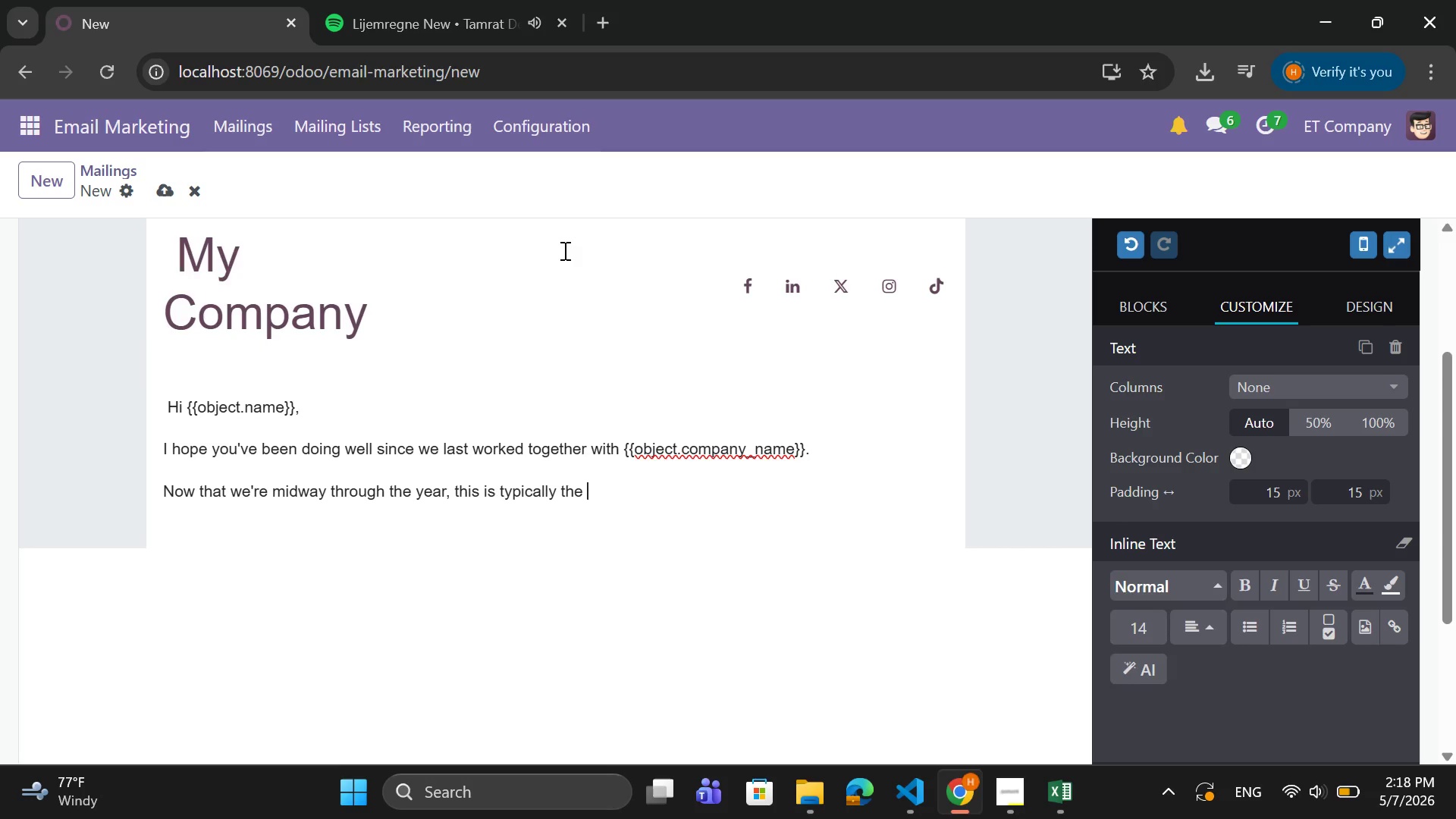 
type(point where many buwi)
key(Backspace)
key(Backspace)
type(so)
key(Backspace)
type(iness)
 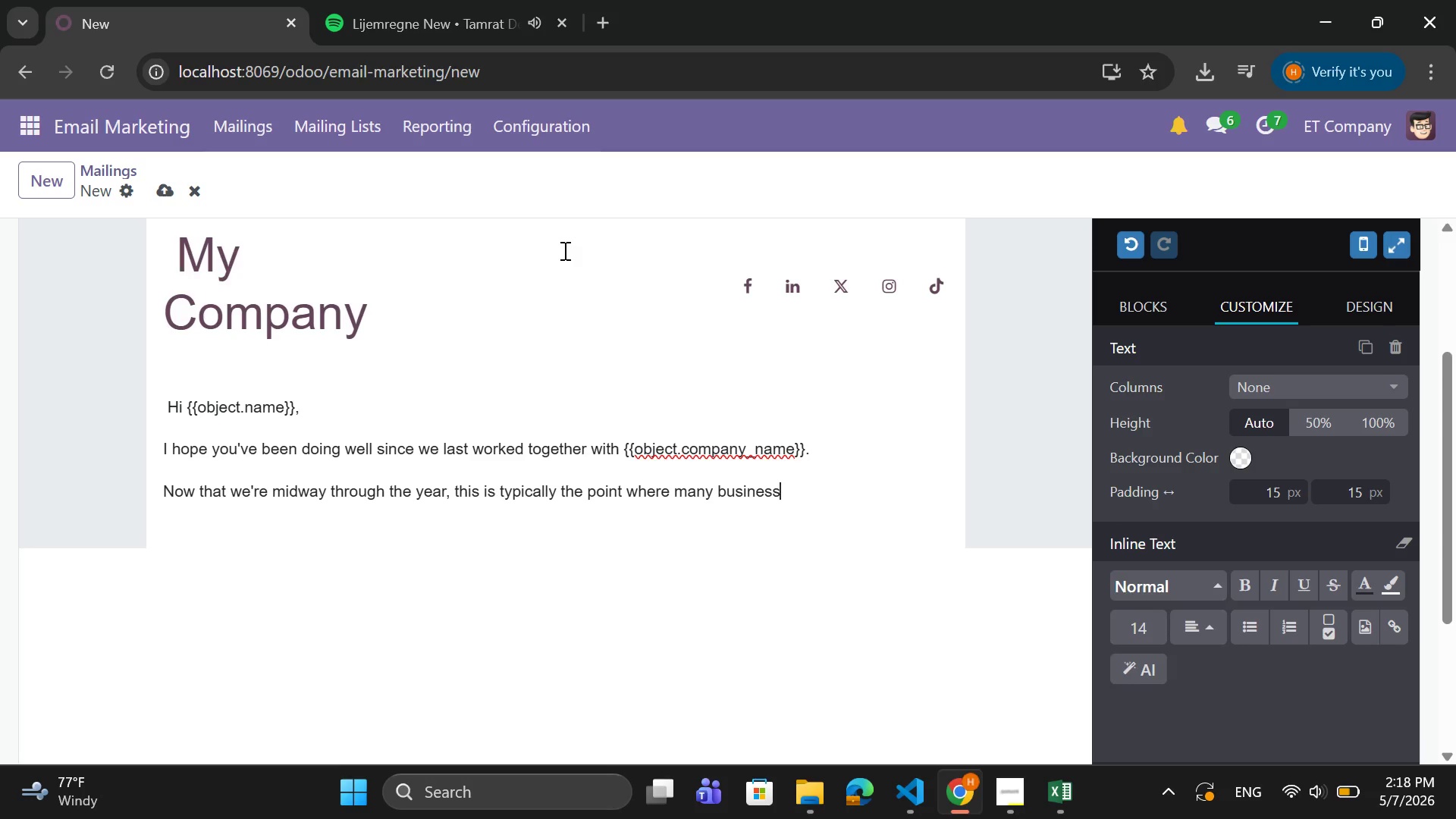 
wait(9.19)
 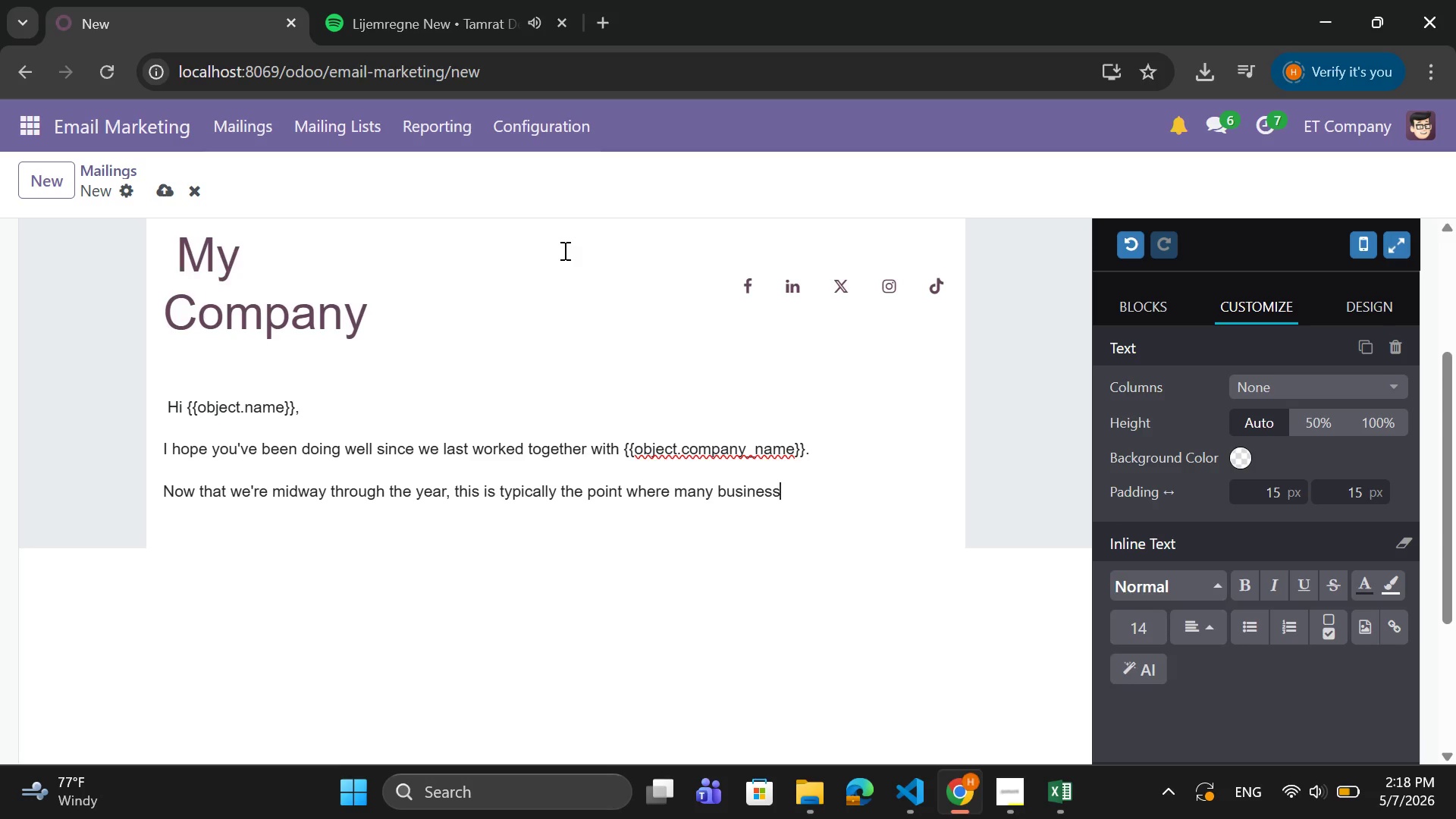 
type( owners either gain financial clarity)
 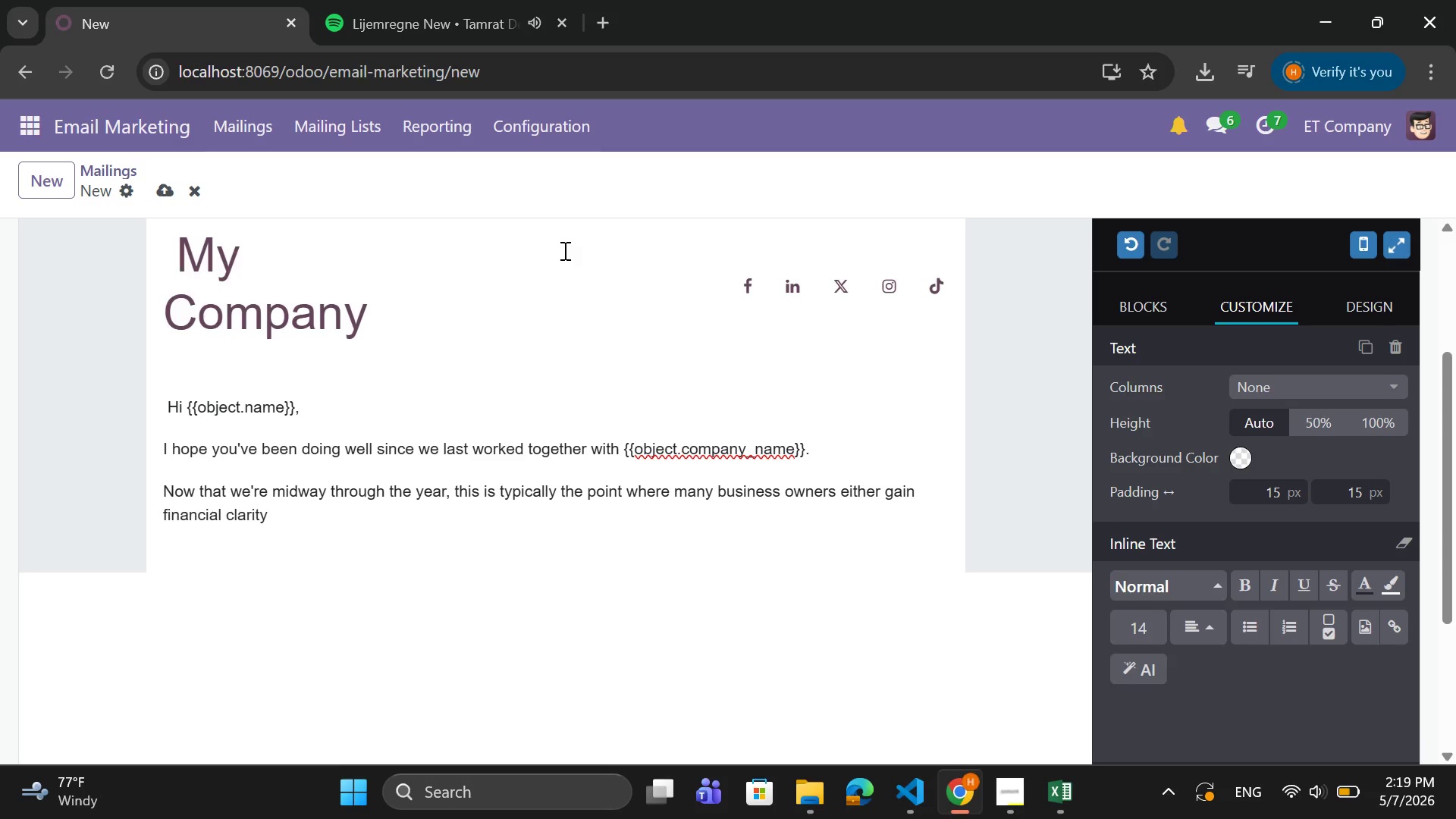 
wait(7.76)
 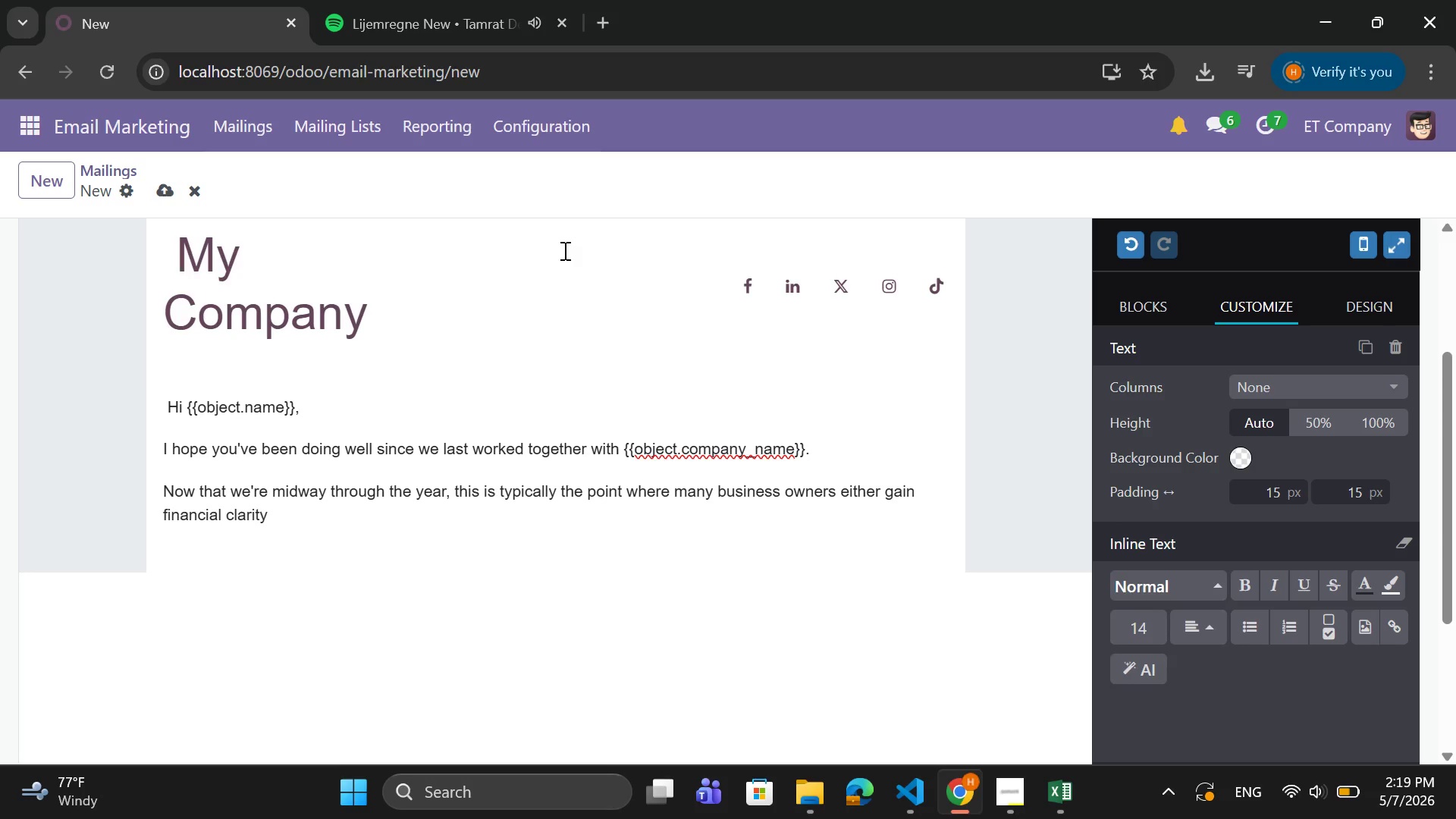 
type(-or)
 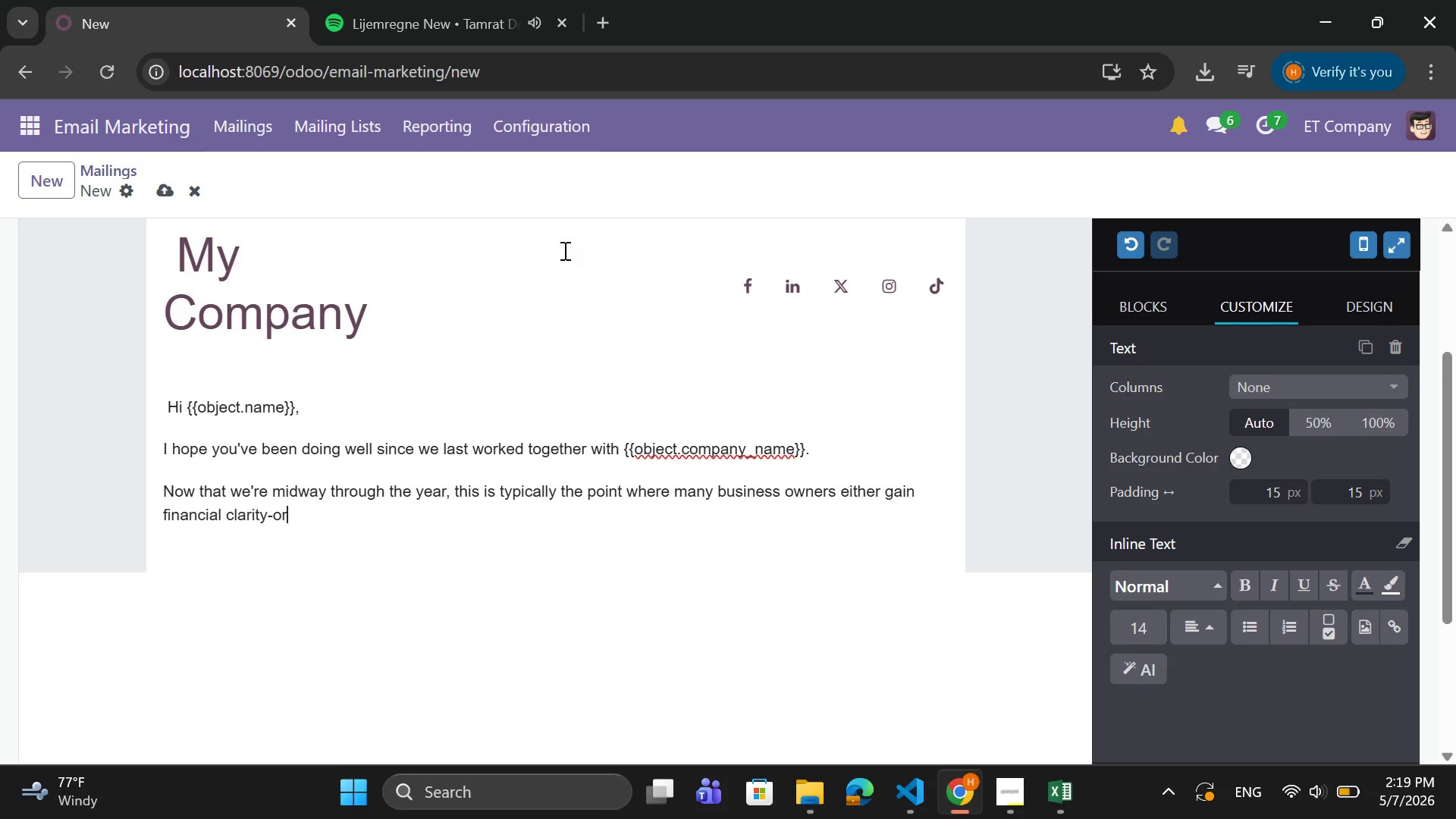 
wait(9.14)
 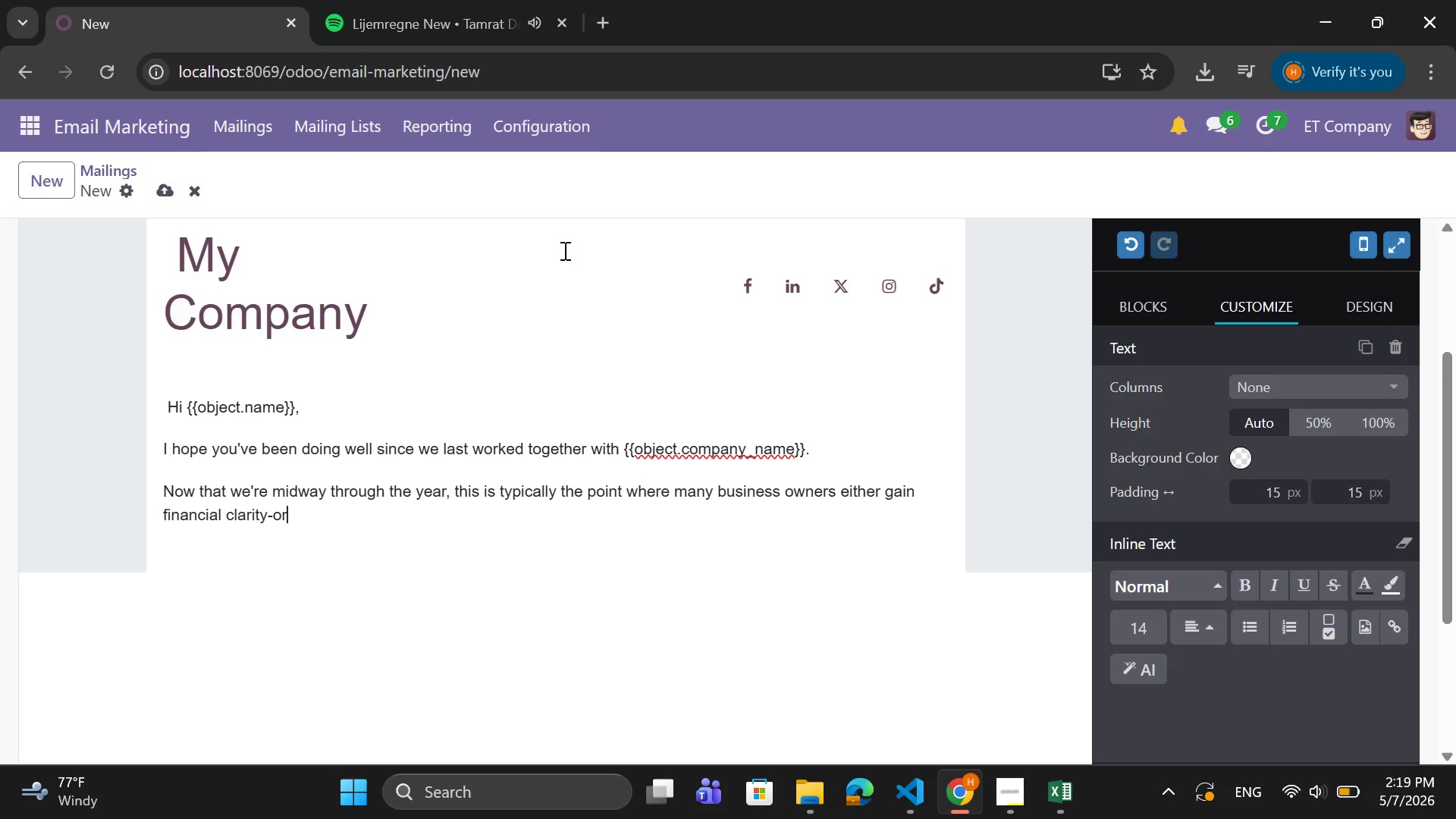 
type( )
key(Backspace)
type( start )
 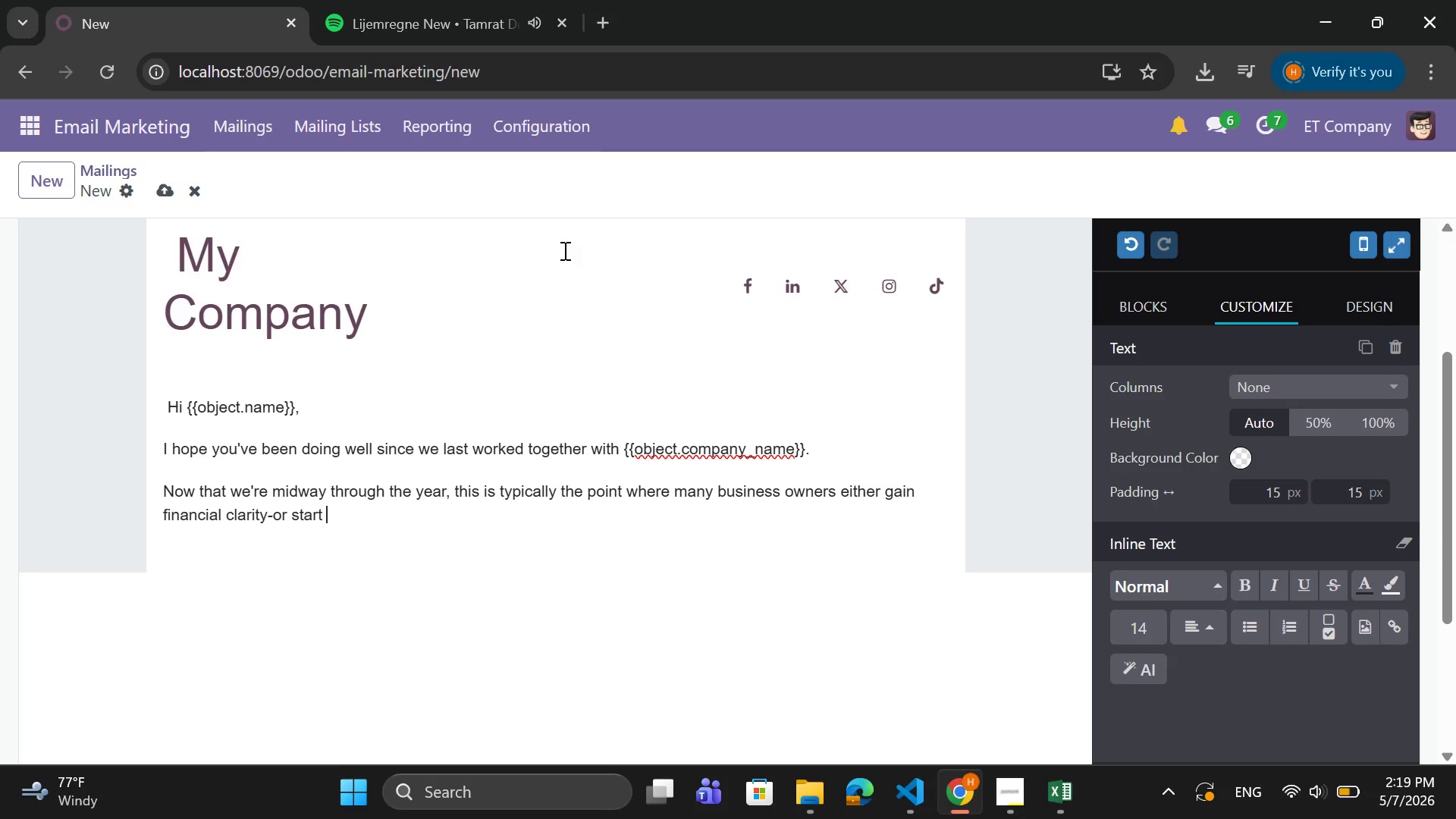 
type(to few)
key(Backspace)
type(el the pressure of uncertainty heading into year-end.)
 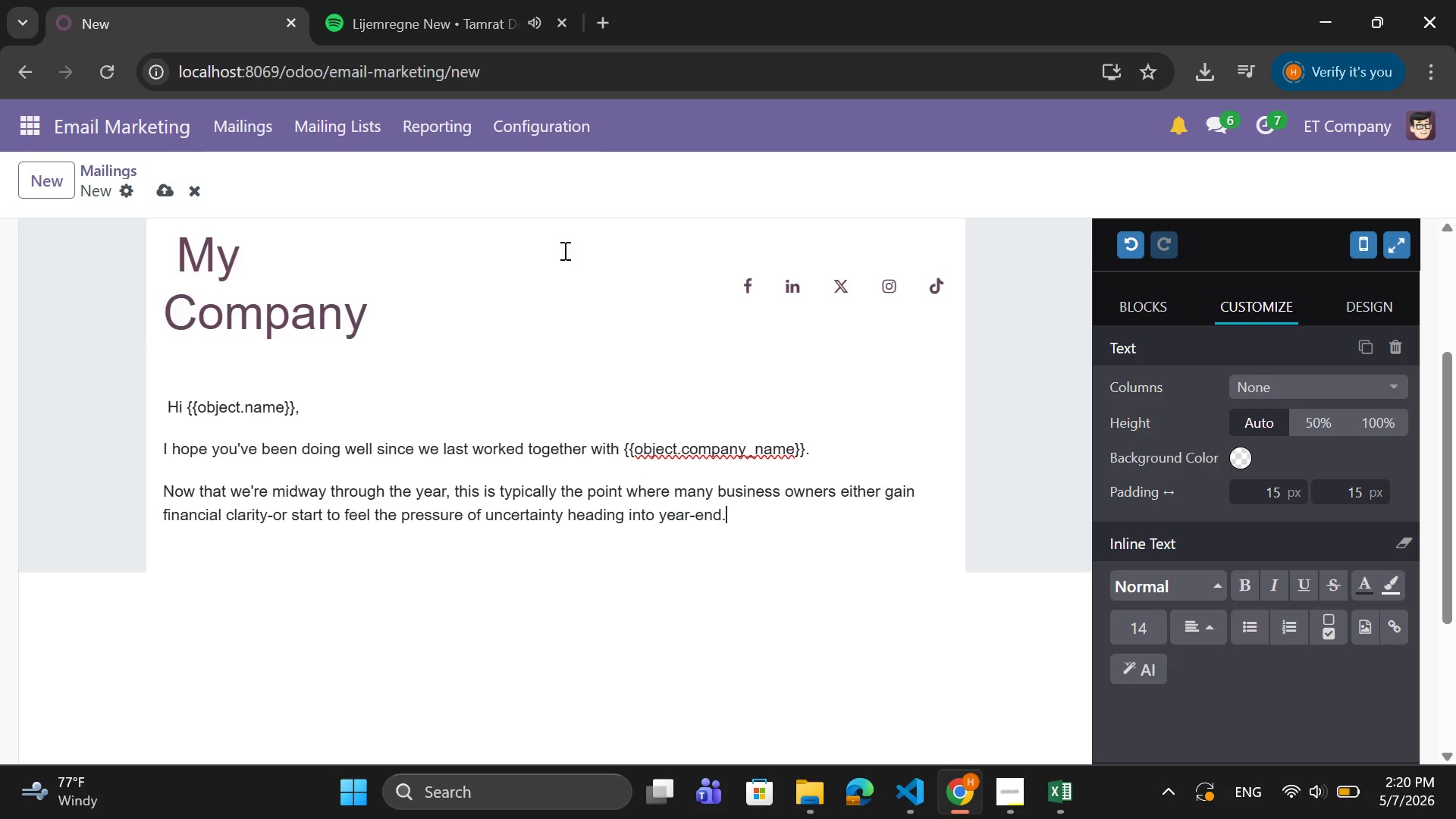 
key(Enter)
 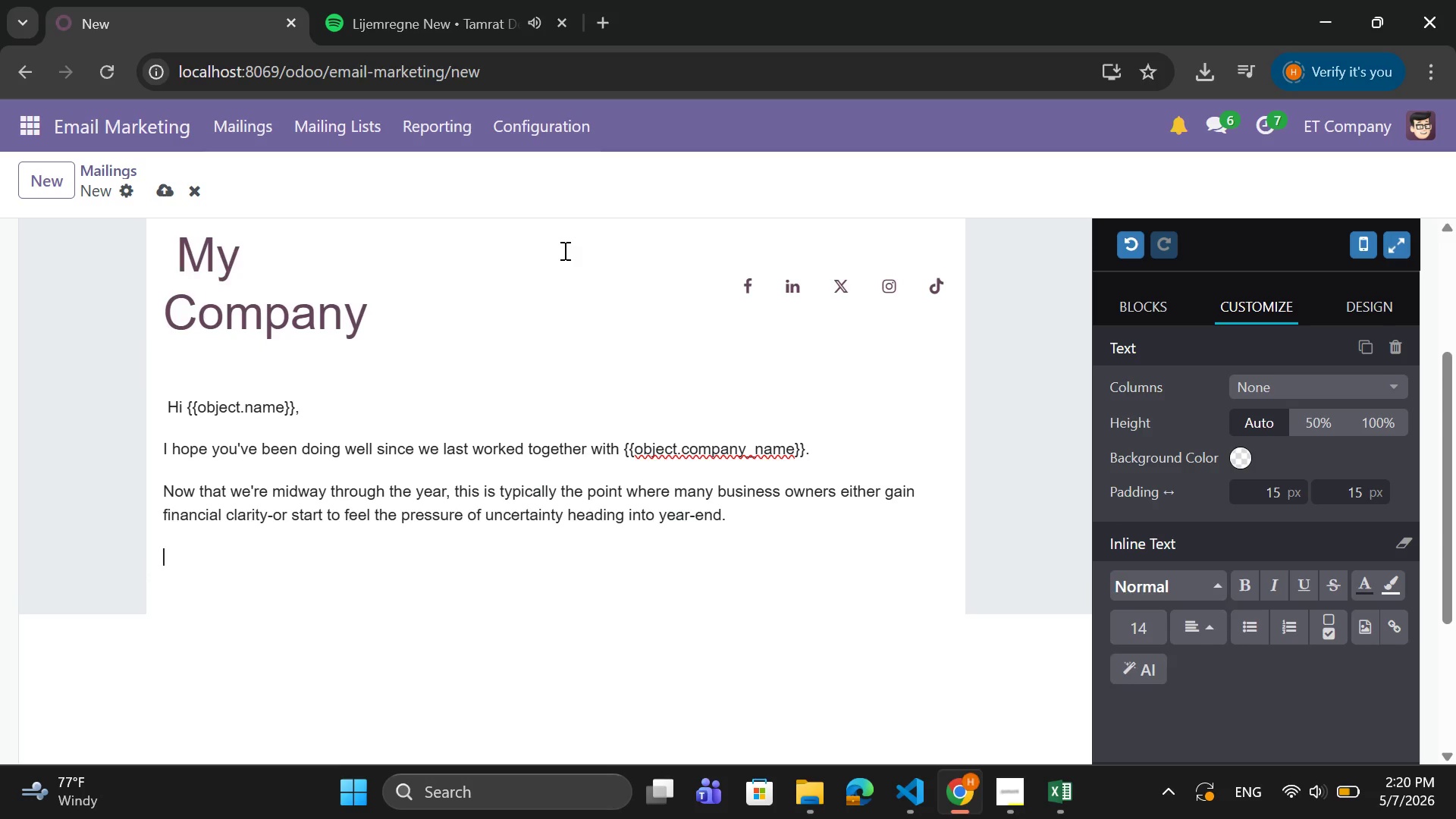 
type(I wanted to )
 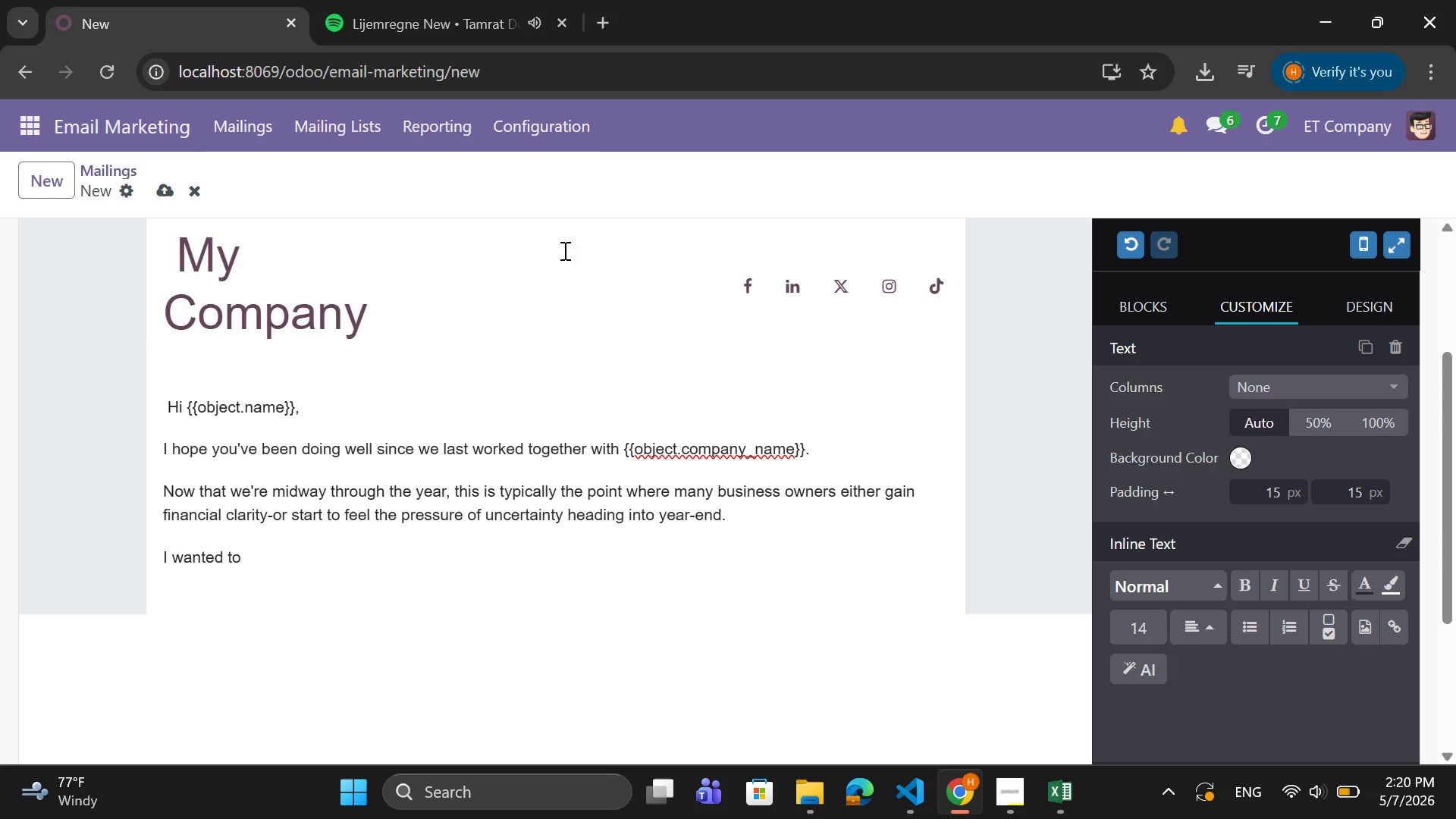 
type(quickly check in and share one part)
key(Backspace)
key(Backspace)
key(Backspace)
type(ractical insight that could make a meaning )
key(Backspace)
type(ful difference for you this year:)
 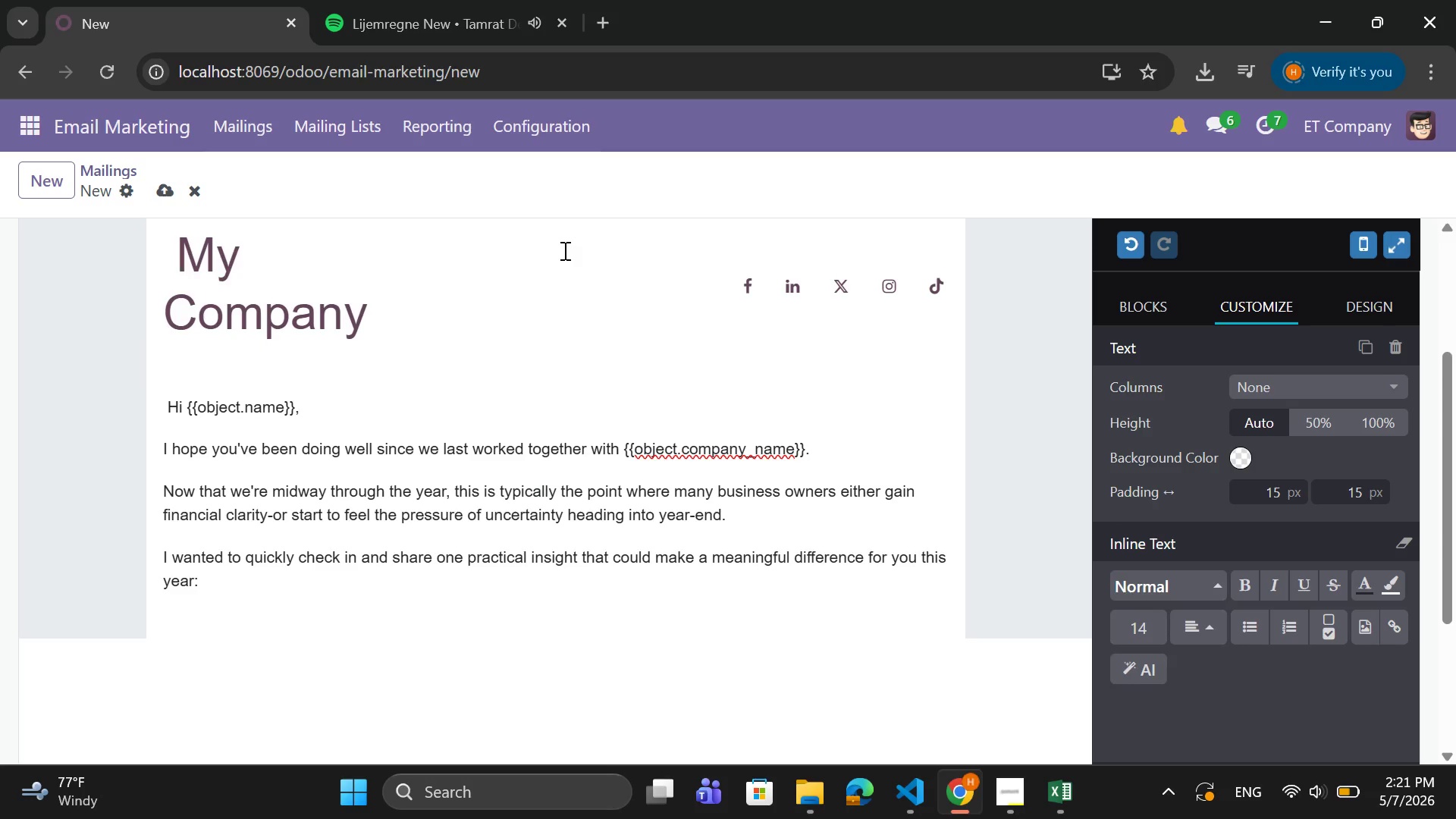 
key(Enter)
 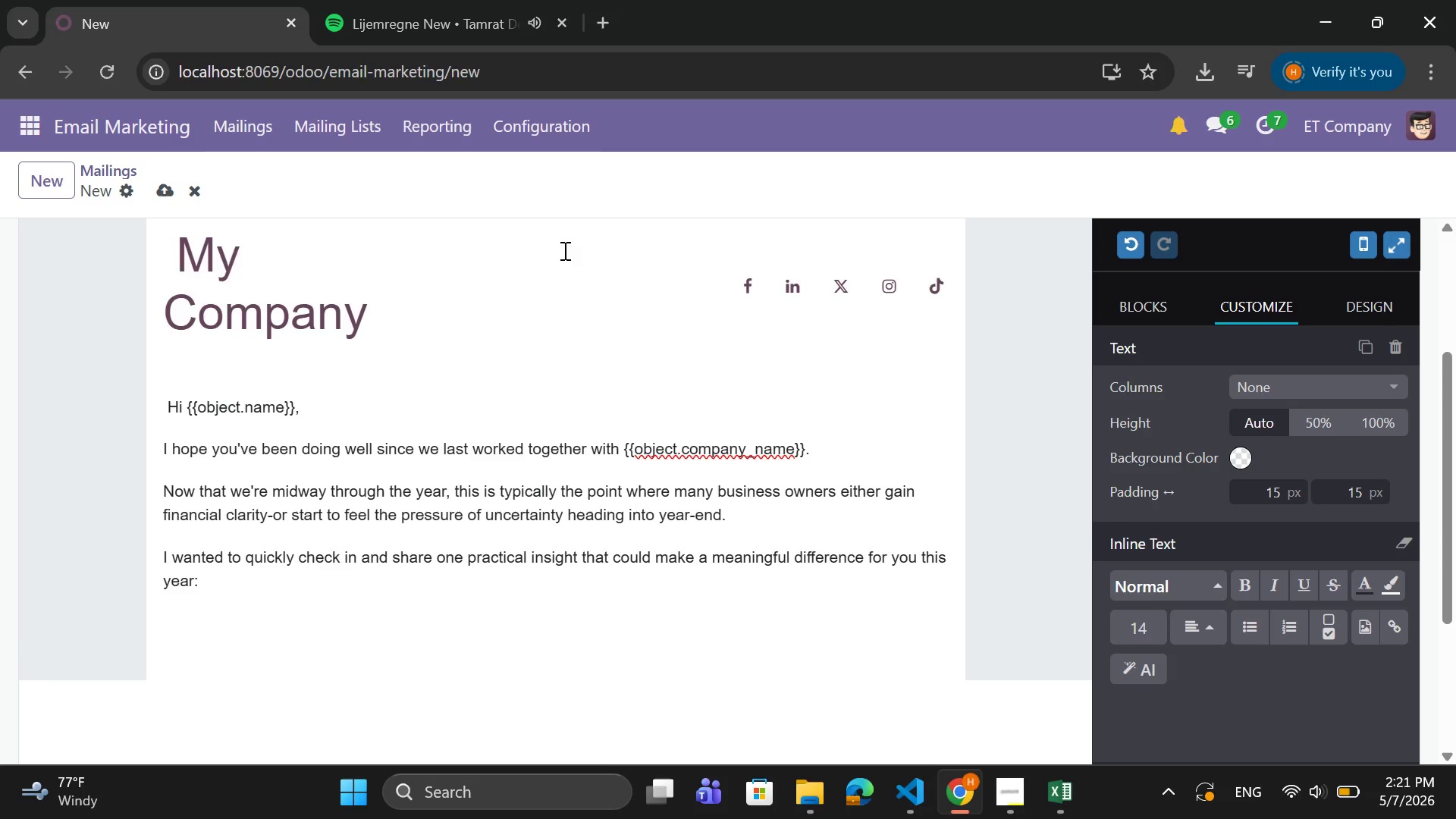 
type(Mid )
key(Backspace)
type(-Year Tax Strategy Tip:)
 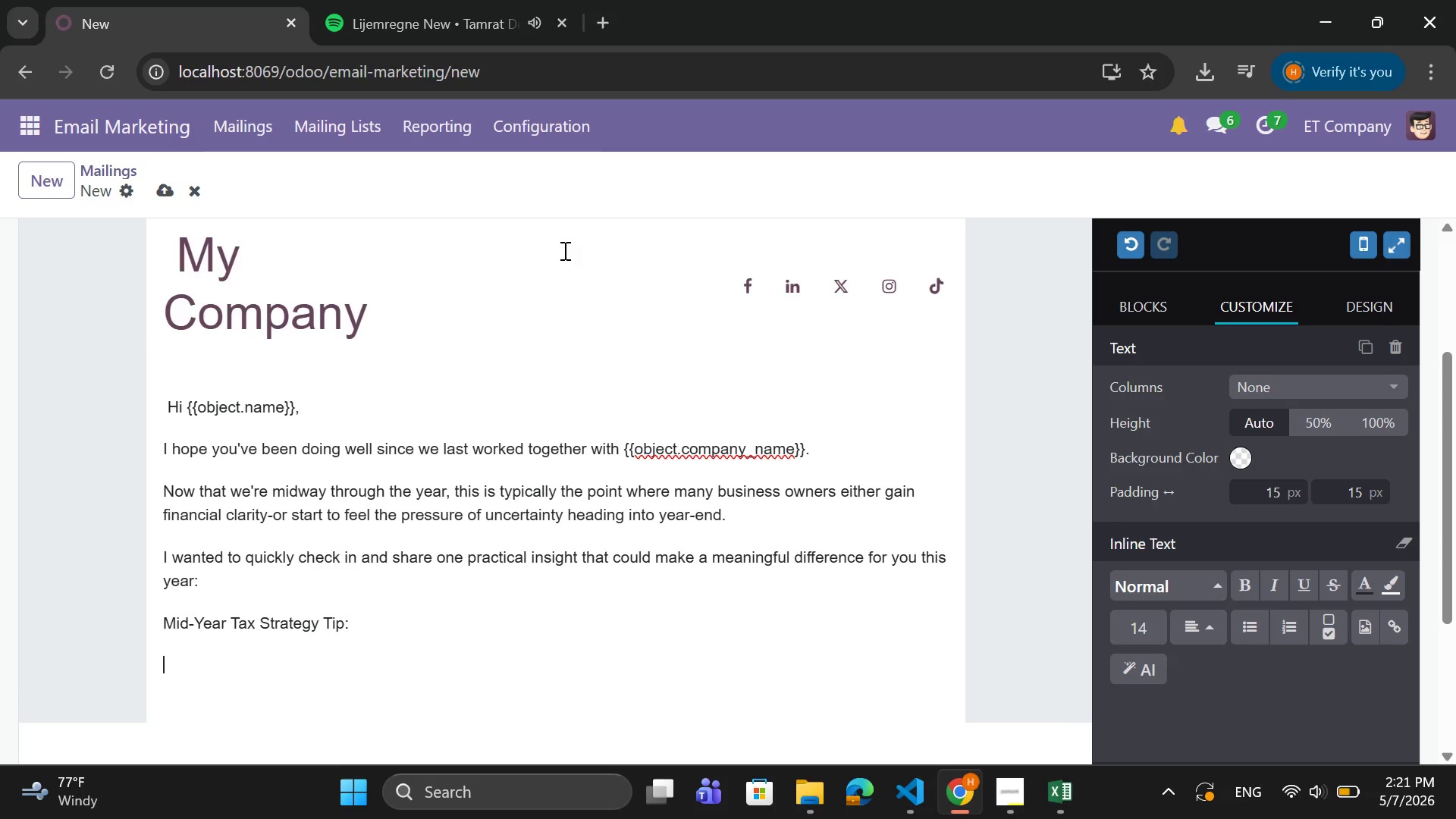 
 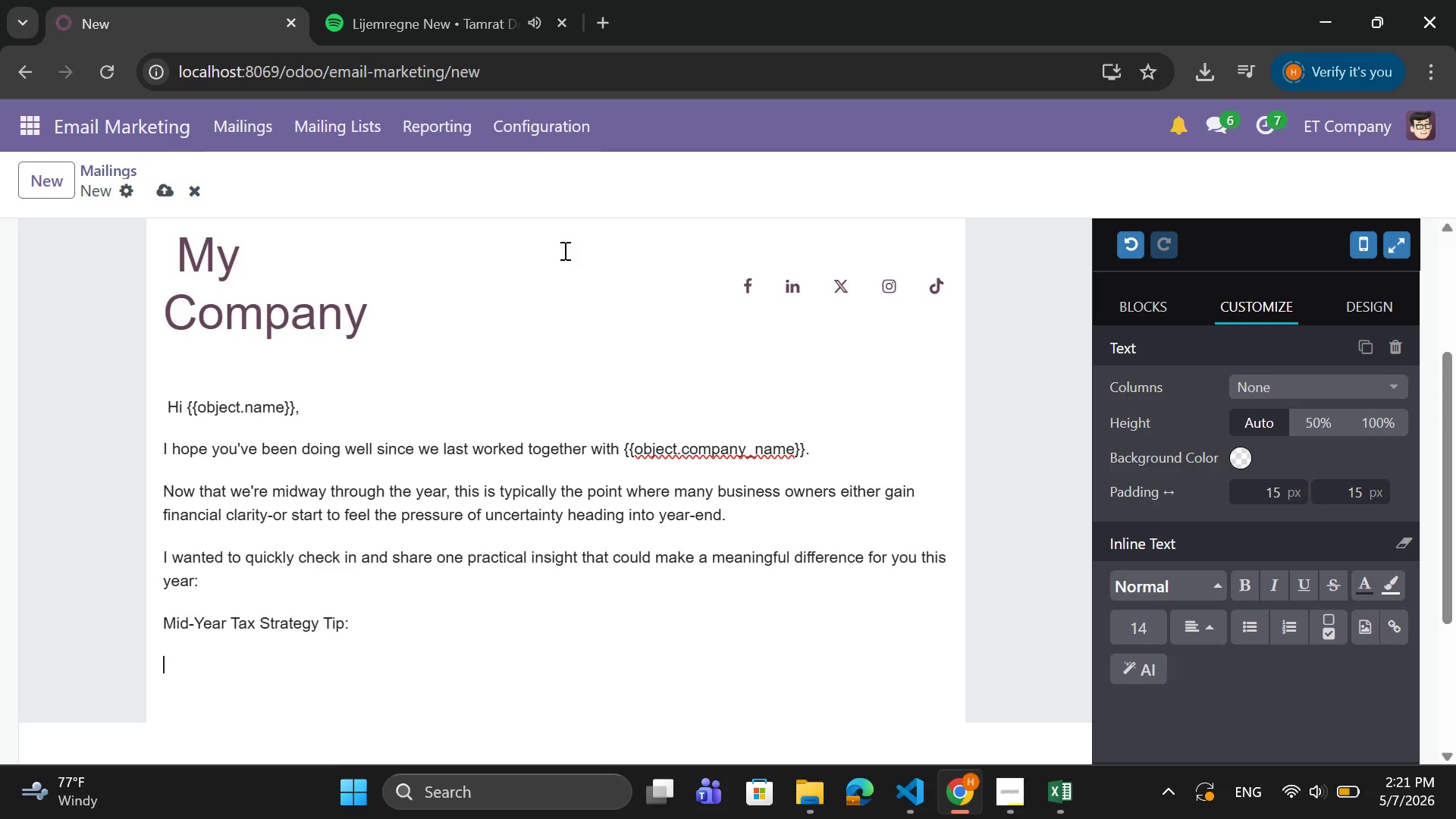 
key(Enter)
 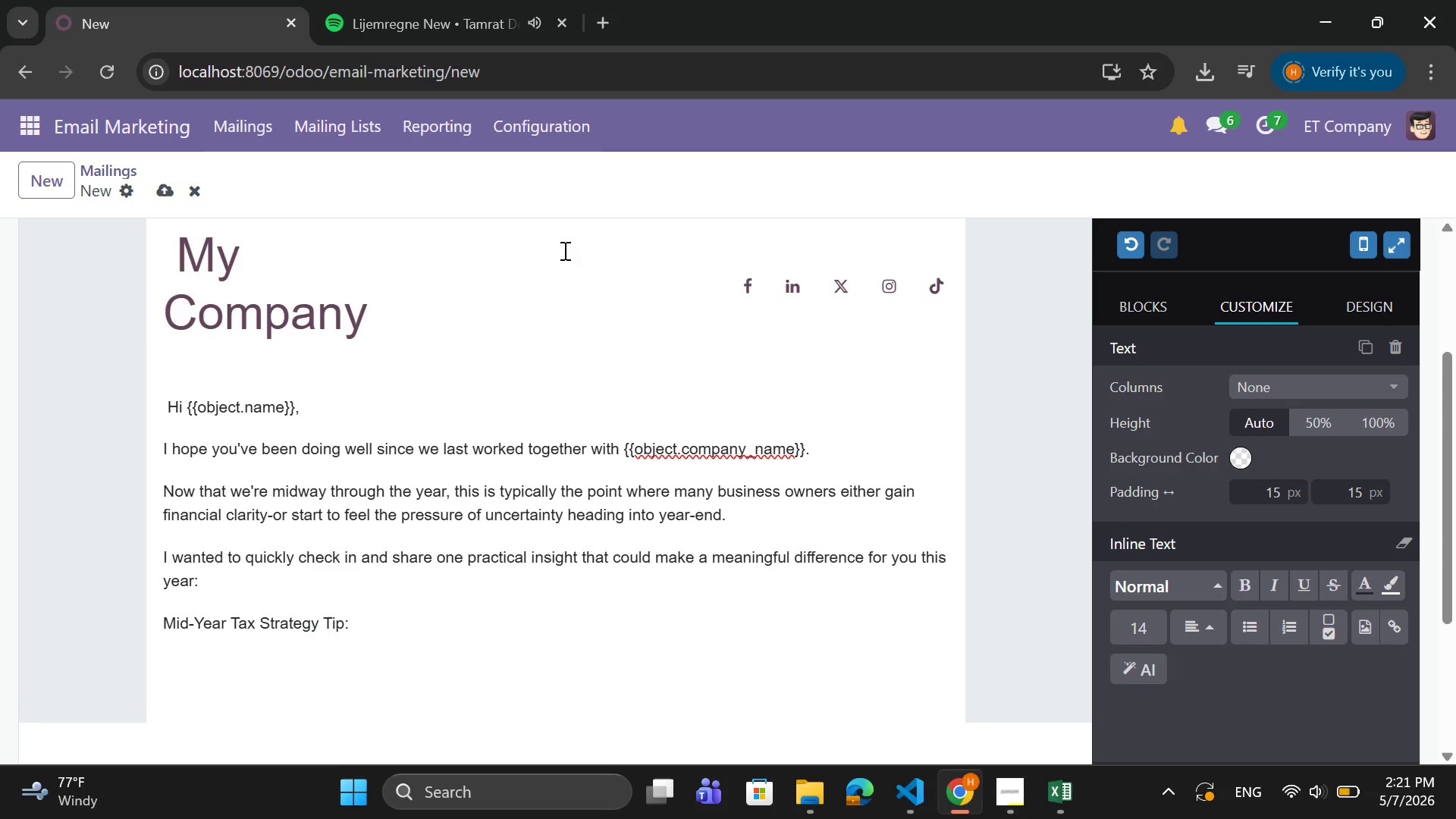 
key(CapsLock)
 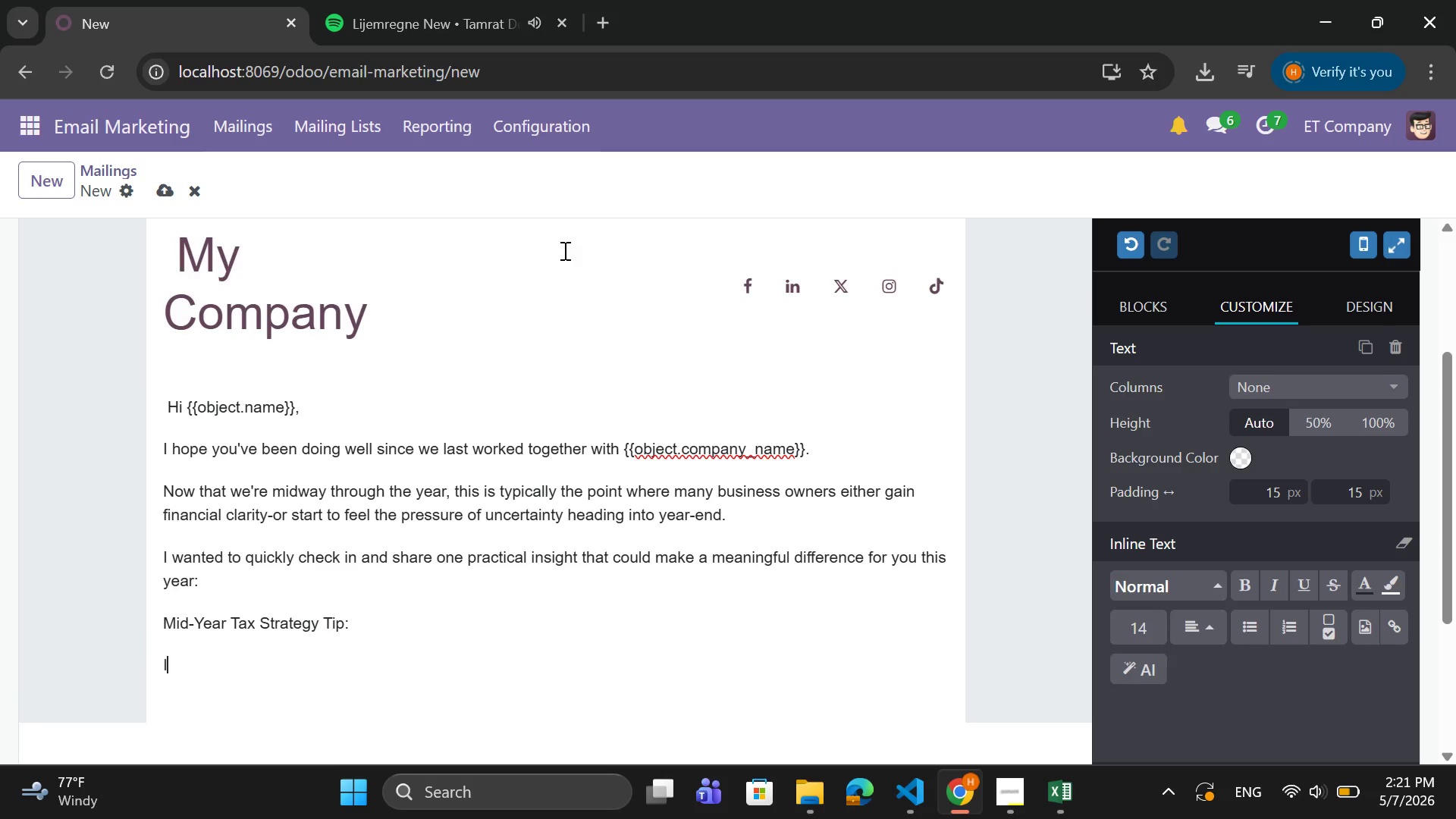 
key(I)
 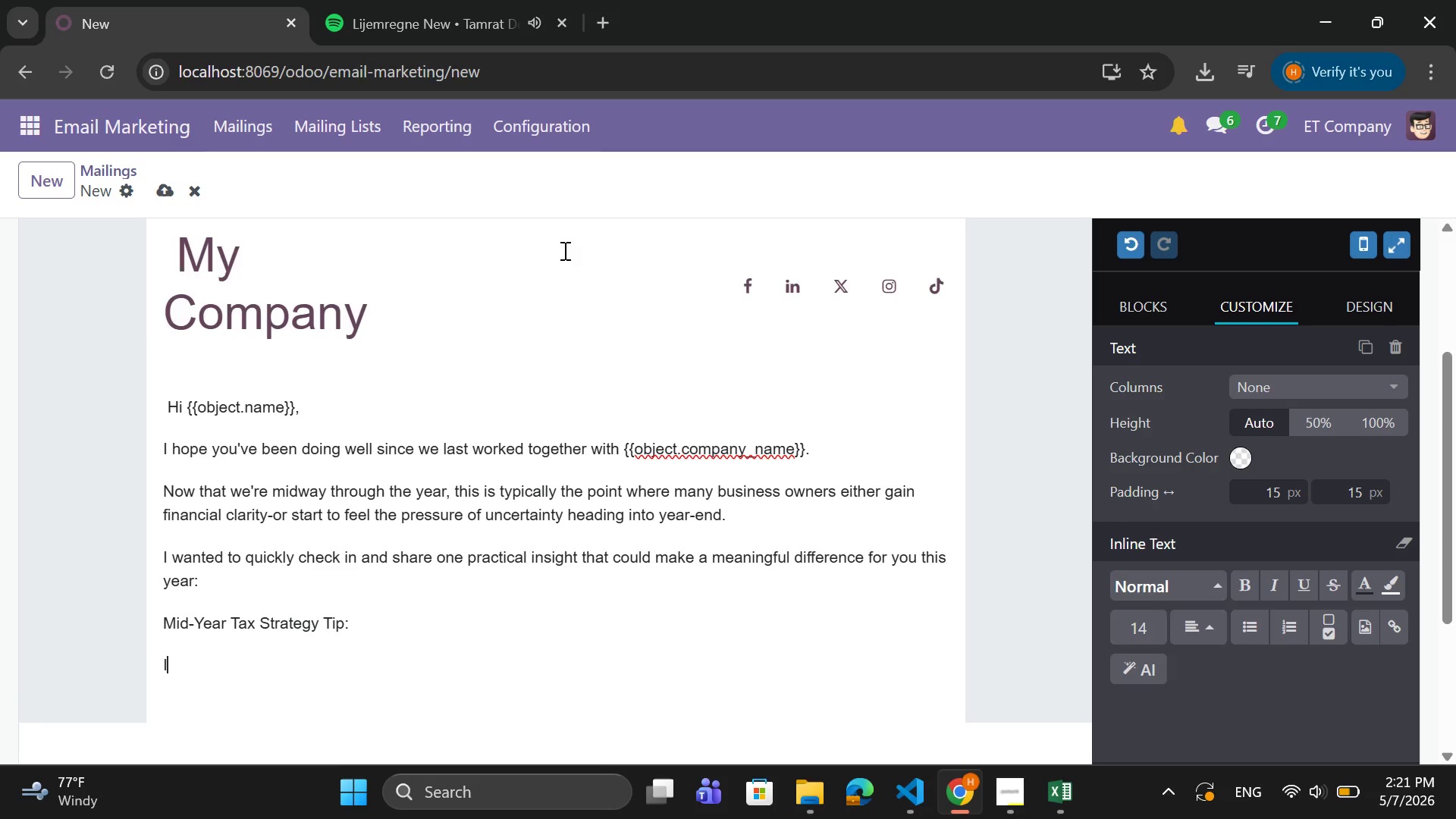 
key(CapsLock)
 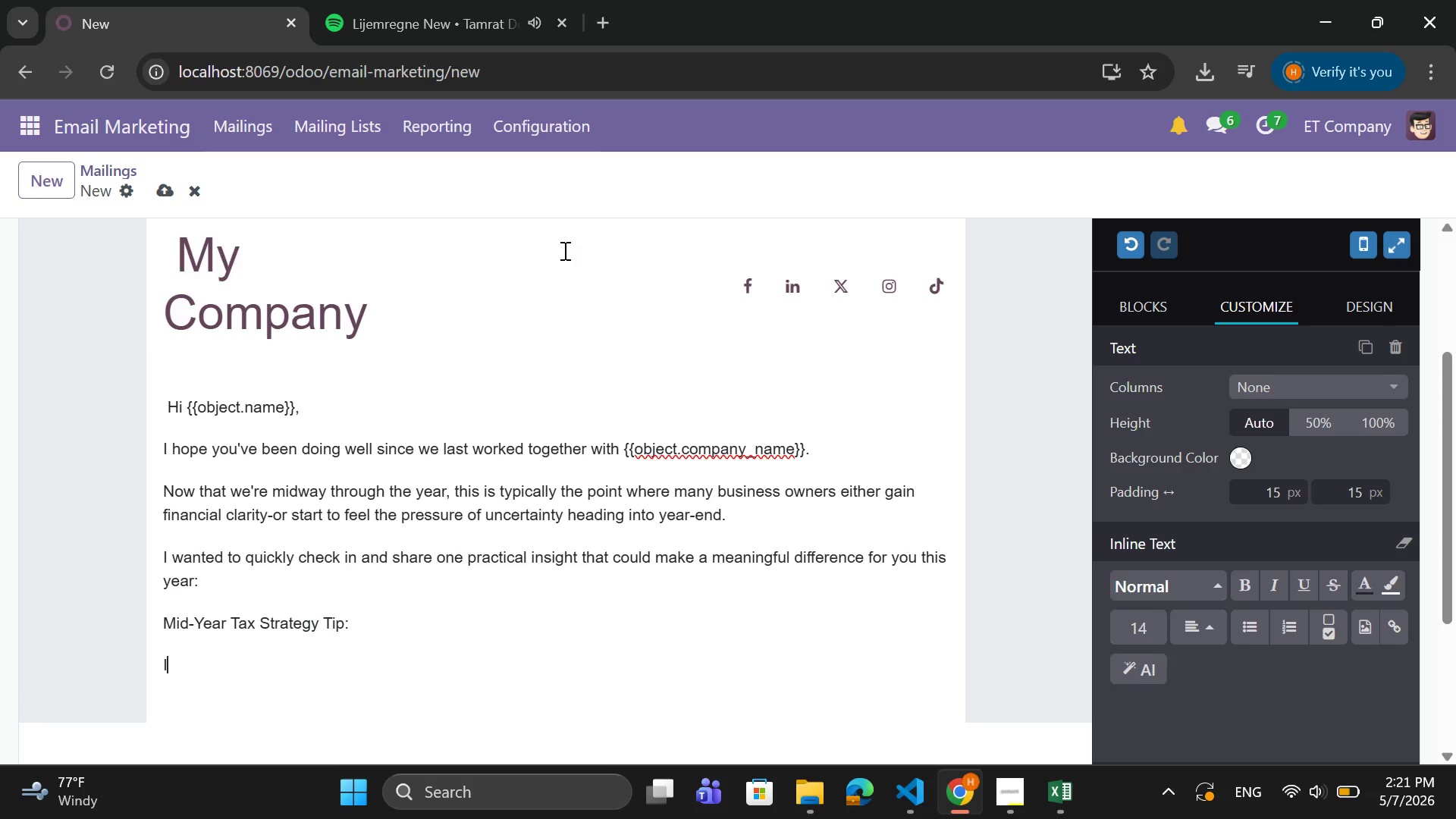 
key(F)
 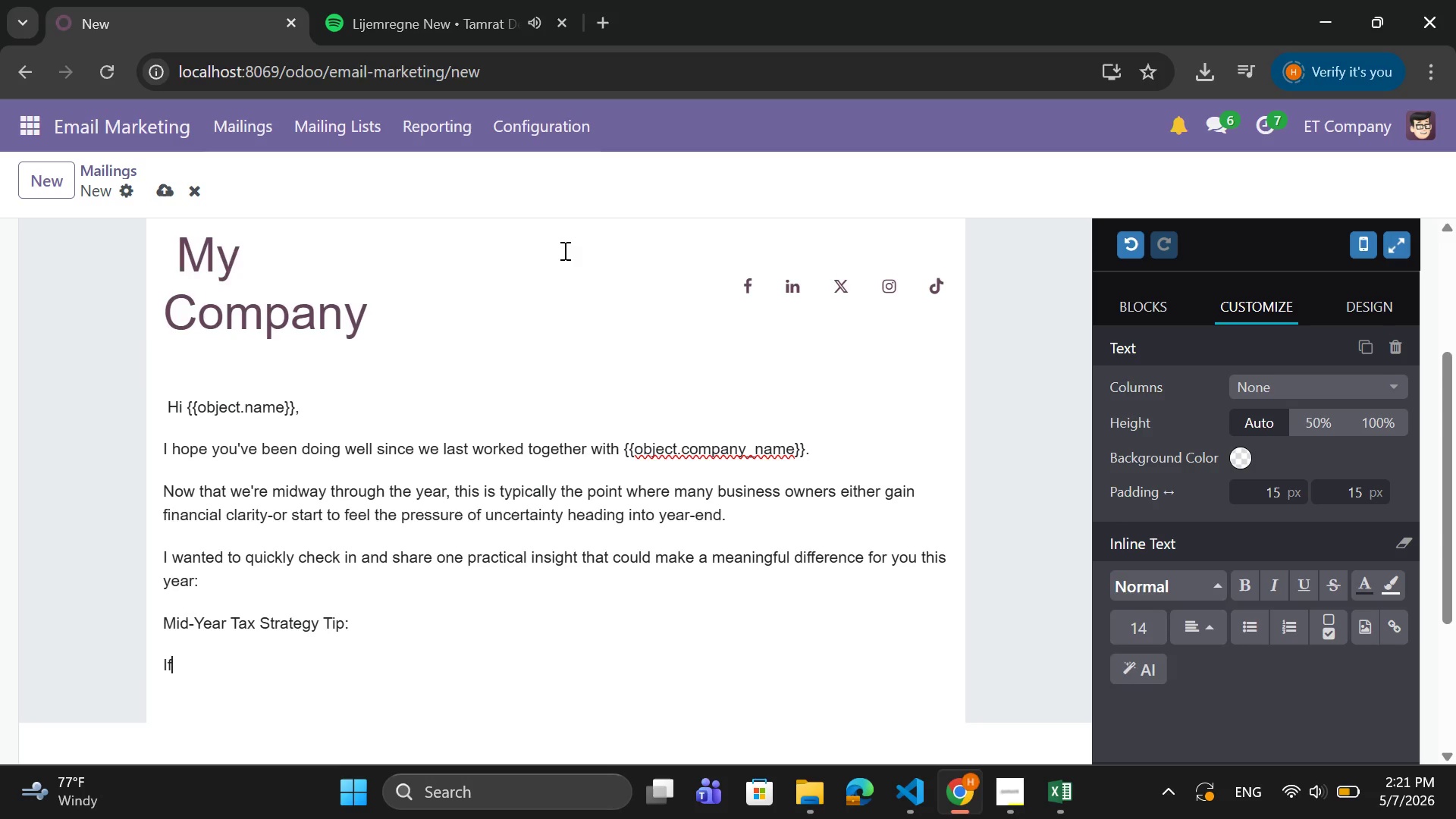 
wait(12.5)
 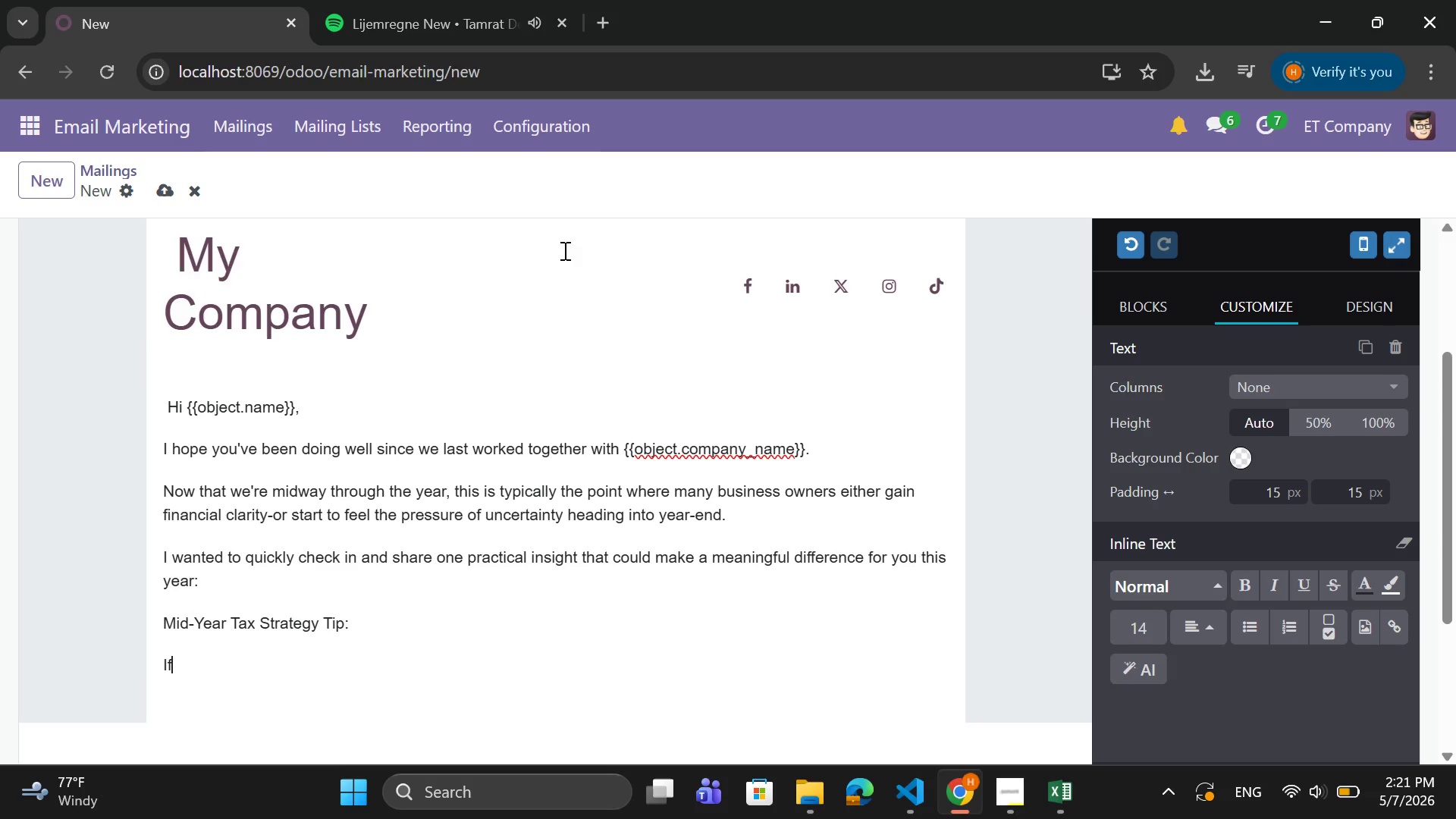 
type( your business has n)
key(Backspace)
key(Backspace)
type( had any growth or operational changes, this is the ideal time to revisit your)
 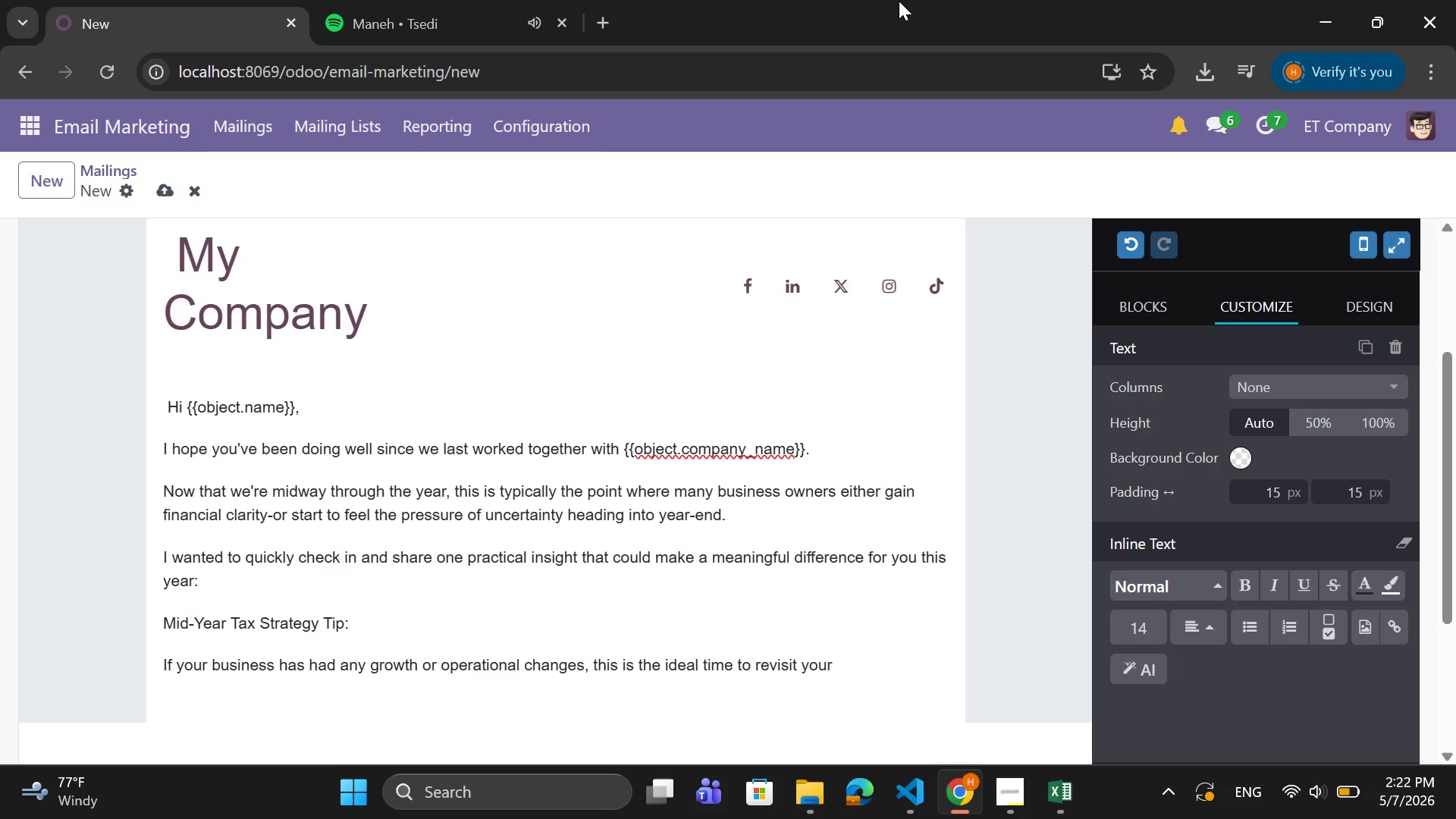 
type( estimated tax strategy)
 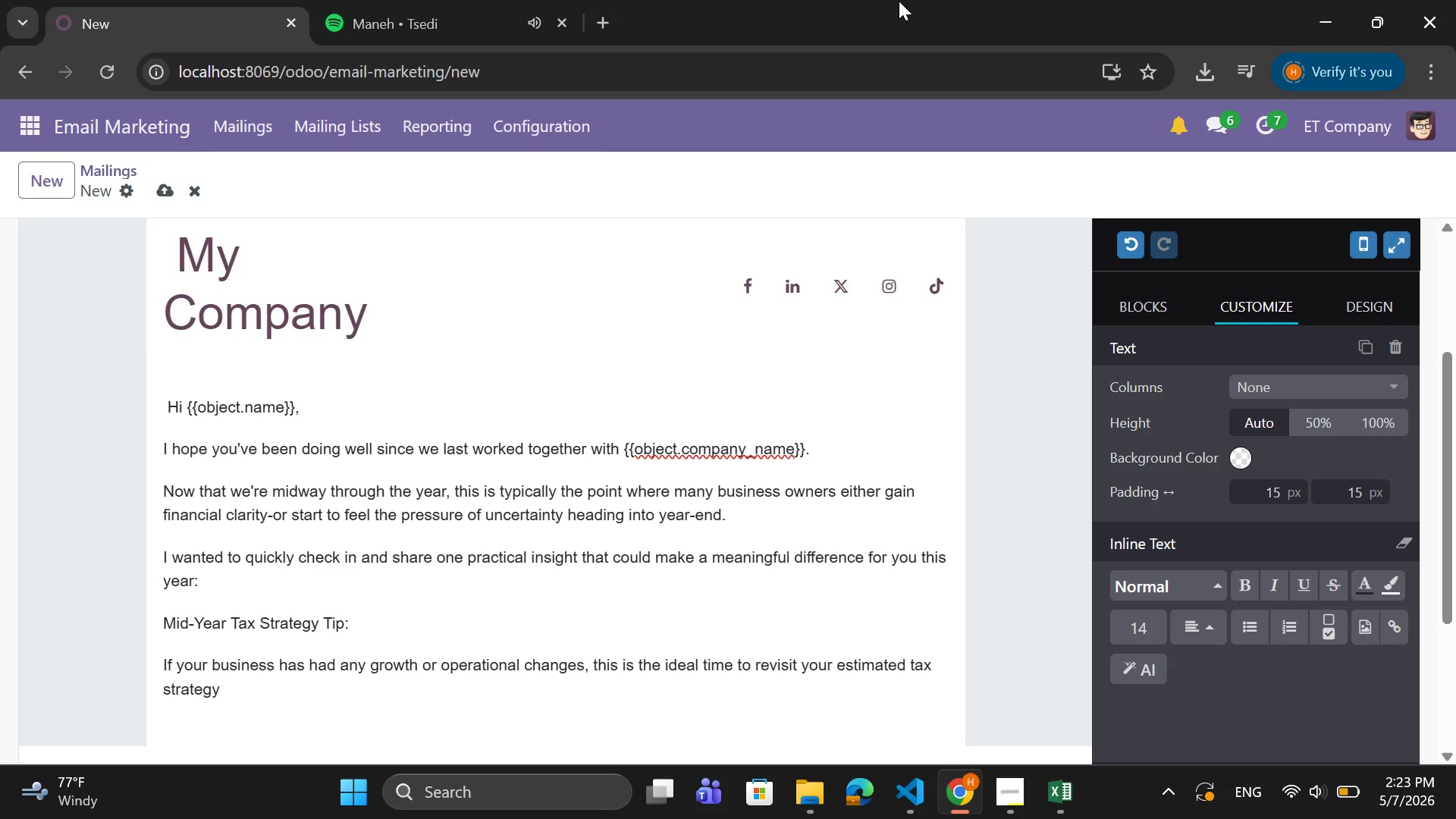 
wait(55.7)
 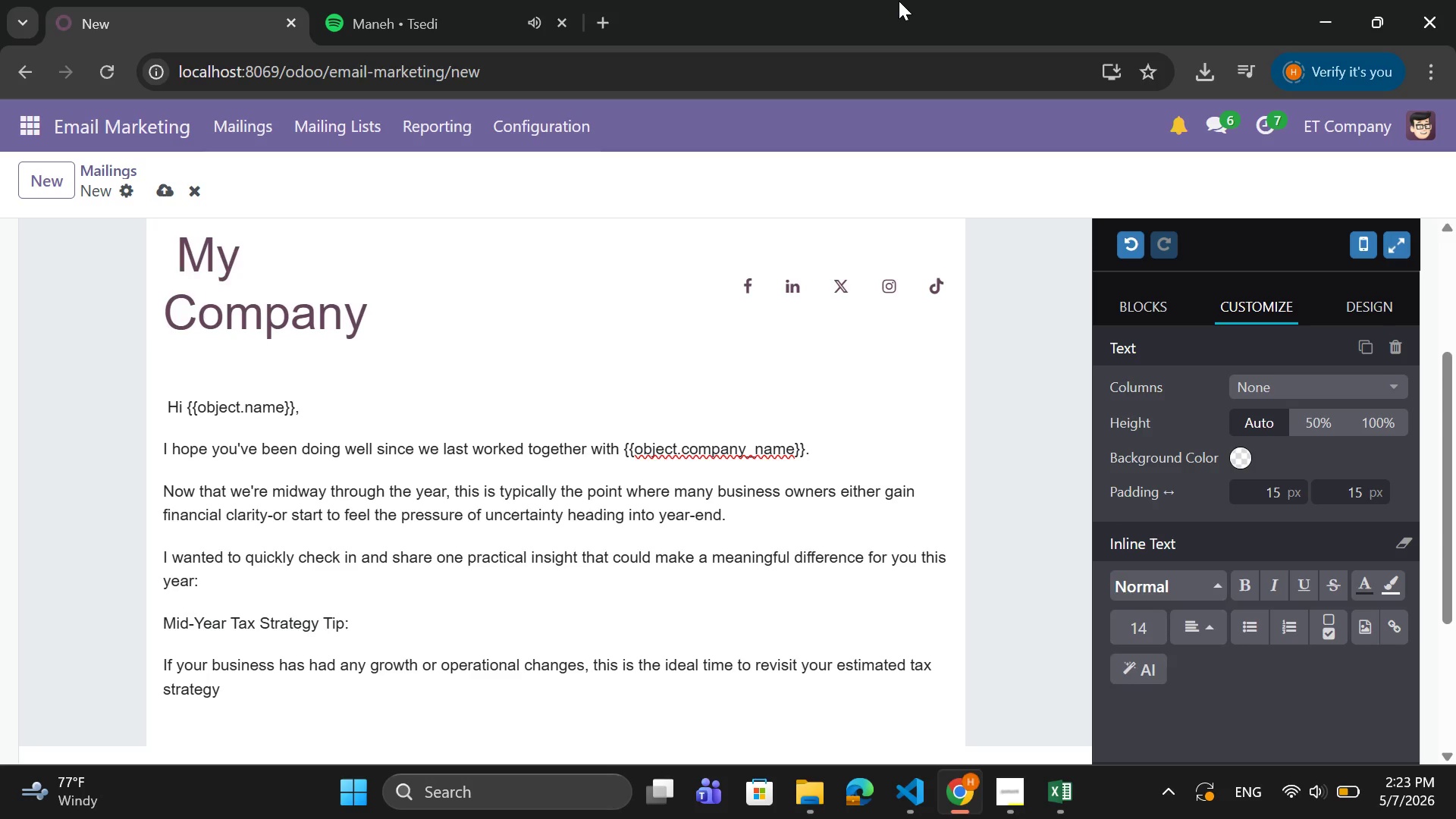 
left_click([899, 1])
 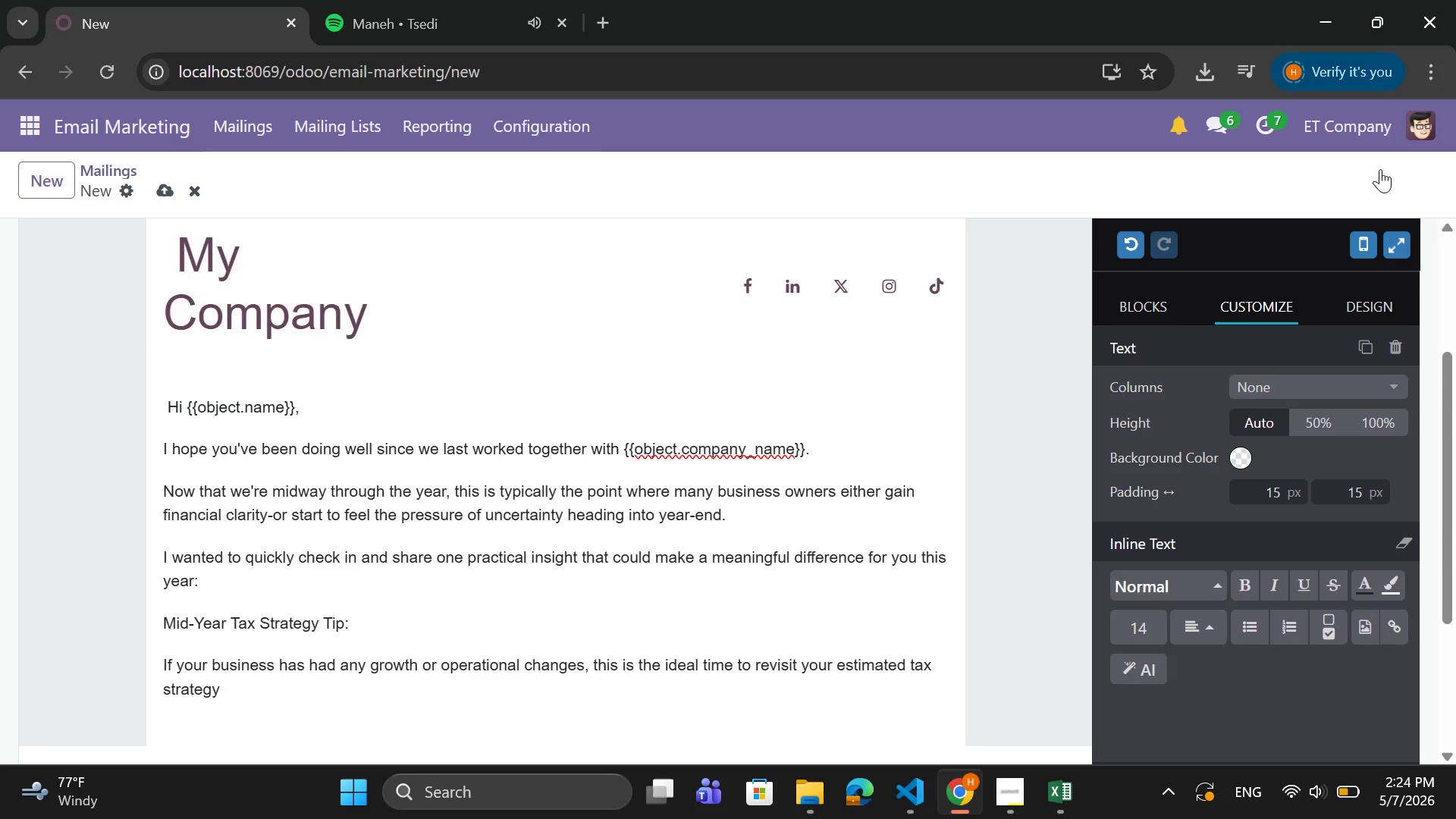 
left_click([316, 686])
 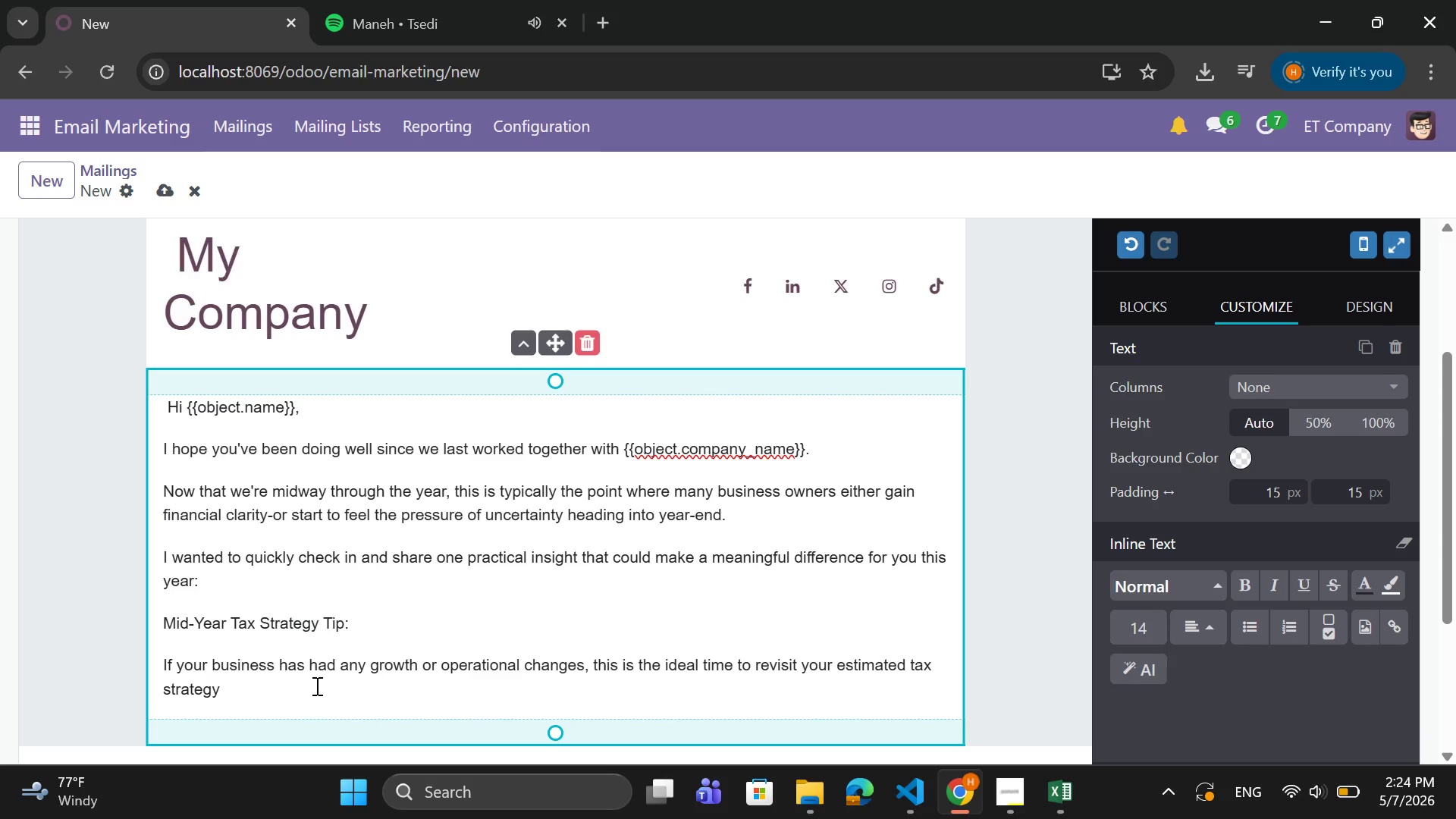 
wait(13.2)
 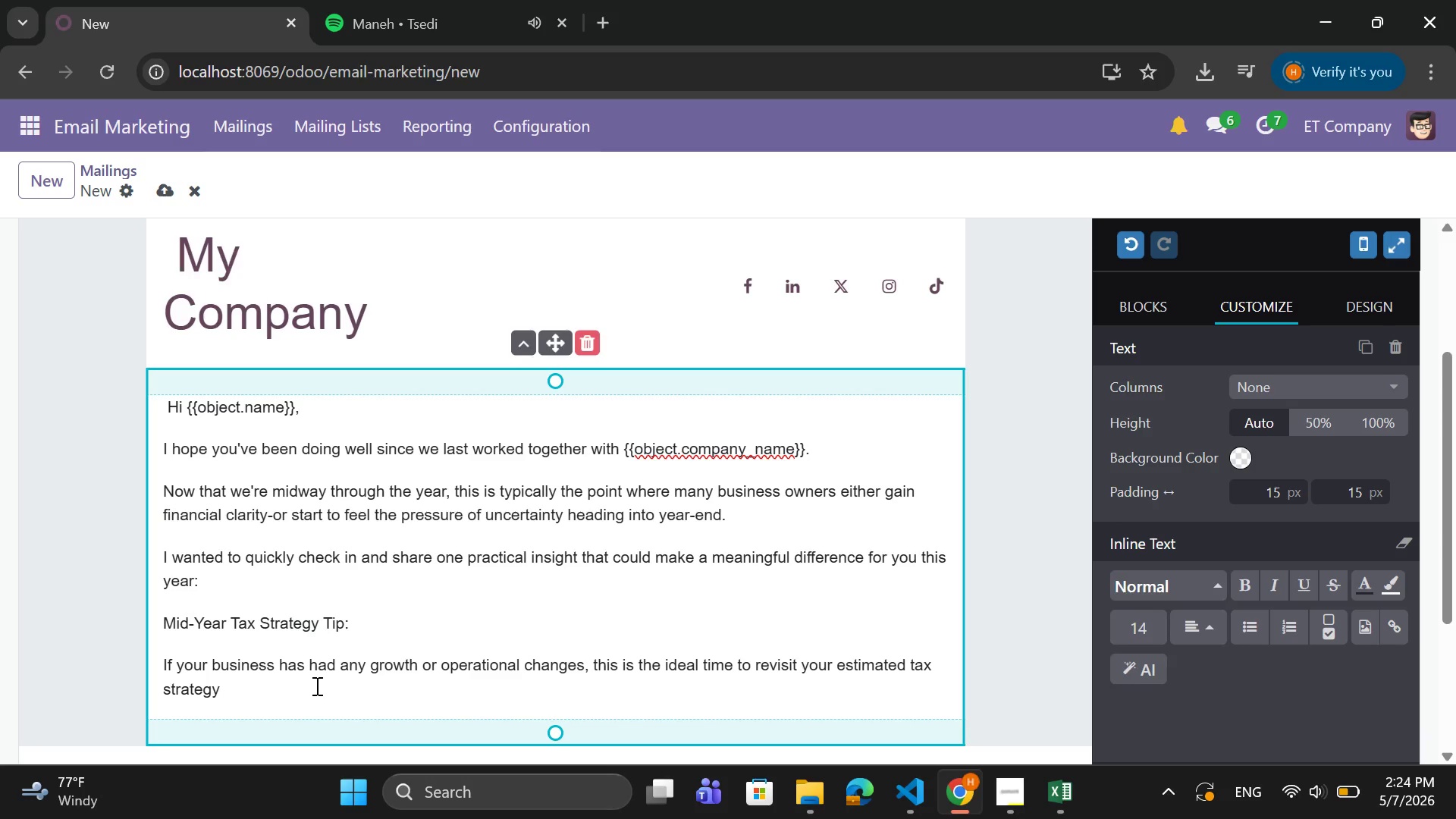 
key(Space)
 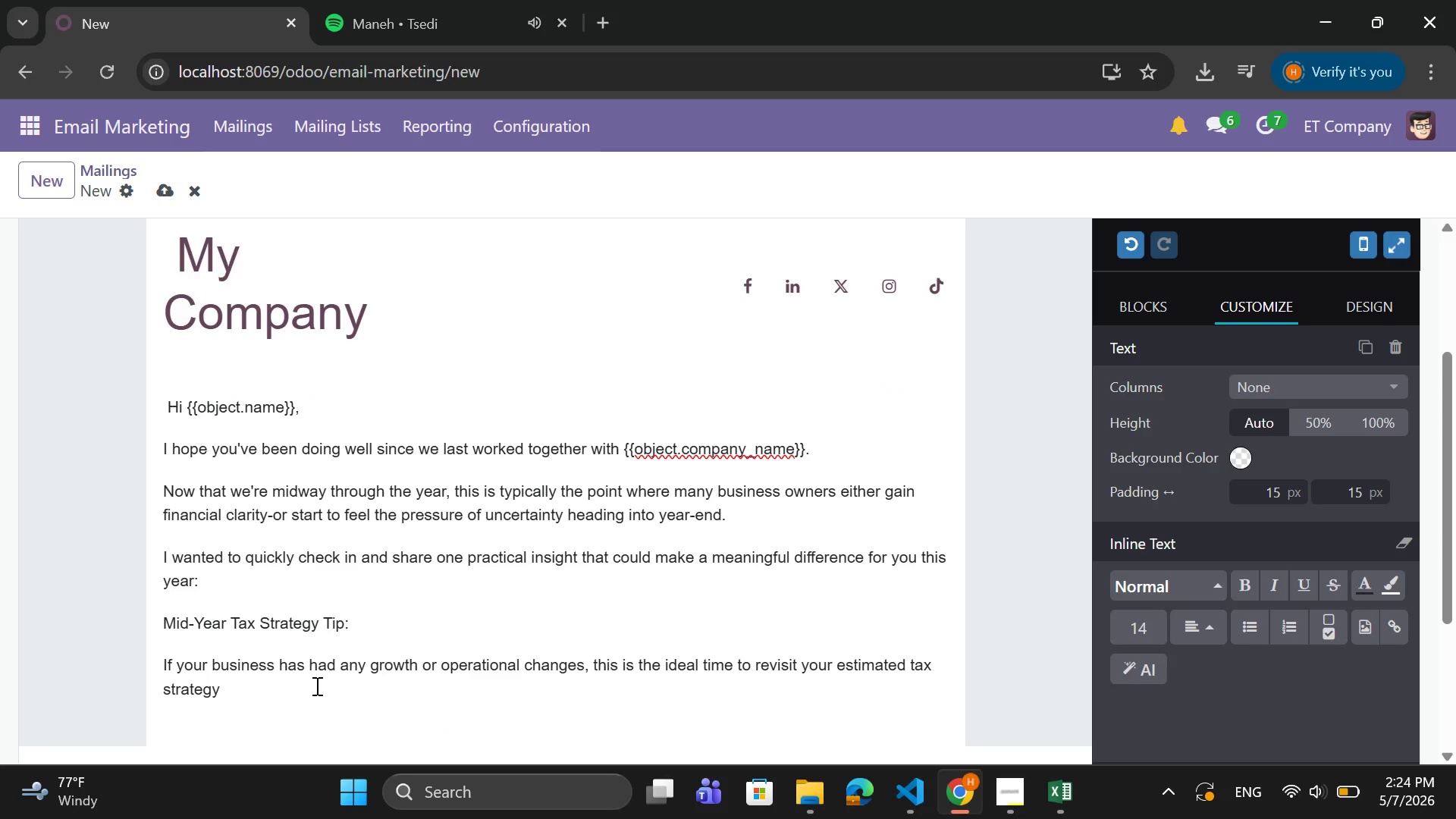 
key(Backspace)
 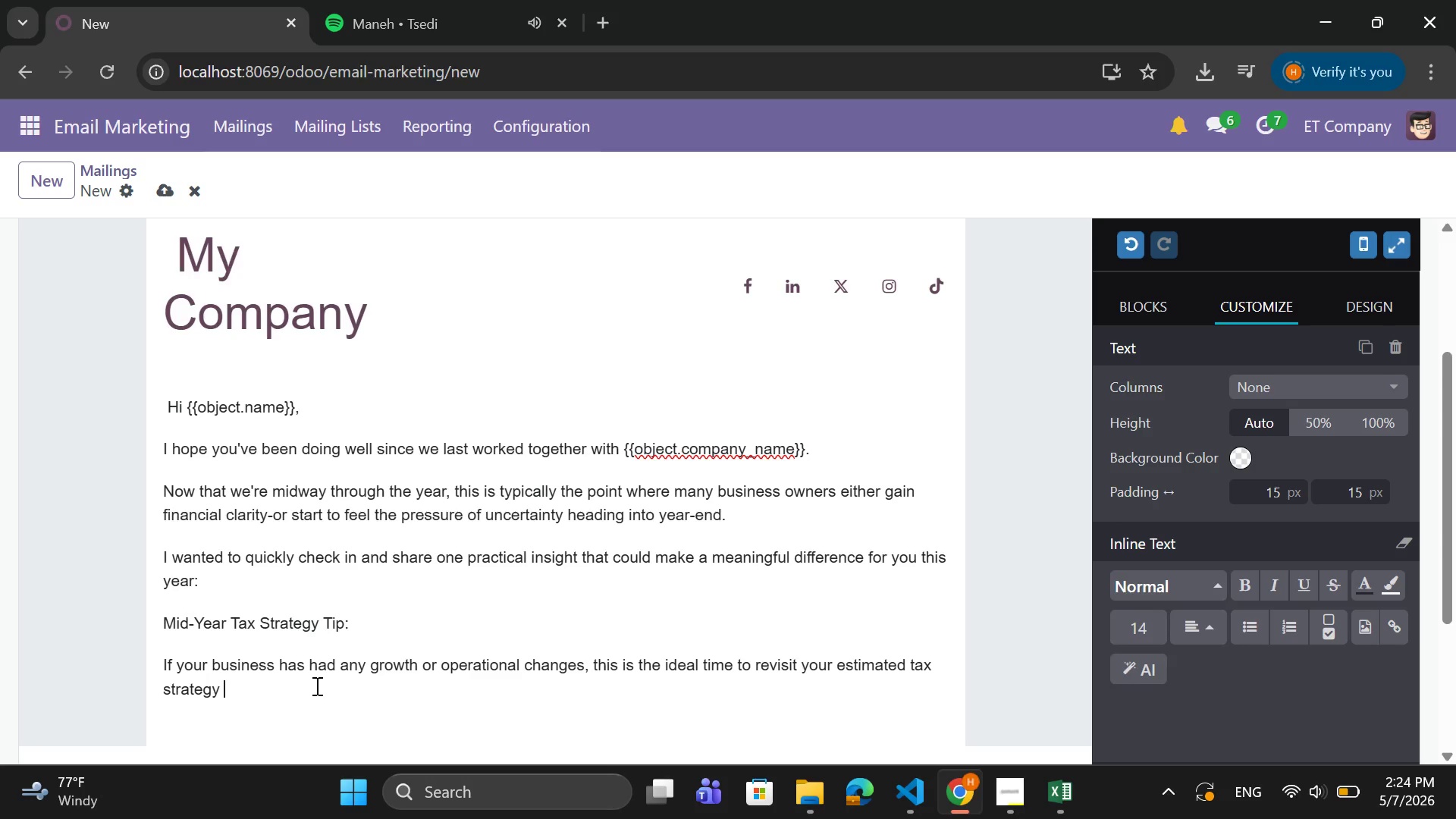 
wait(31.84)
 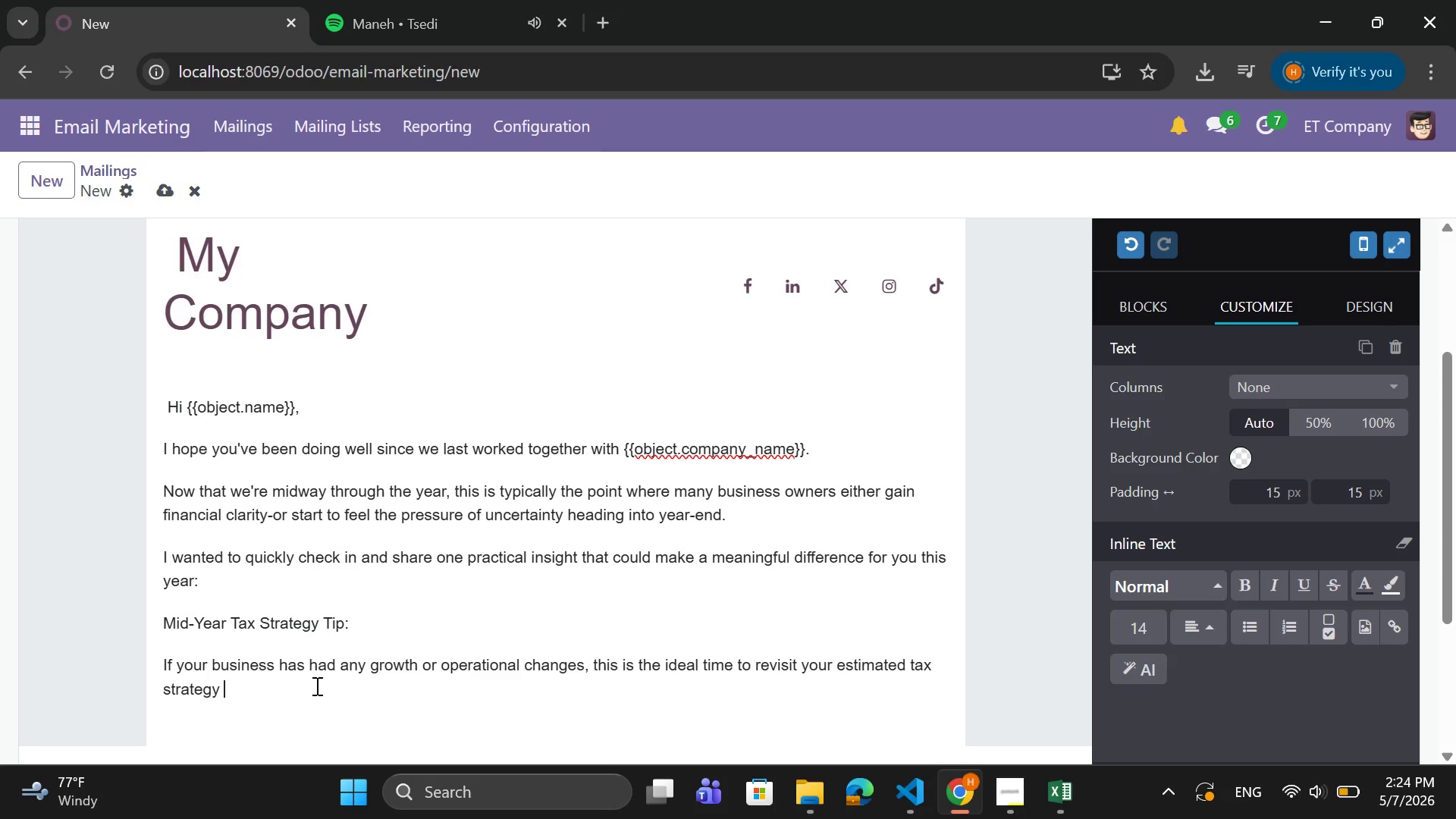 
key(Backspace)
 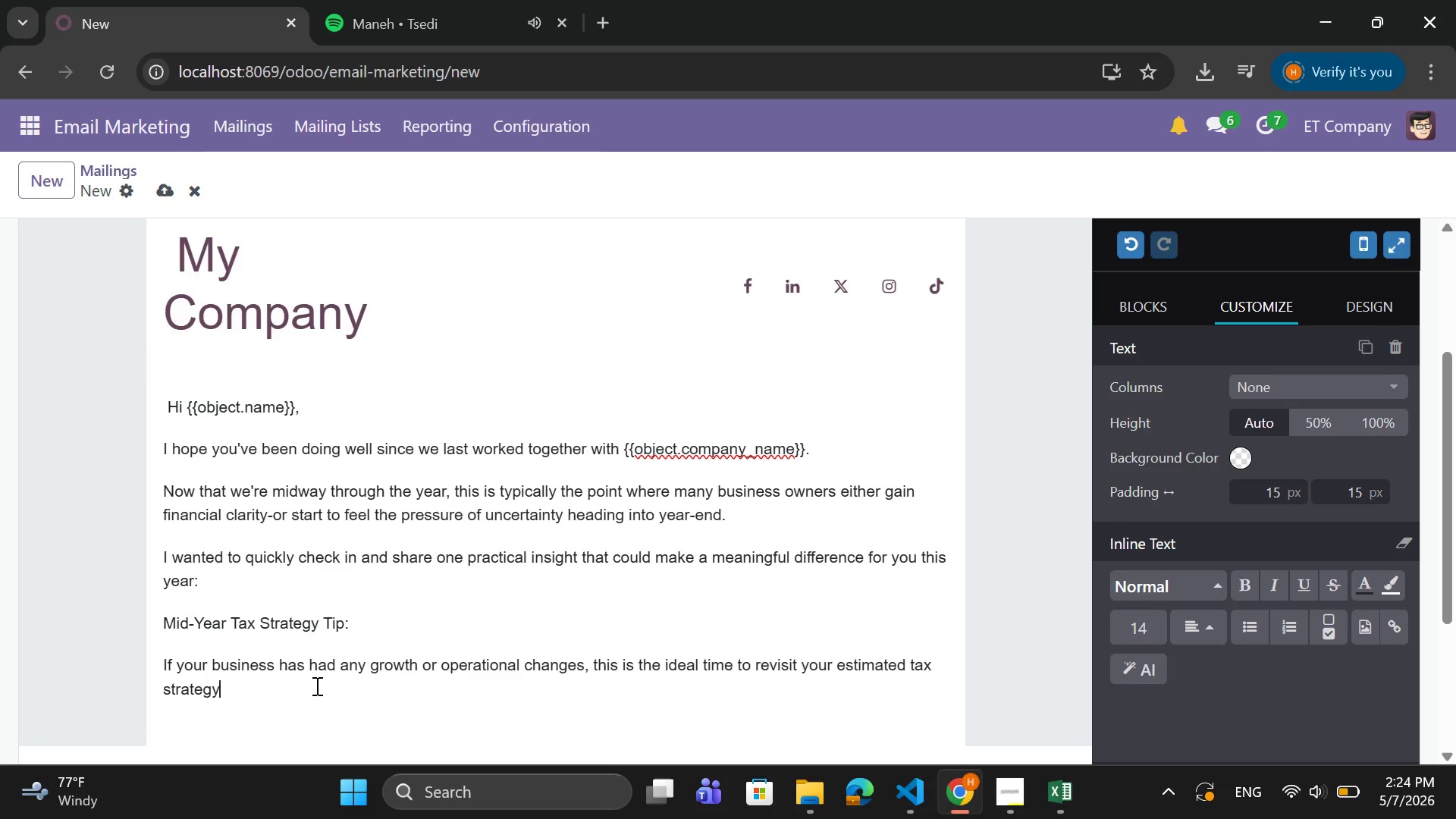 
key(Space)
 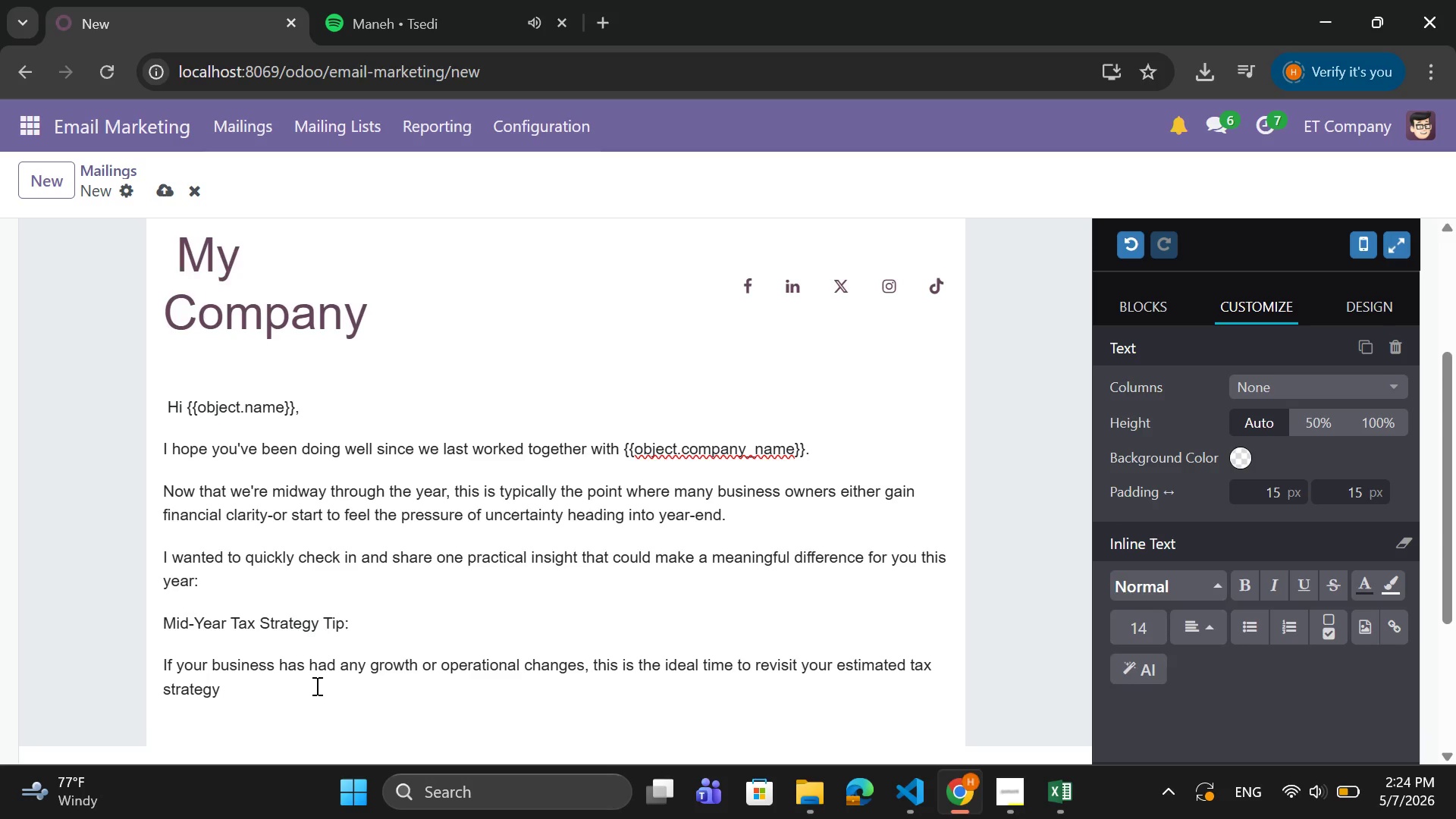 
key(Backspace)
 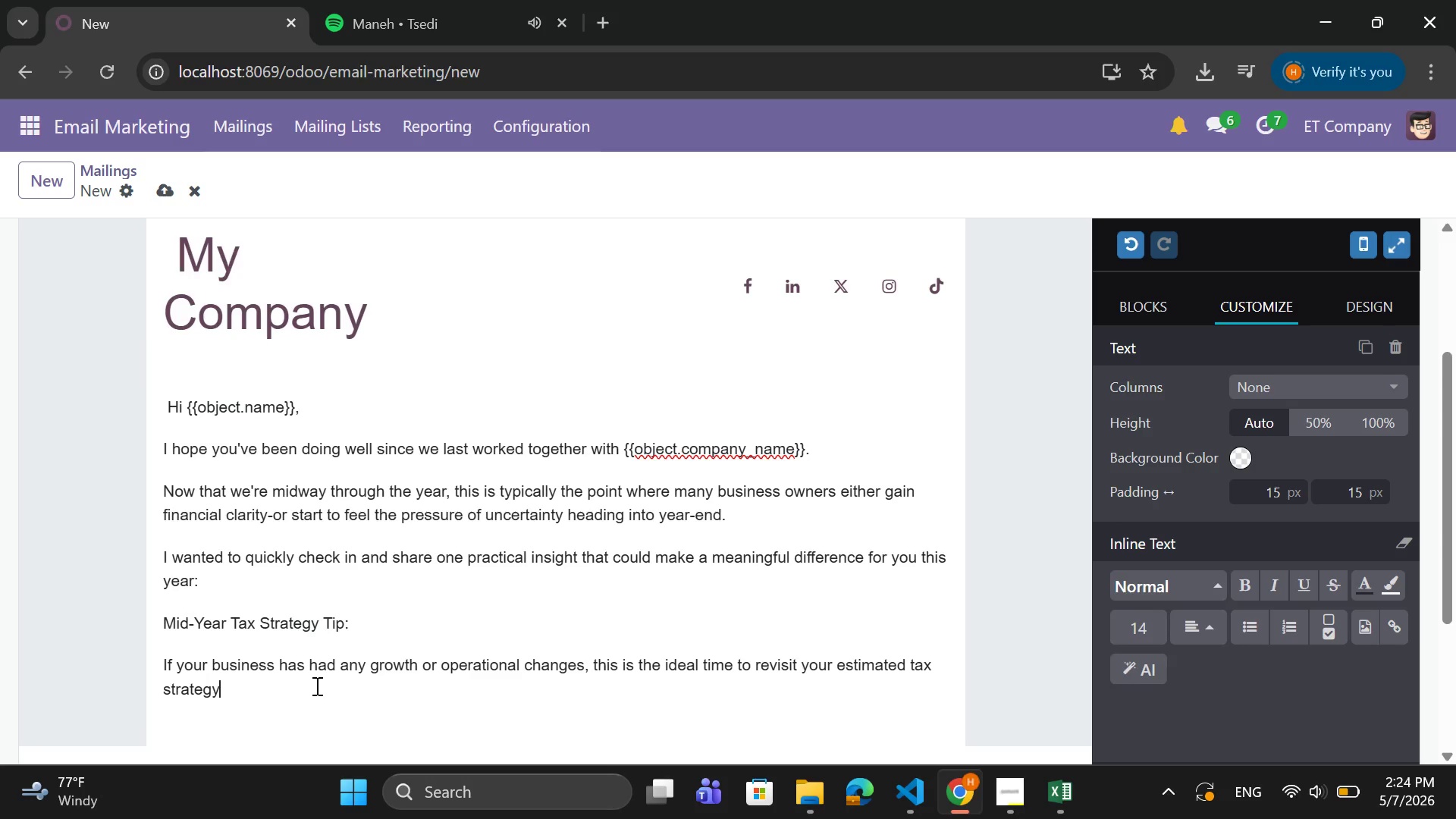 
key(Period)
 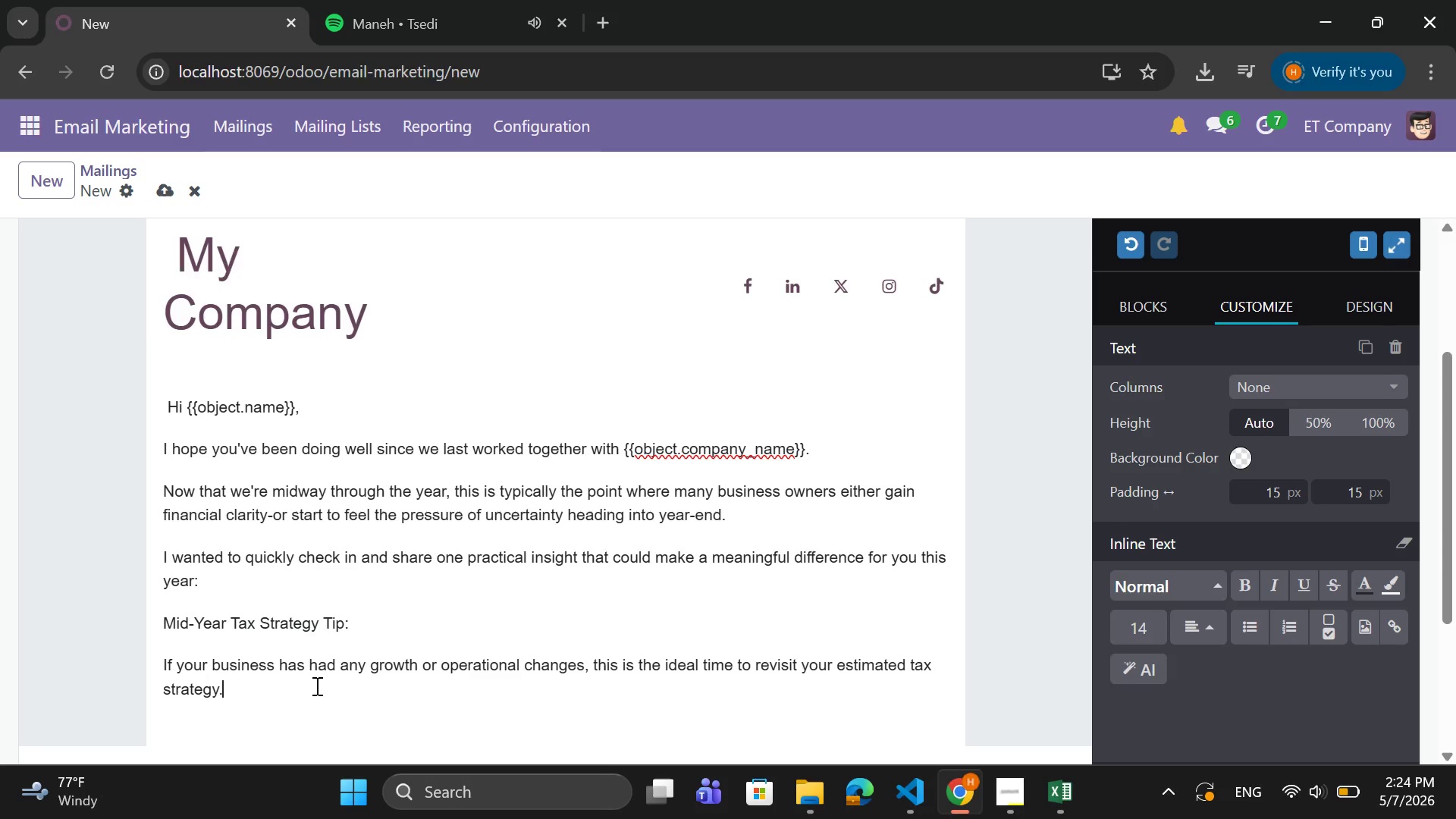 
key(Space)
 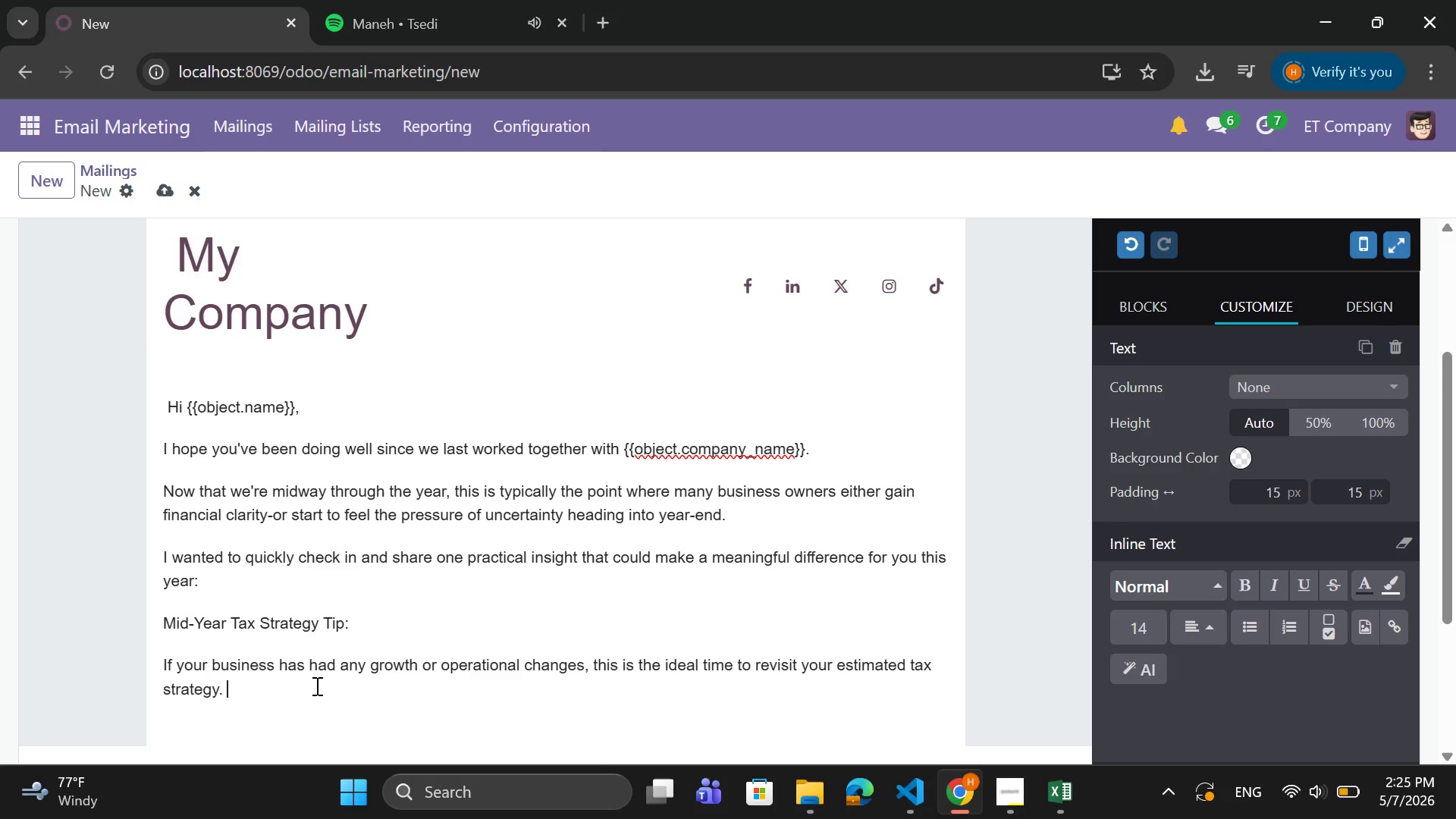 
wait(27.5)
 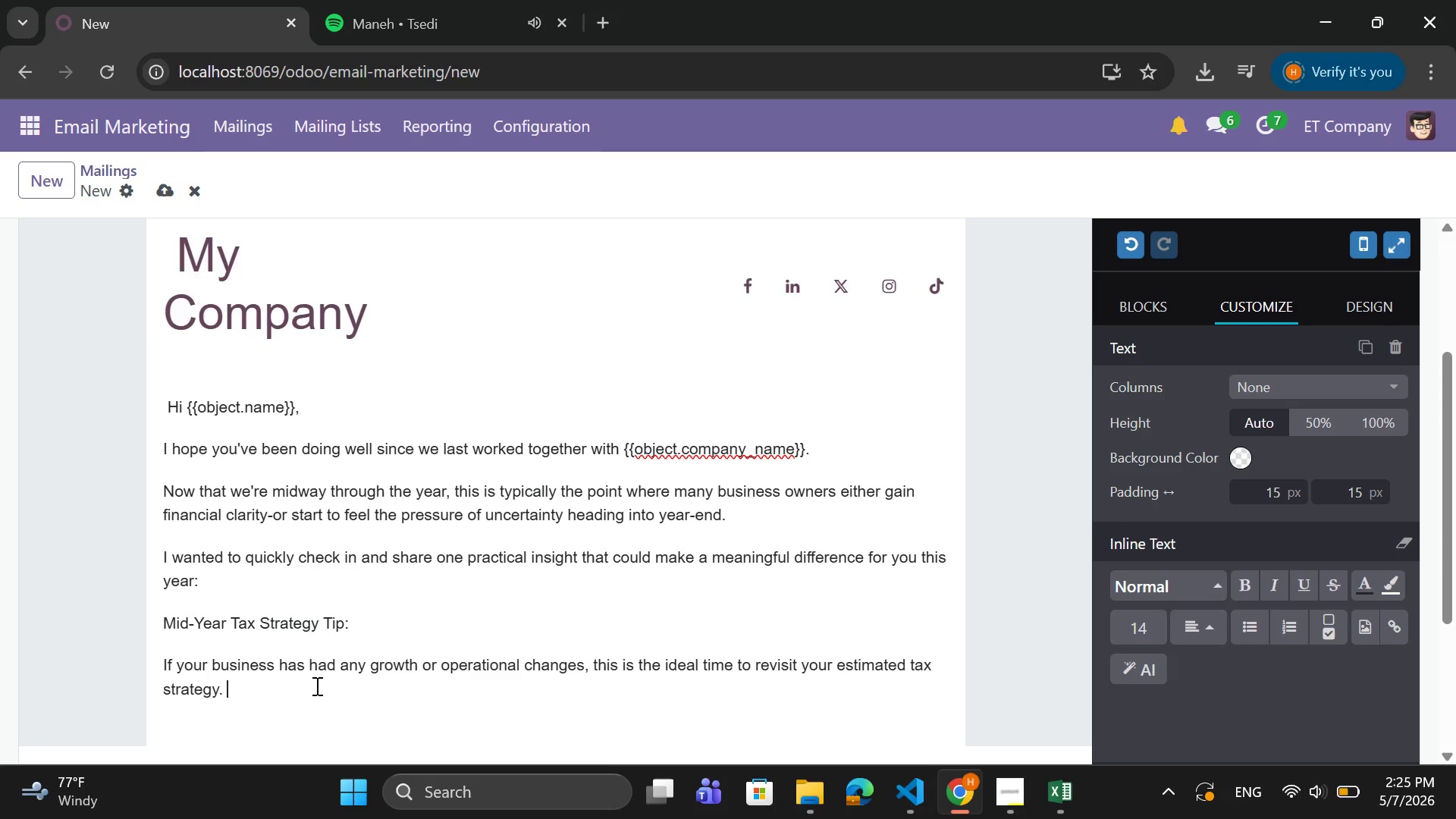 
key(Backspace)
 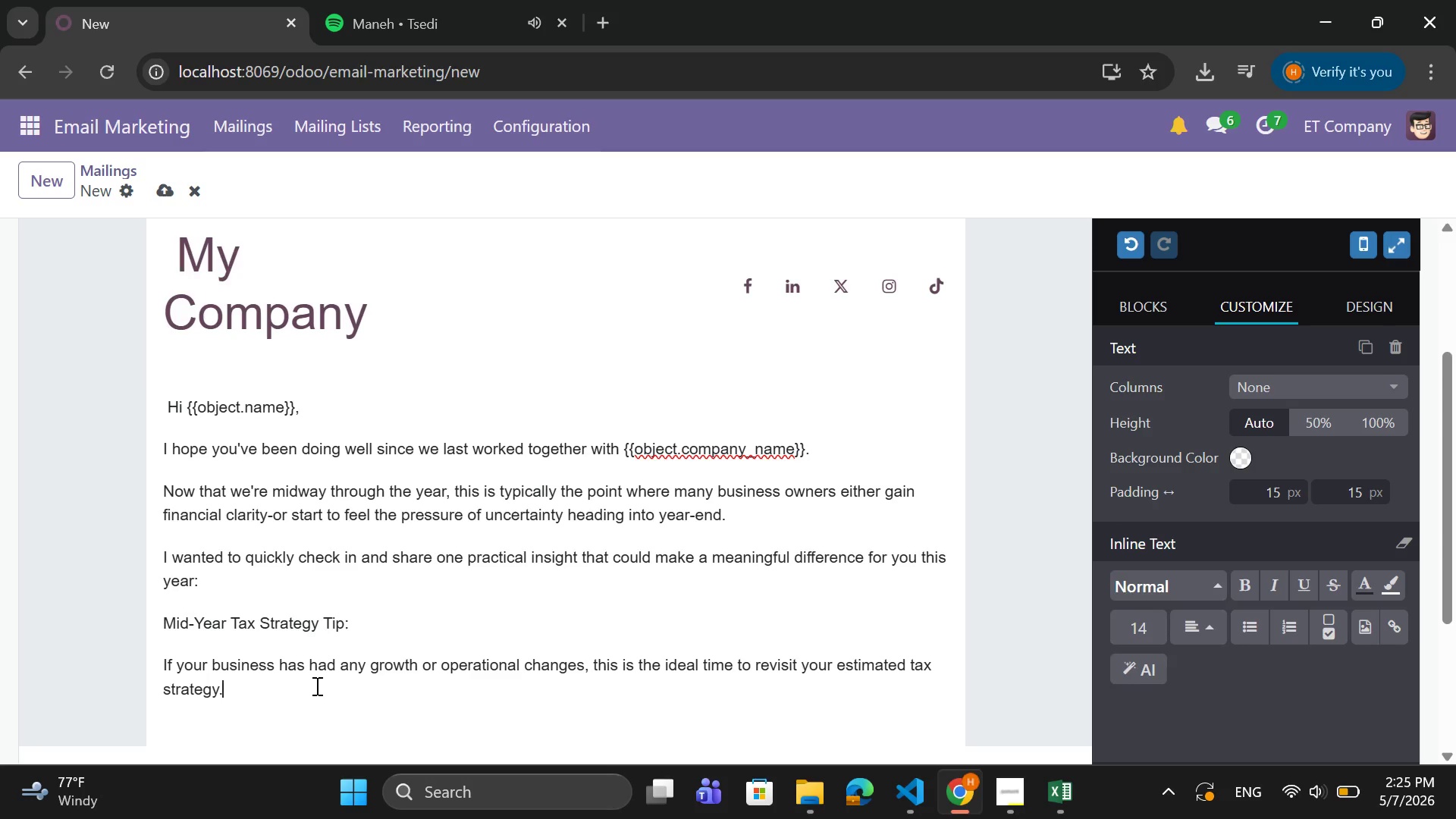 
key(Space)
 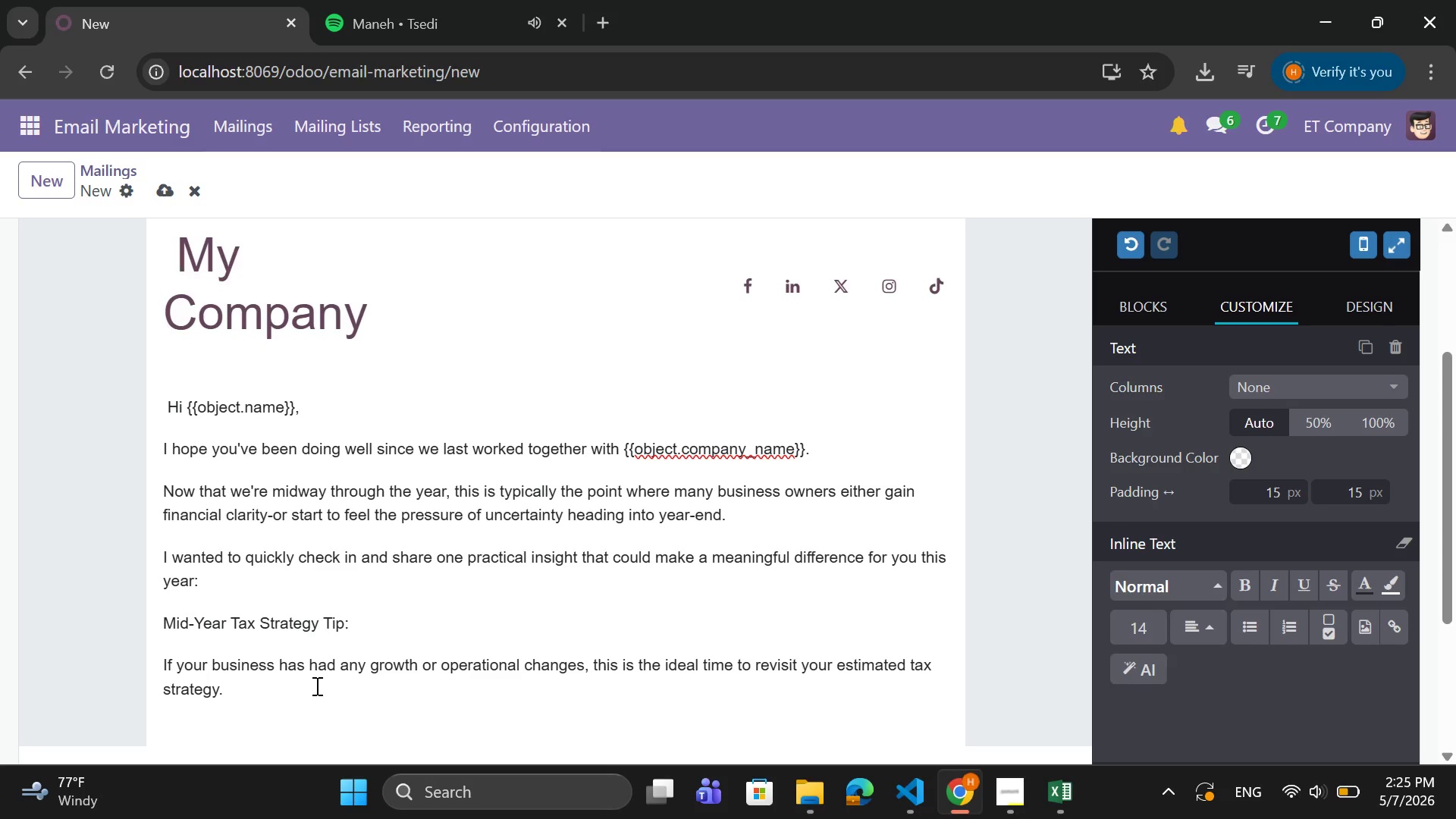 
key(CapsLock)
 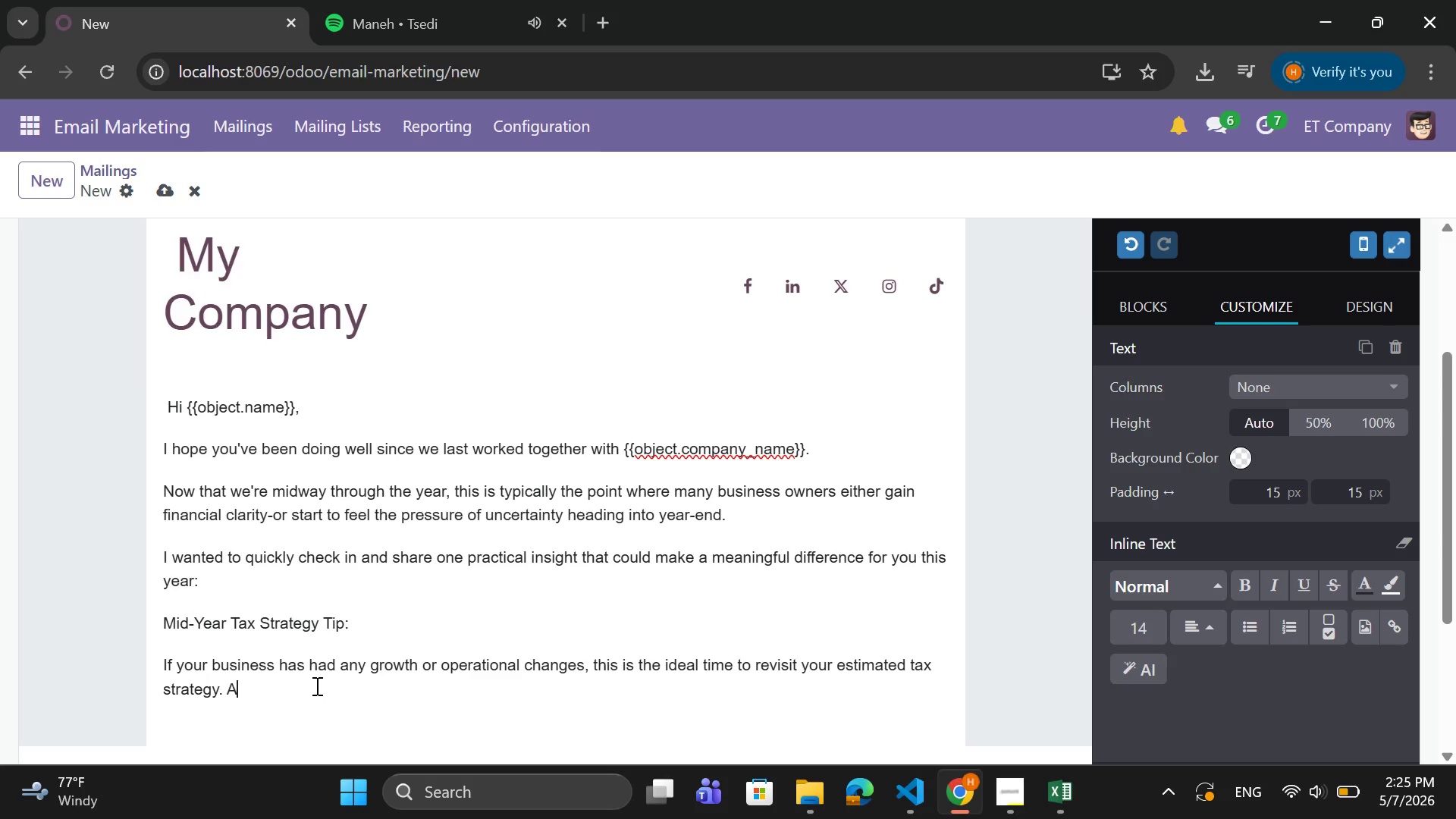 
key(A)
 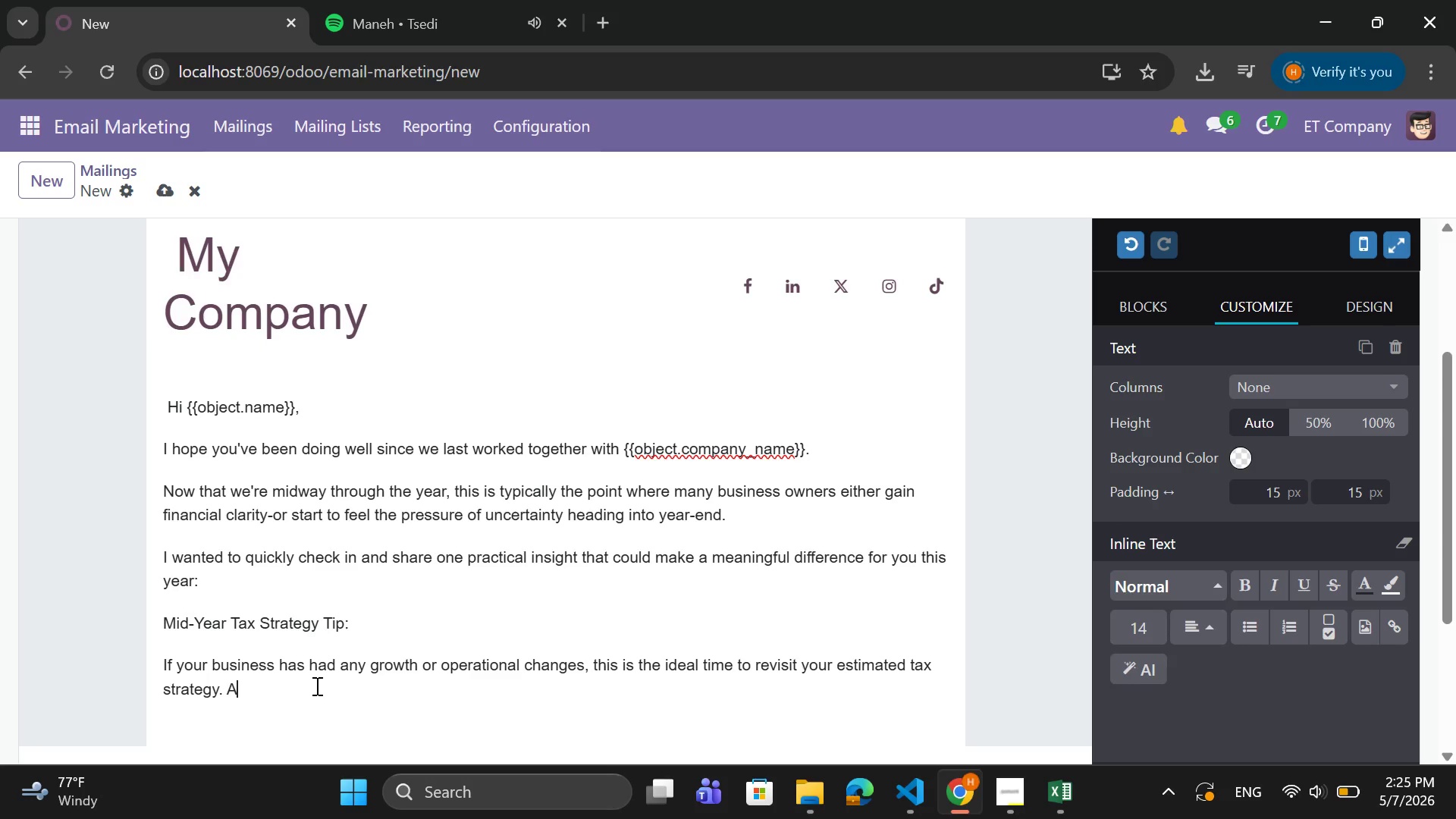 
key(CapsLock)
 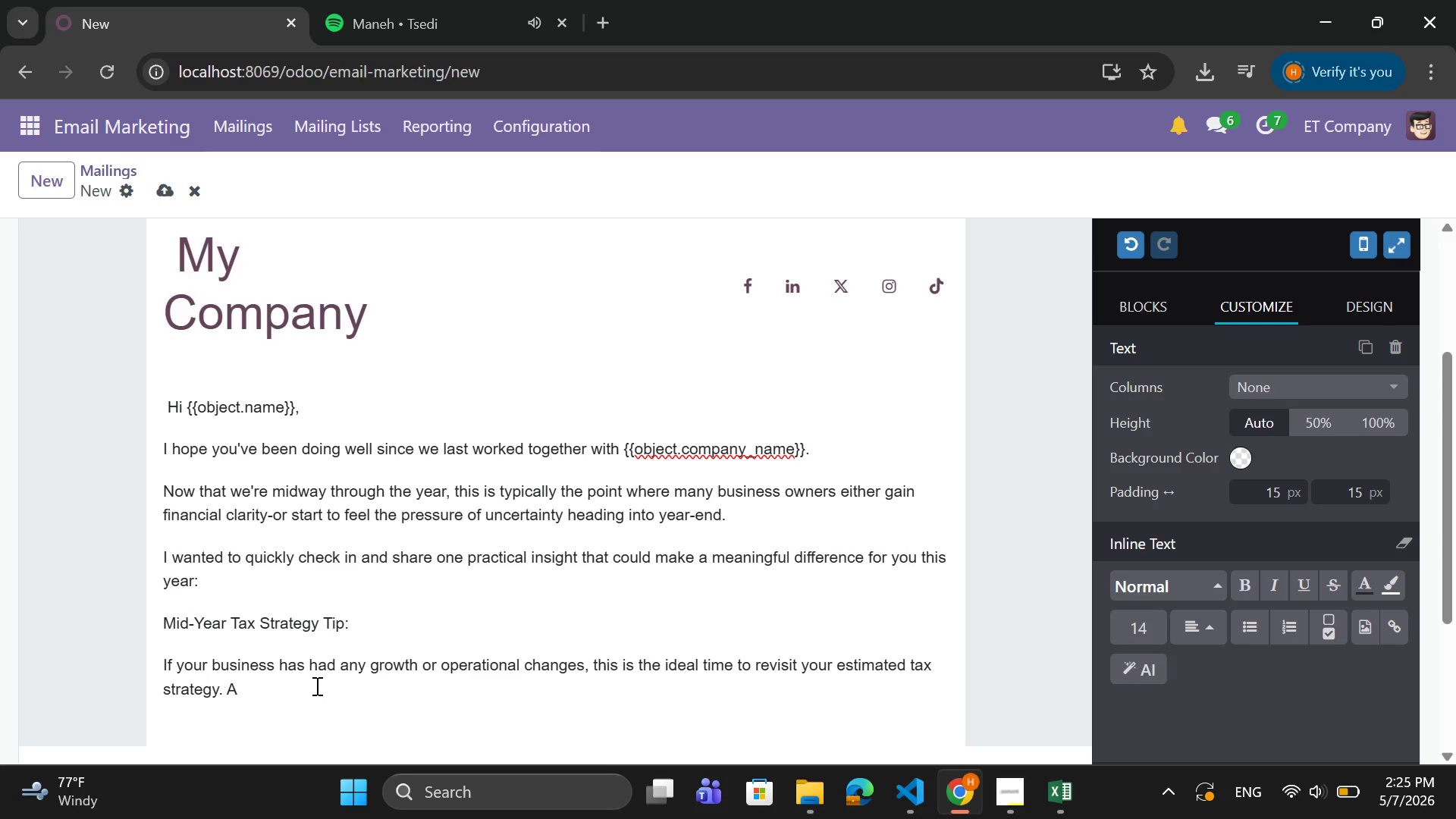 
key(D)
 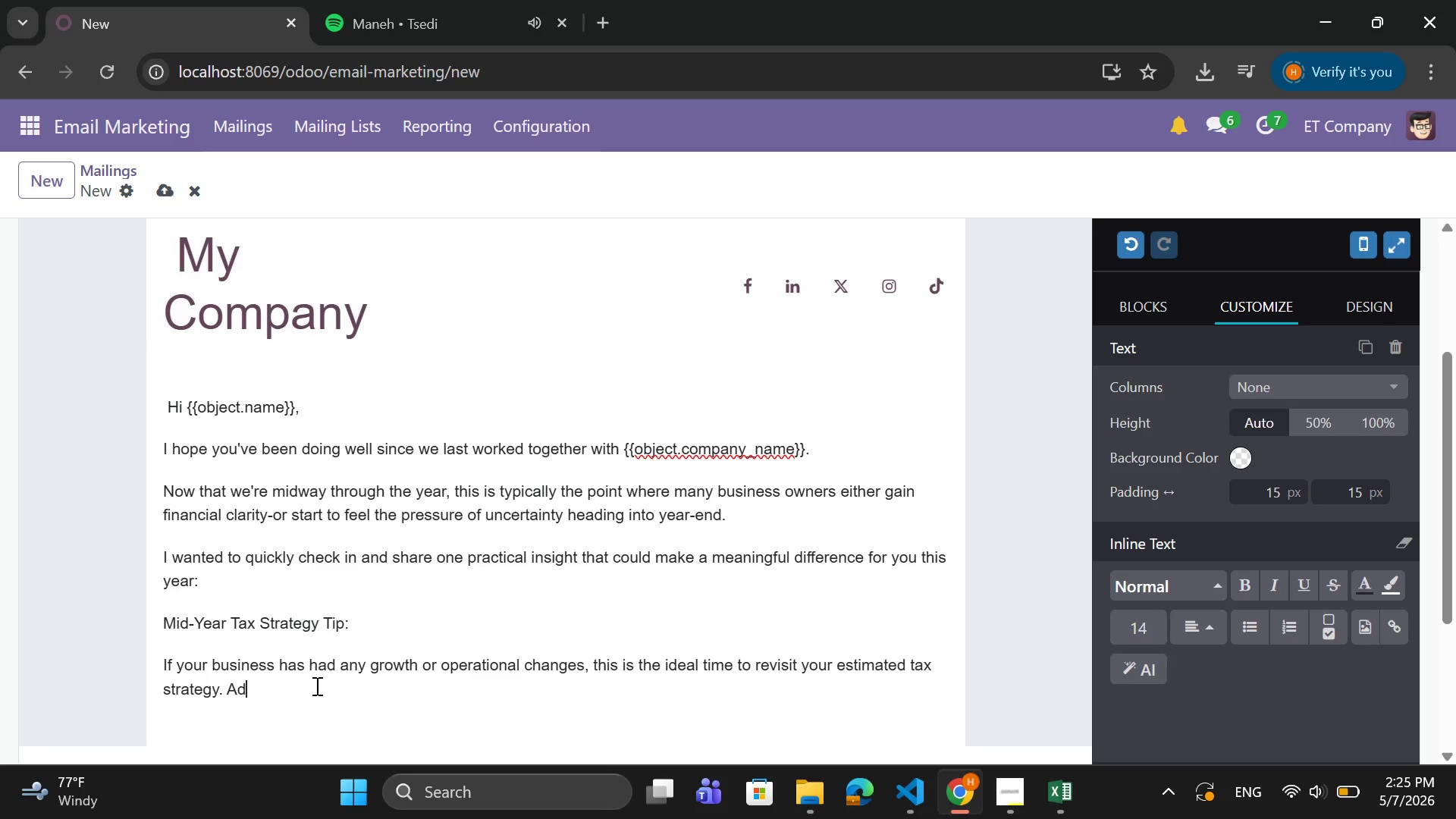 
wait(5.78)
 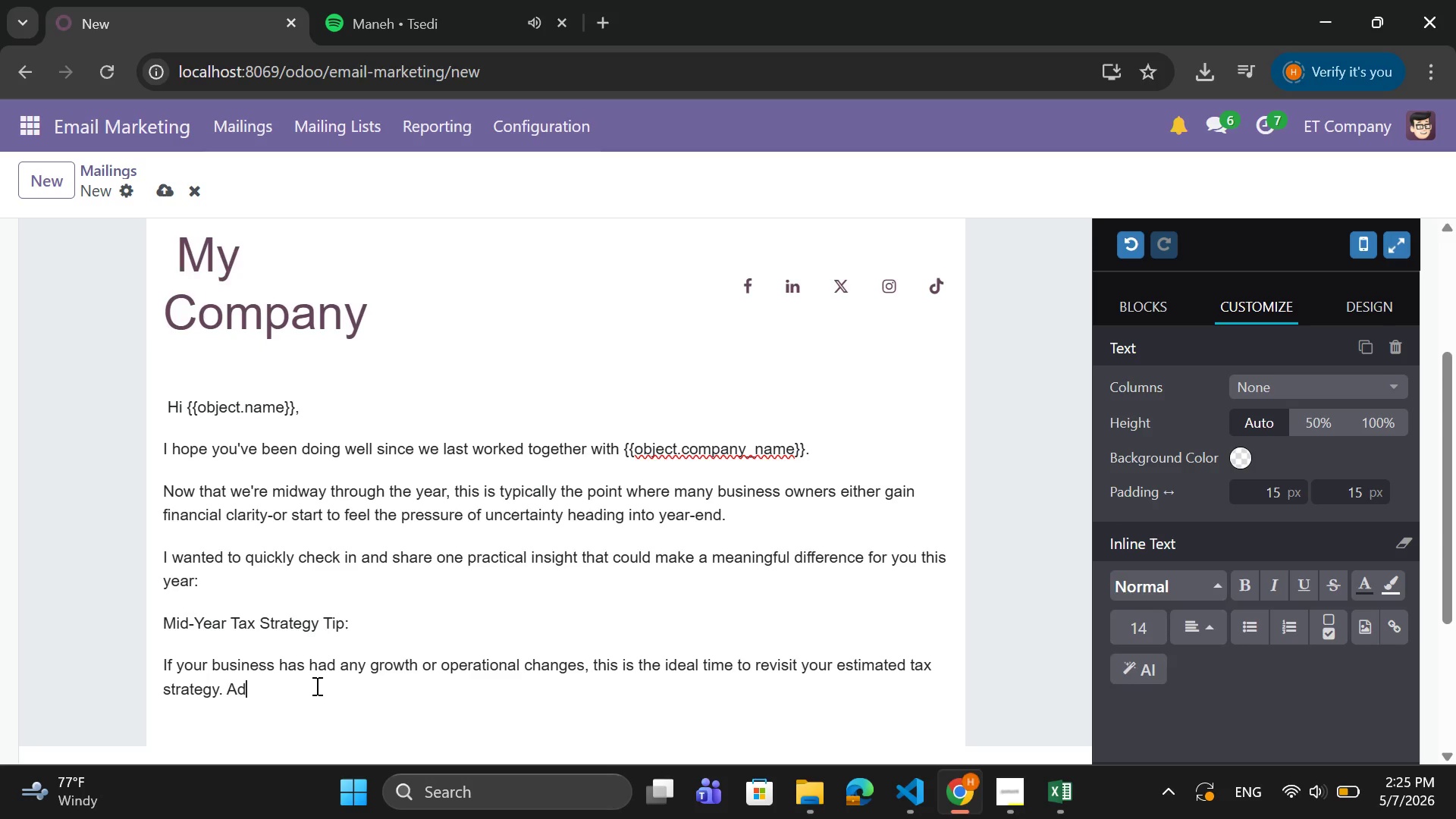 
type(justing now)
 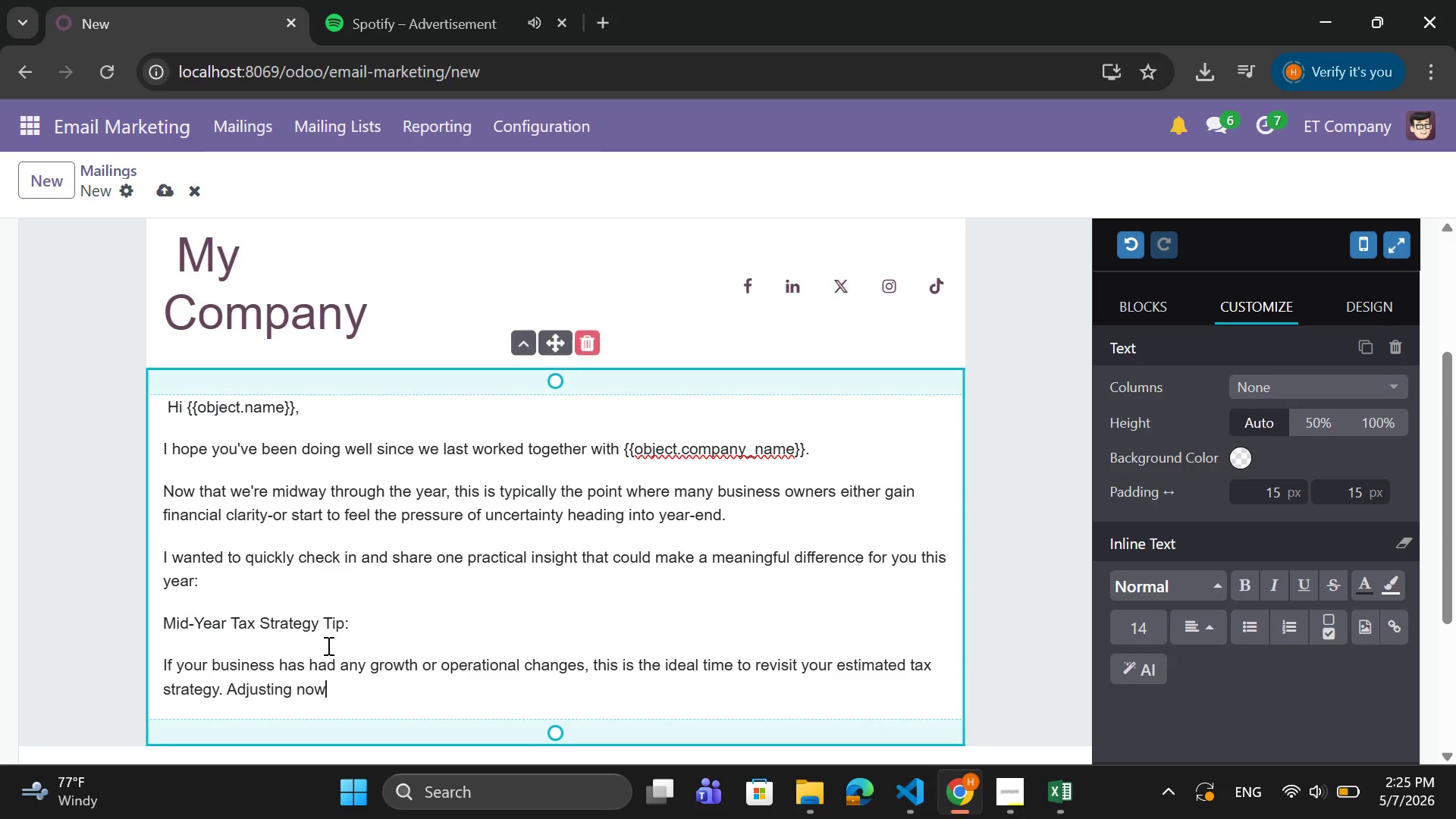 
type(-R)
key(Backspace)
type(rather than in )
 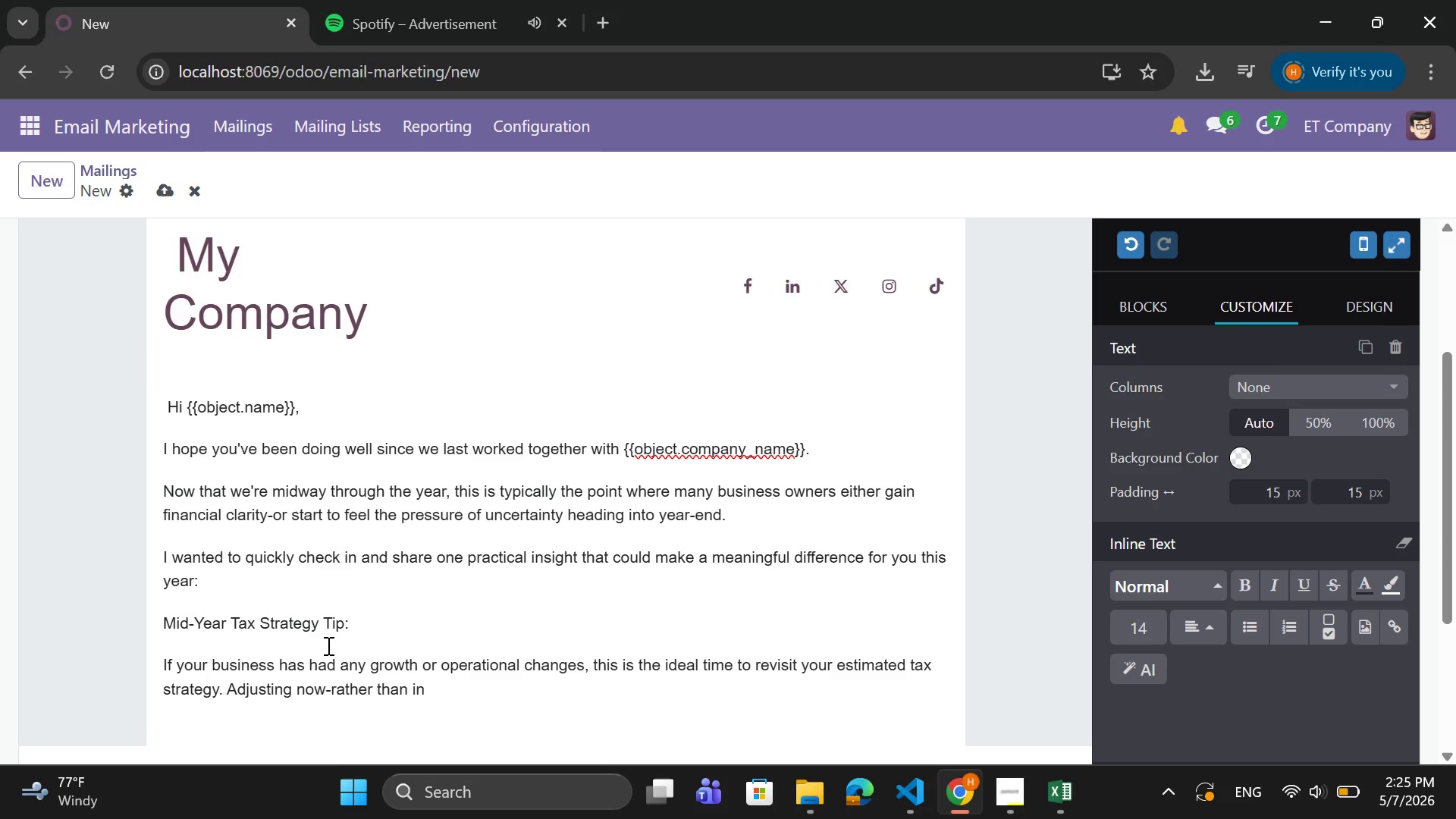 
type(Q4 )
key(Backspace)
type(-can significantly reduce surprises and potential penalities.)
 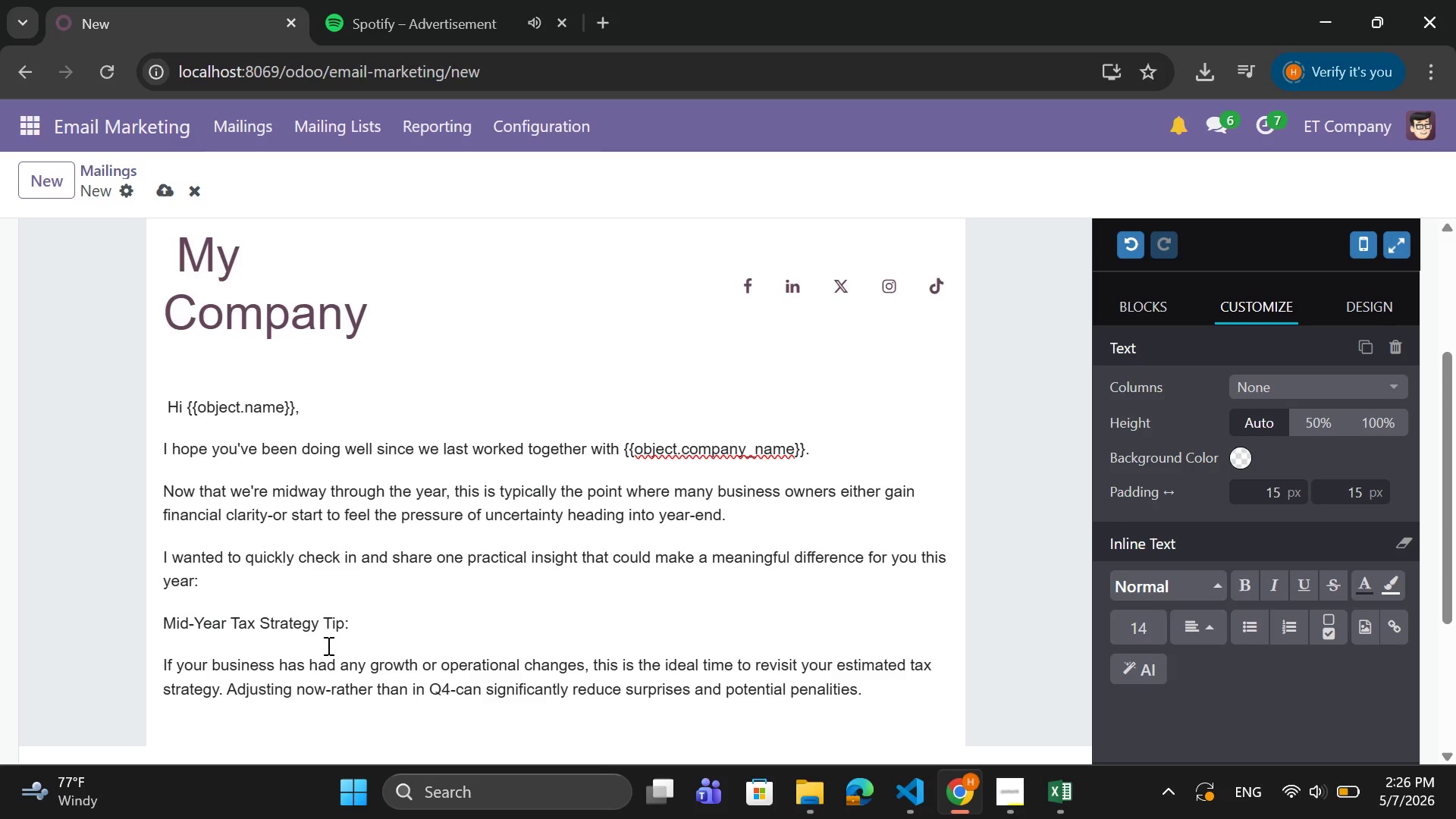 
key(Enter)
 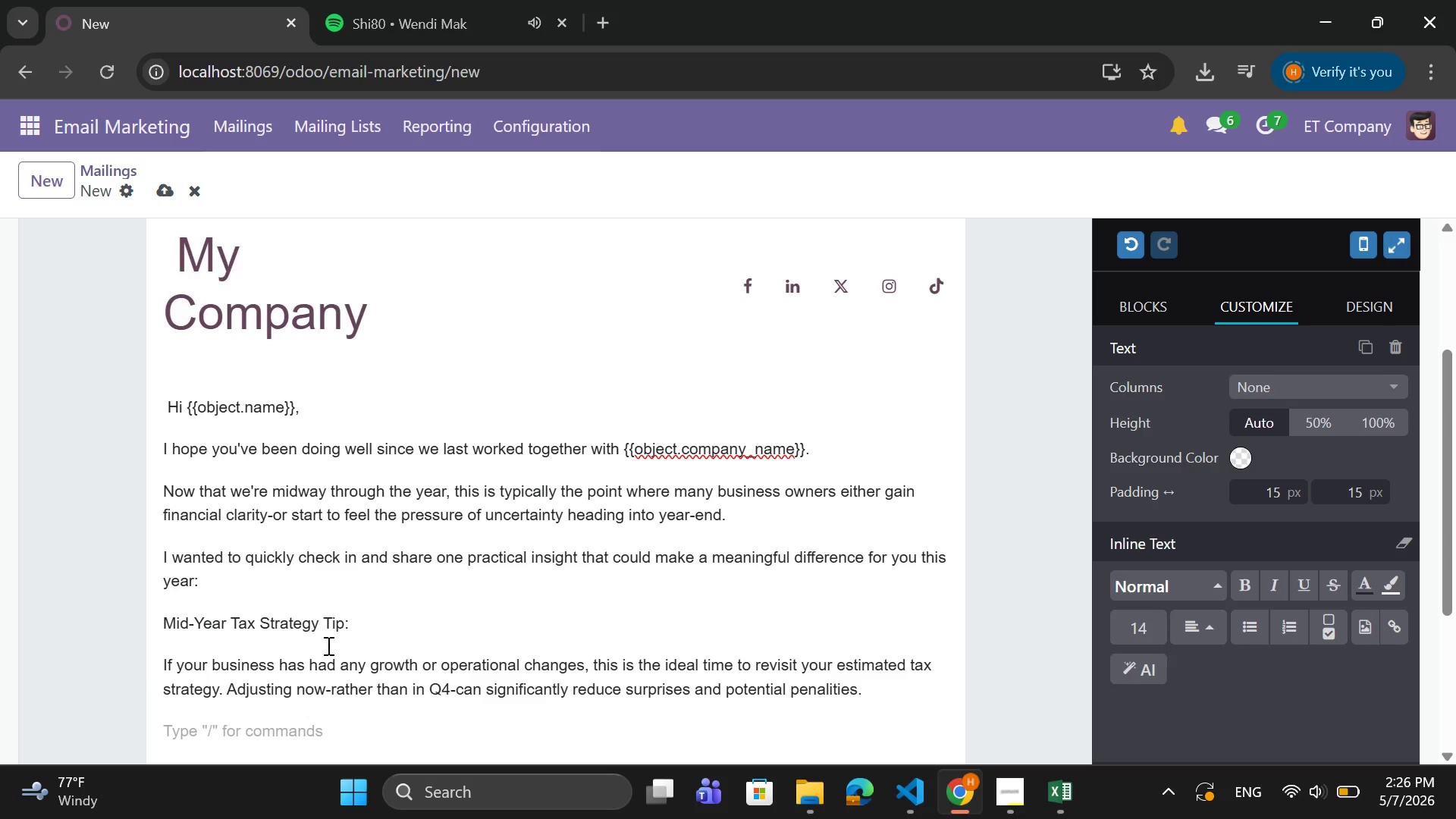 
type(Many of our )
 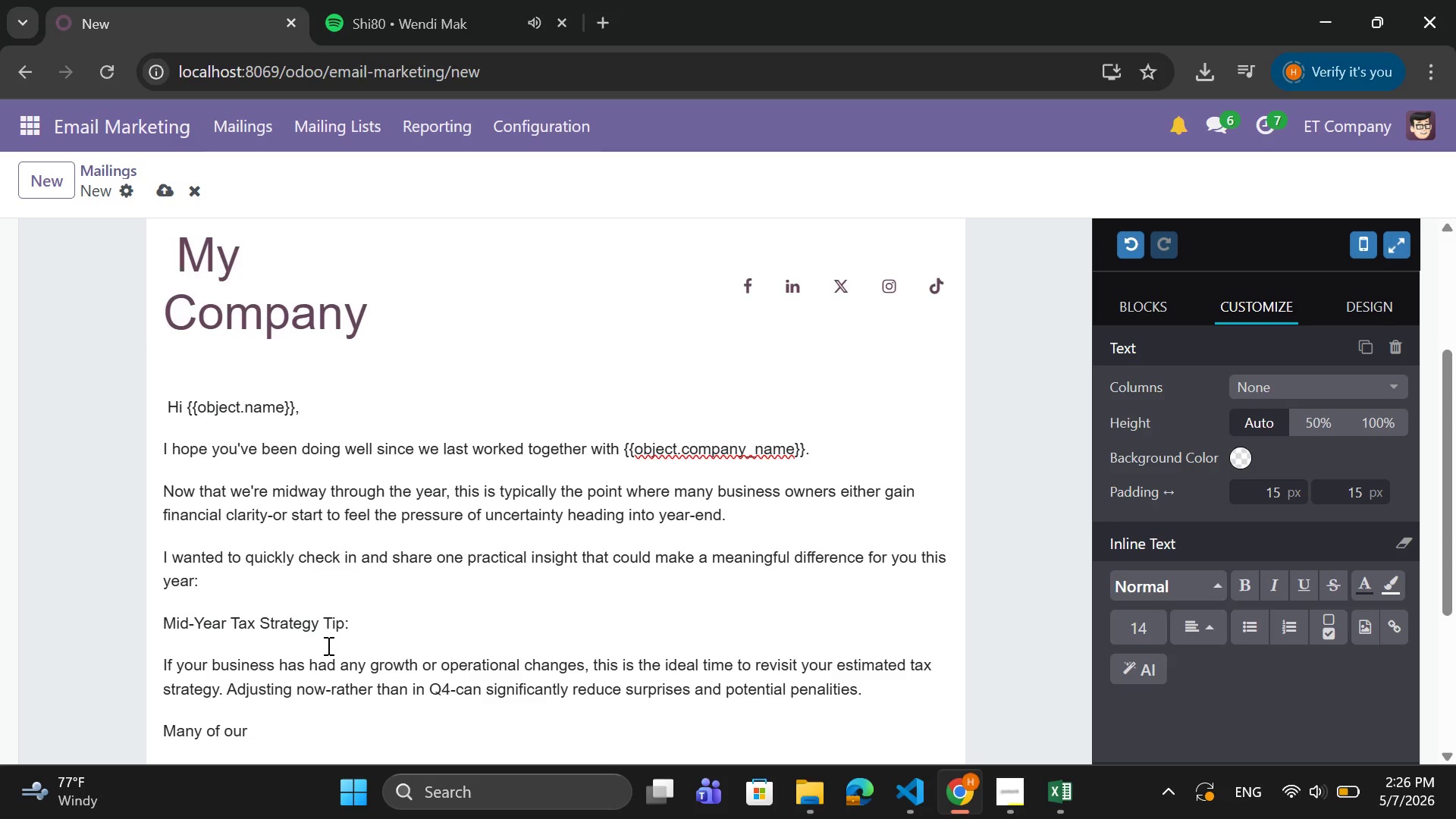 
key(ArrowLeft)
 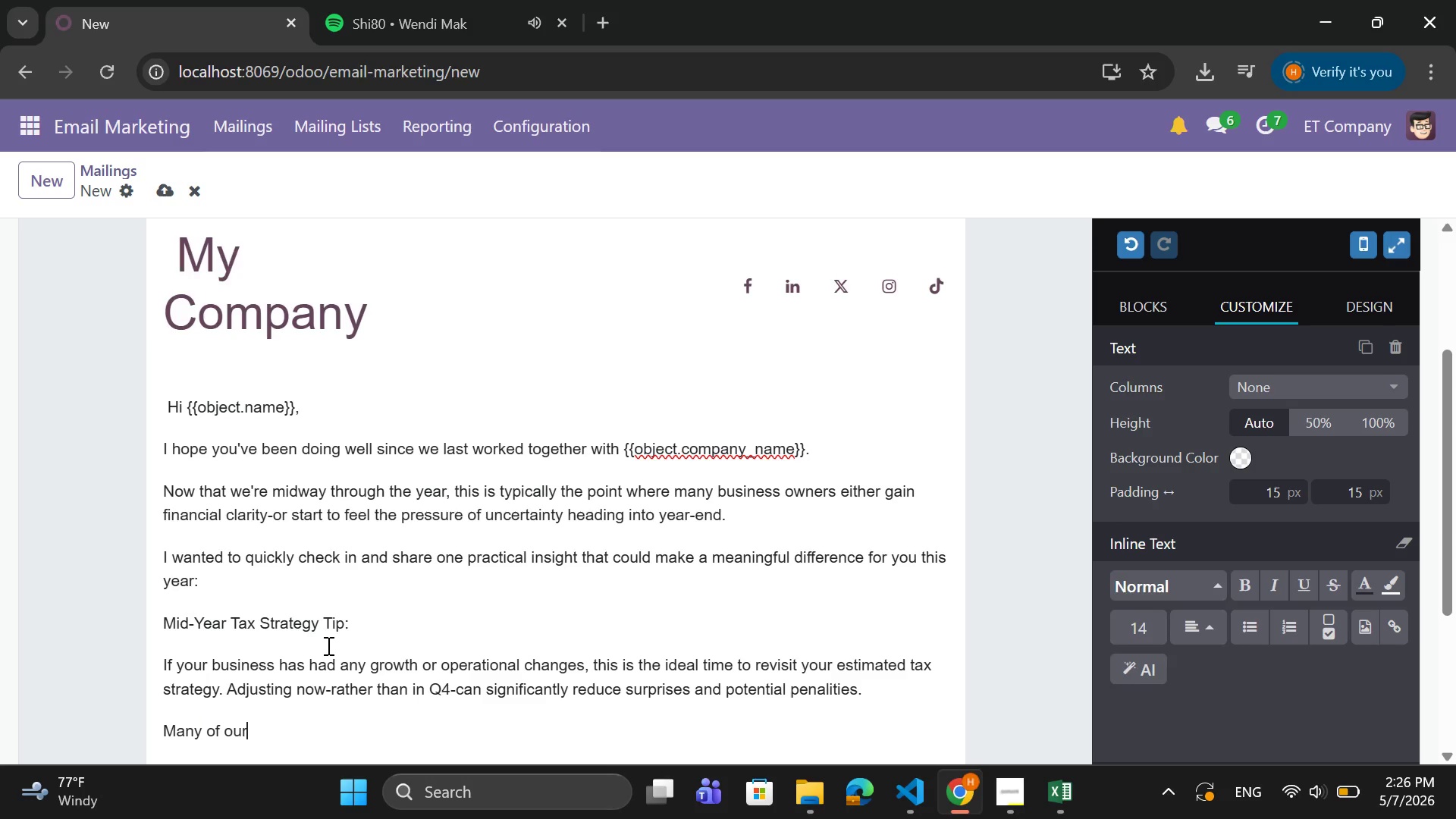 
key(ArrowLeft)
 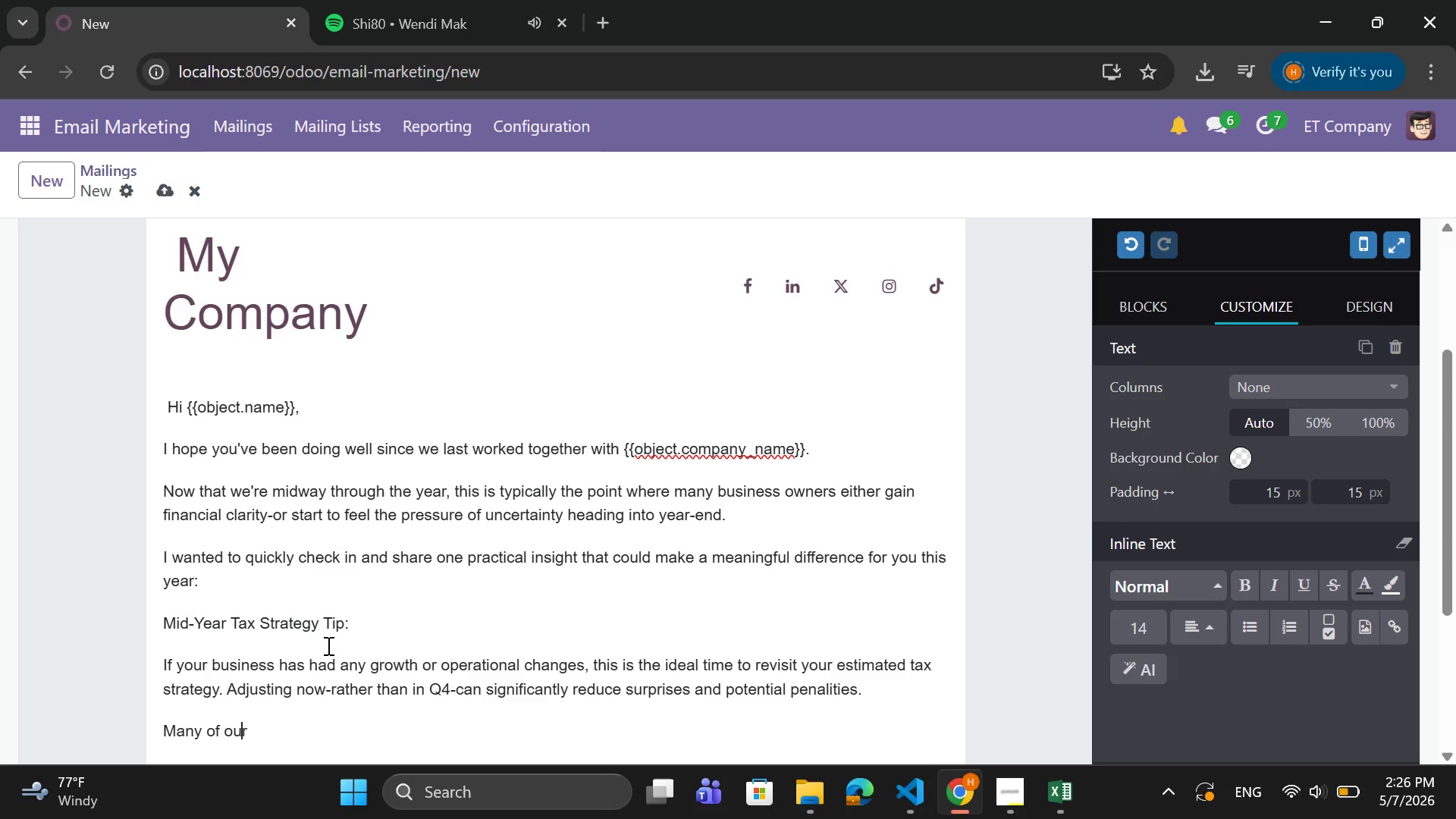 
key(ArrowLeft)
 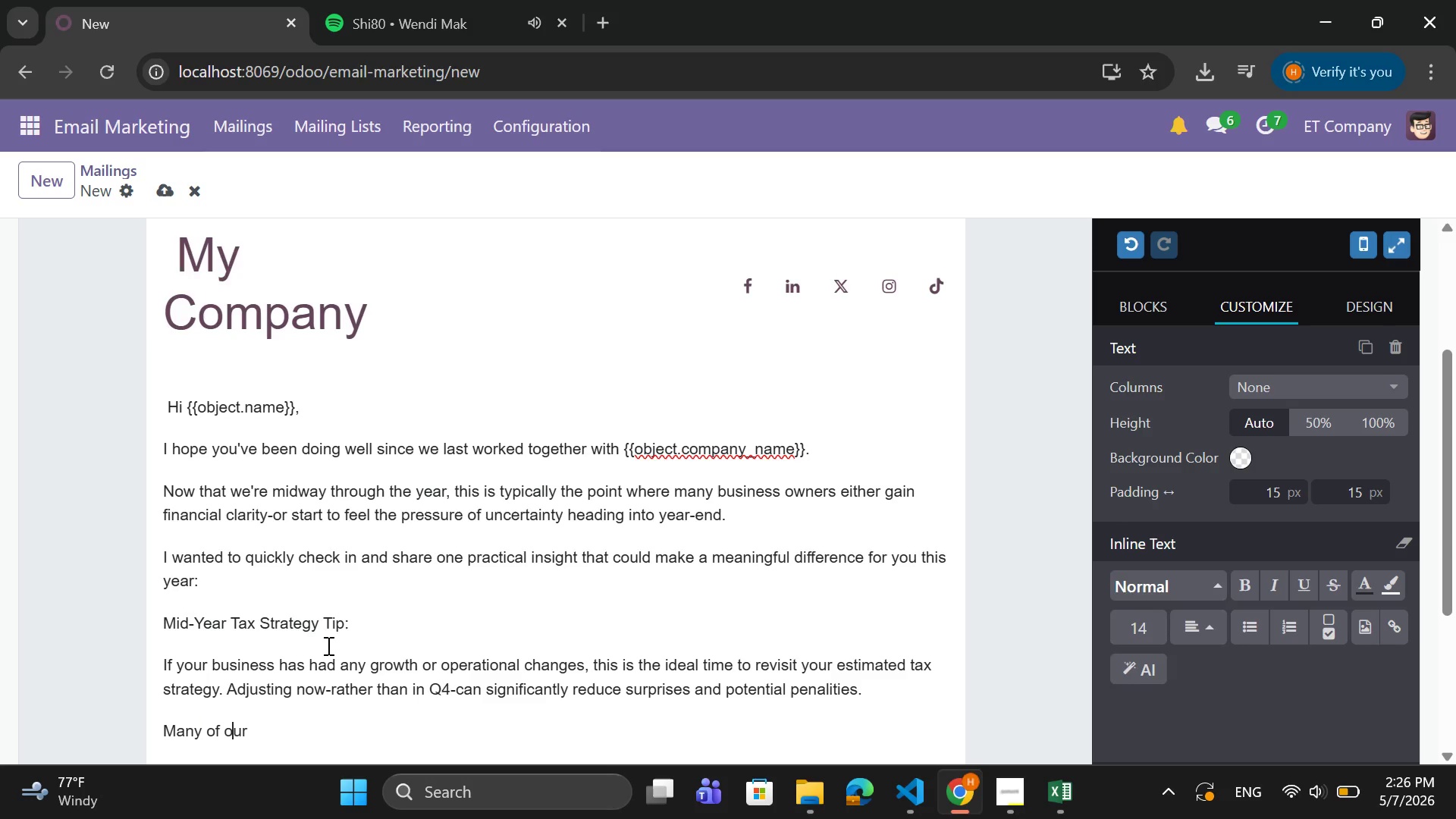 
key(ArrowLeft)
 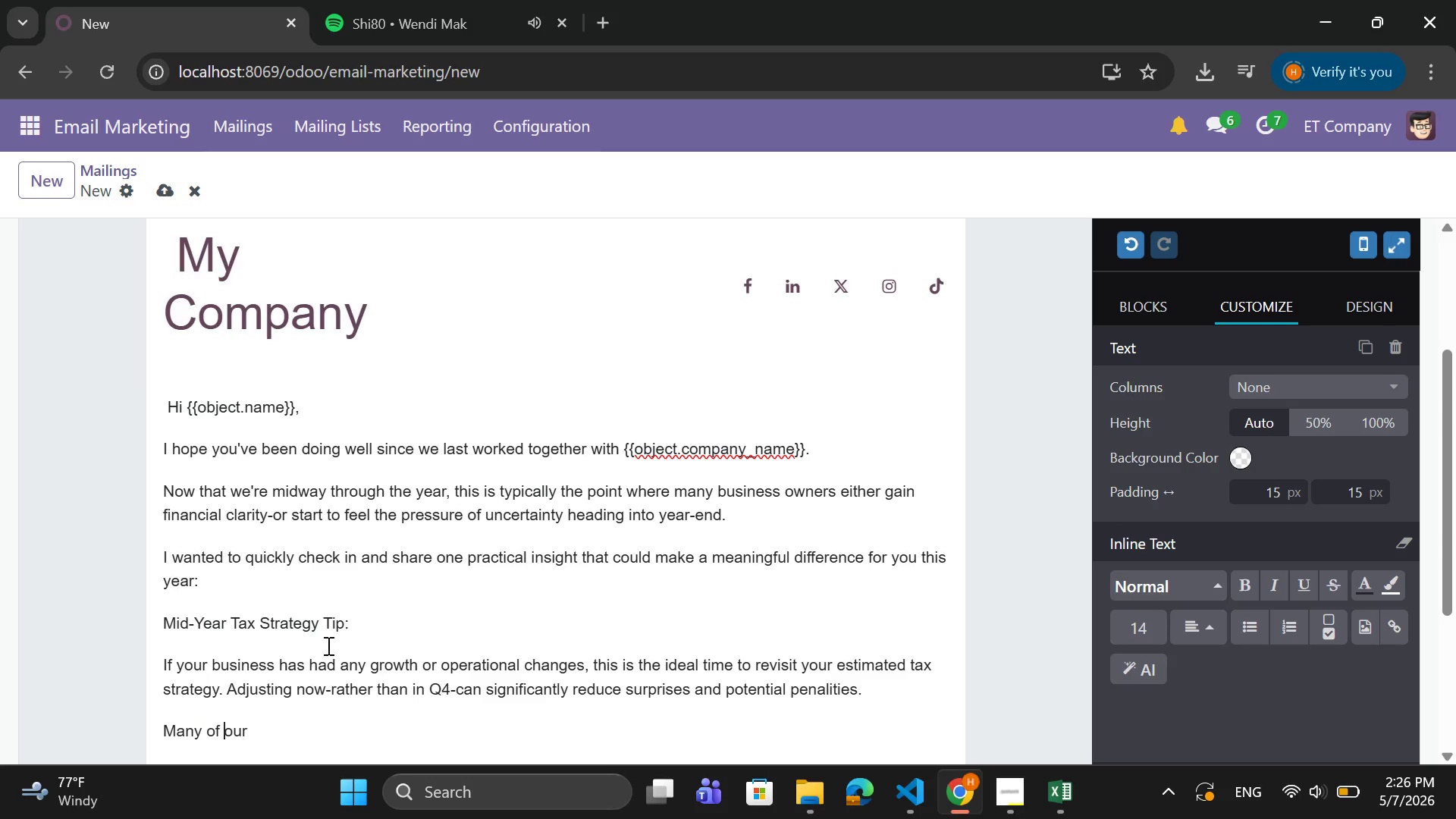 
key(ArrowLeft)
 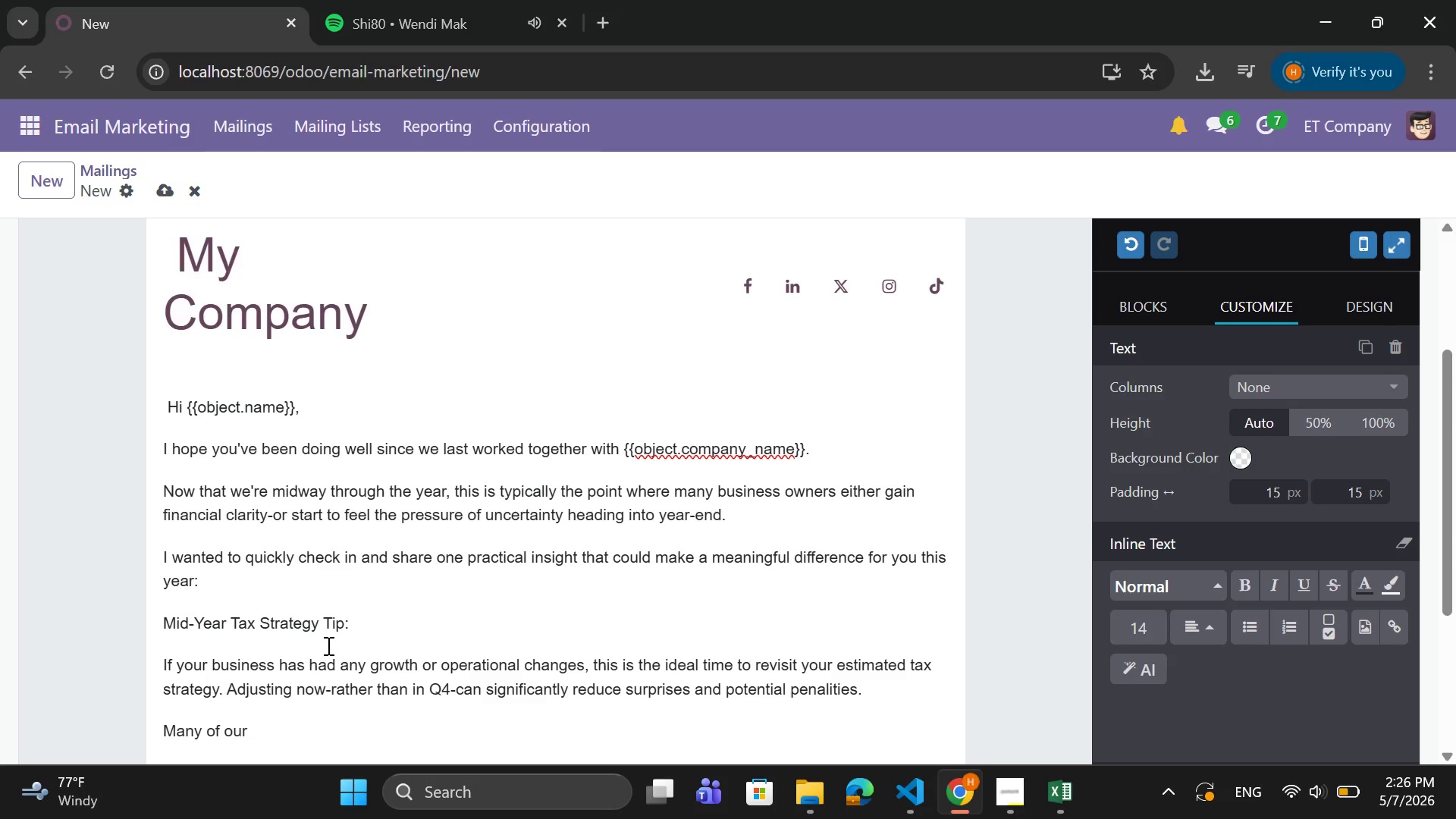 
key(ArrowRight)
 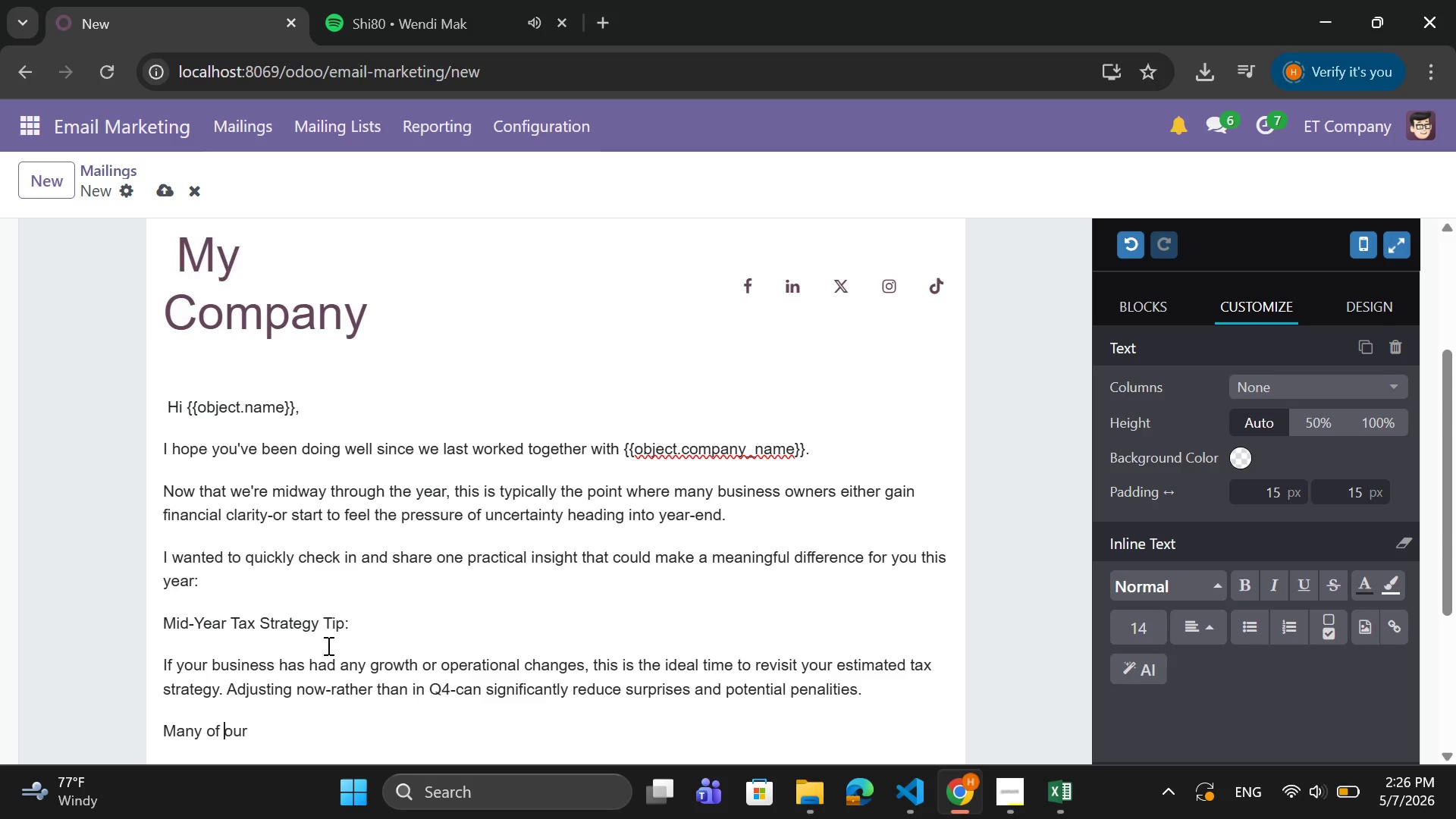 
key(ArrowLeft)
 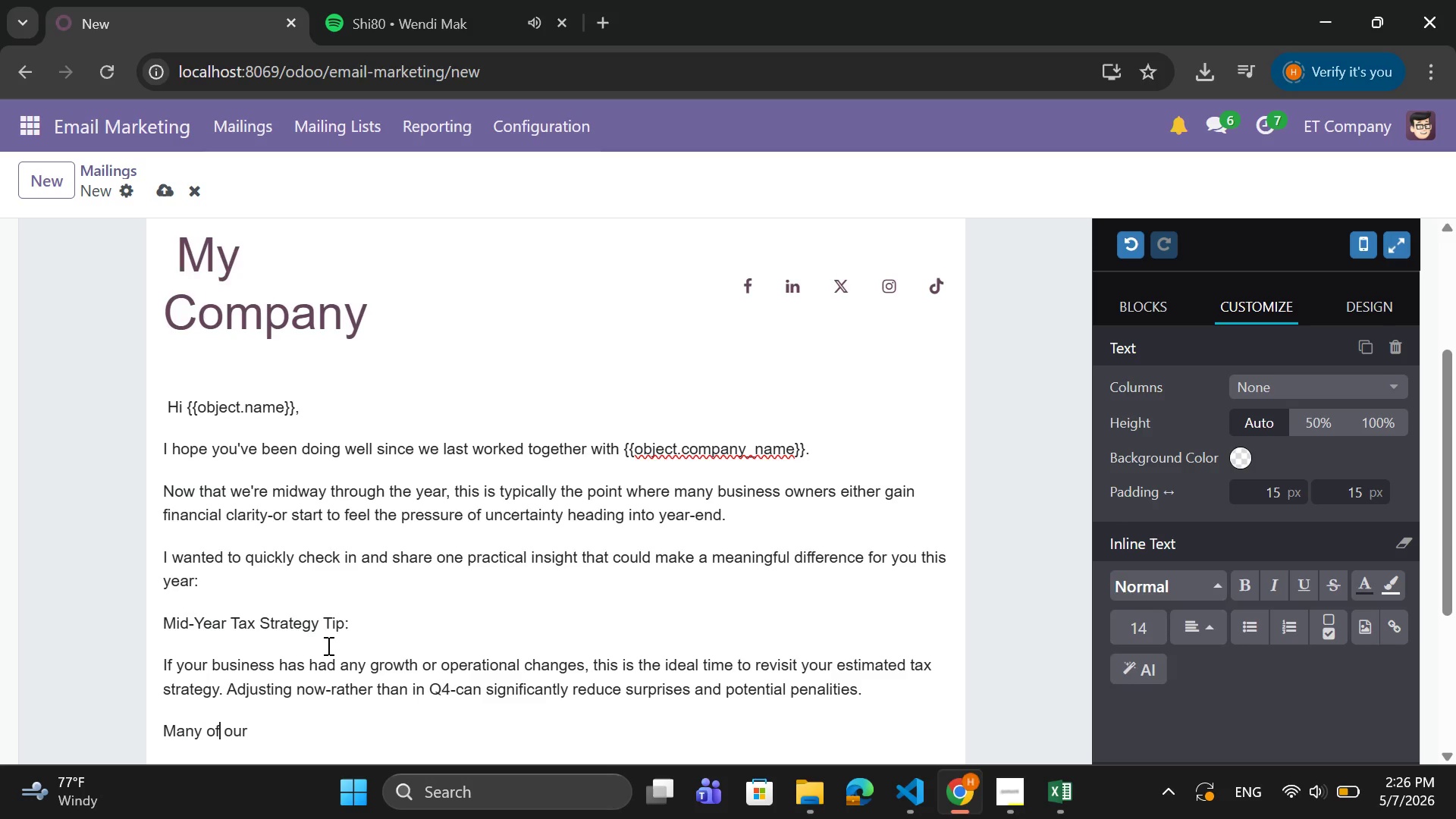 
key(ArrowLeft)
 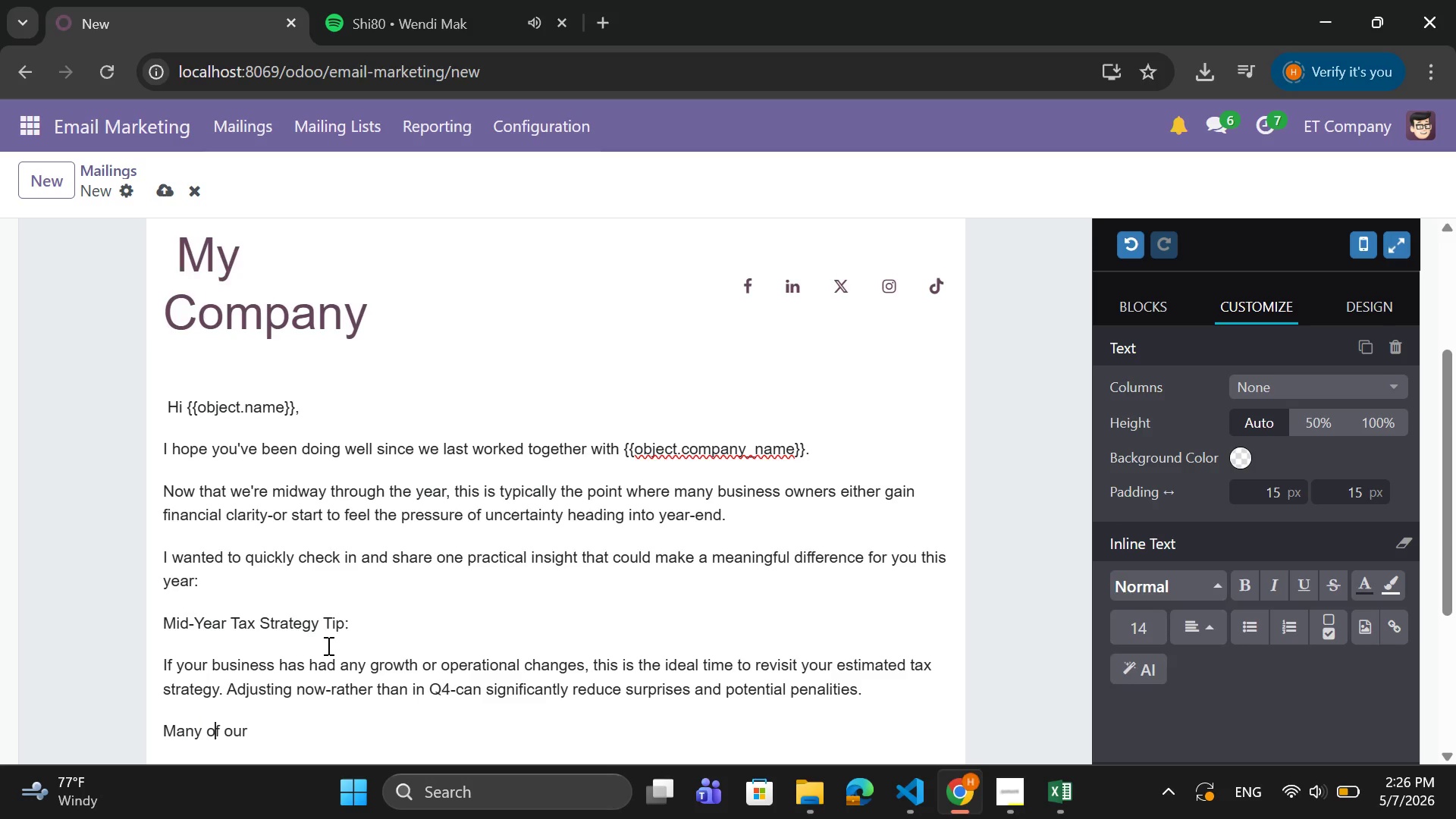 
key(ArrowLeft)
 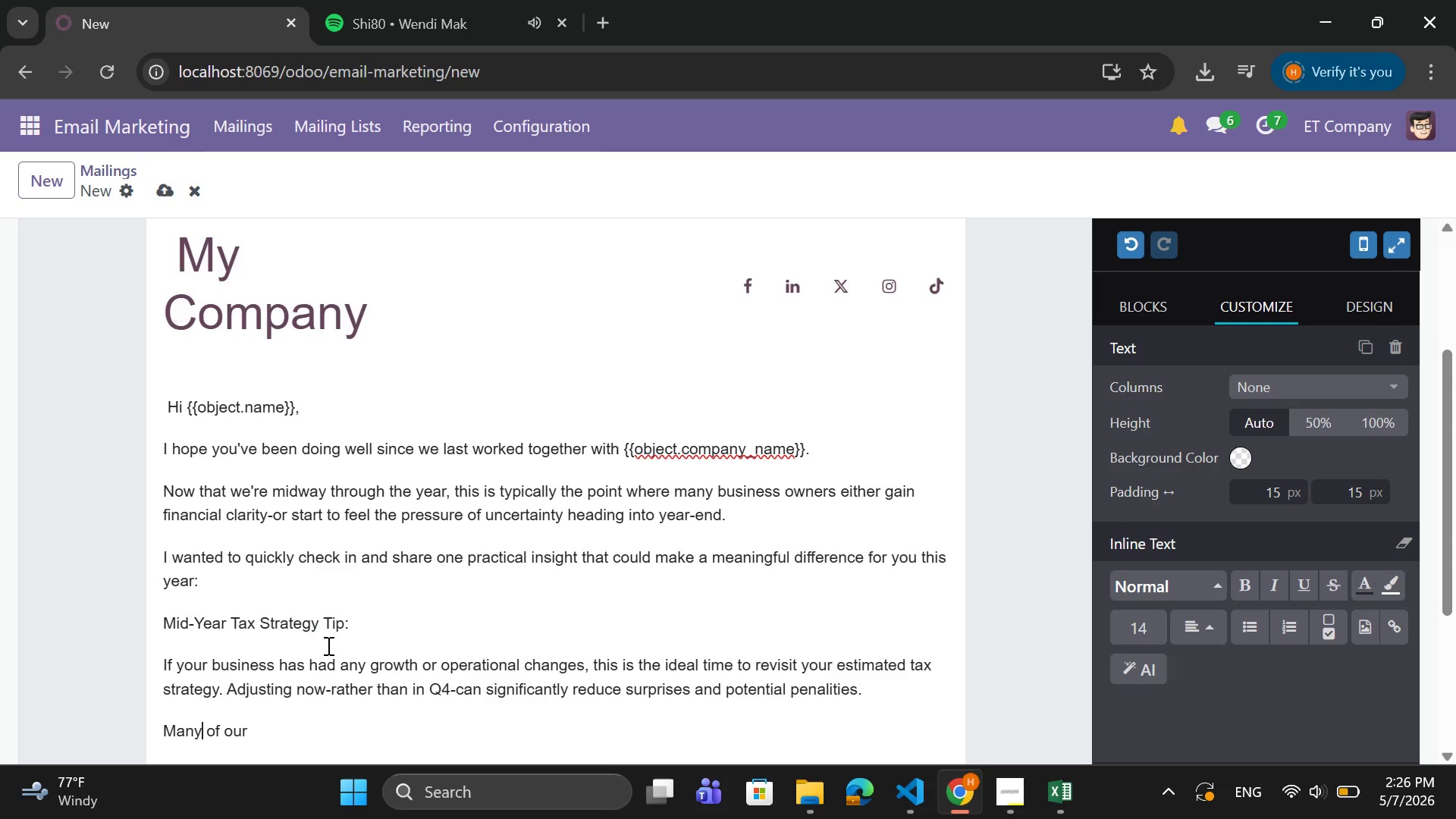 
key(ArrowLeft)
 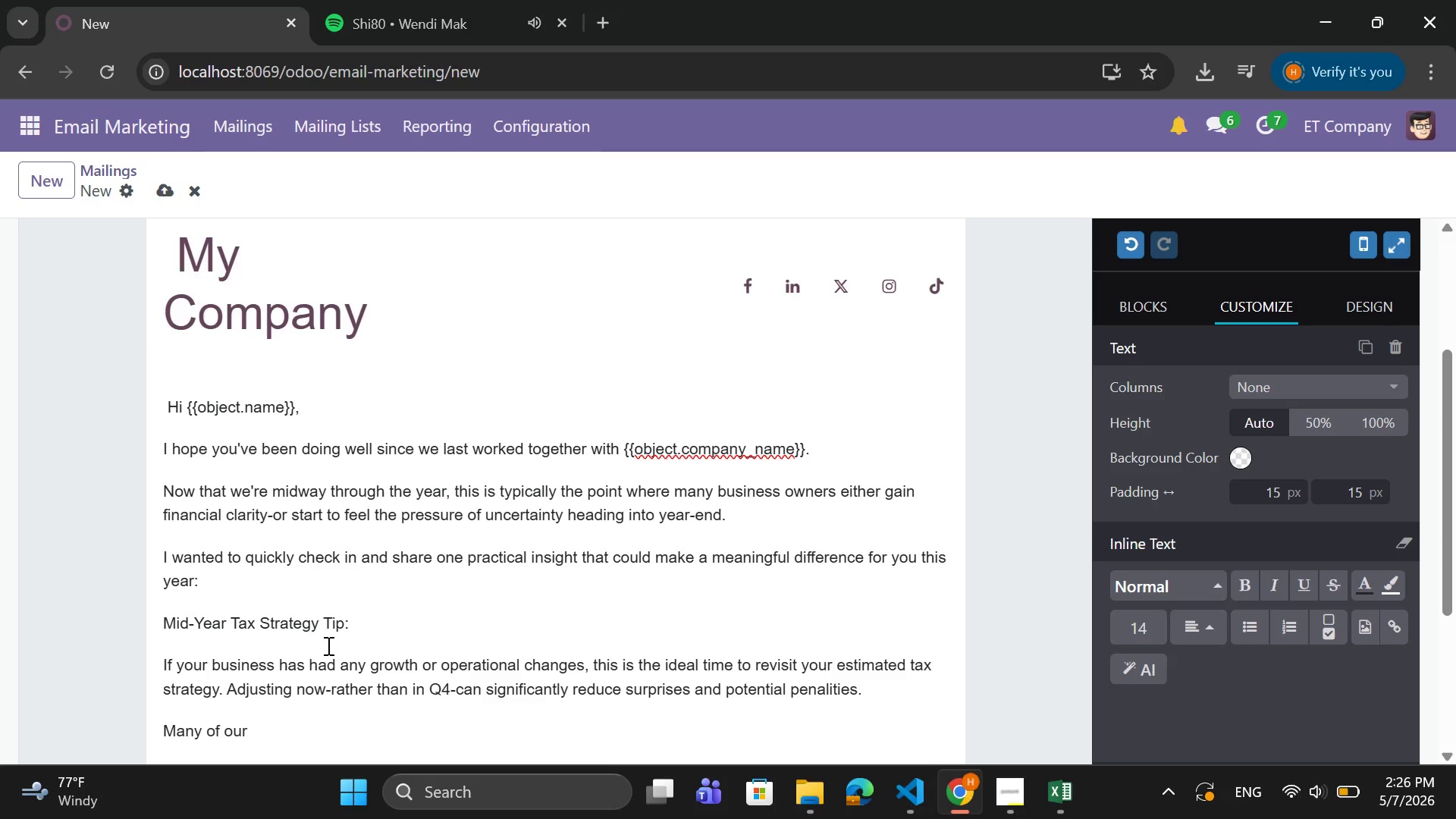 
key(ArrowRight)
 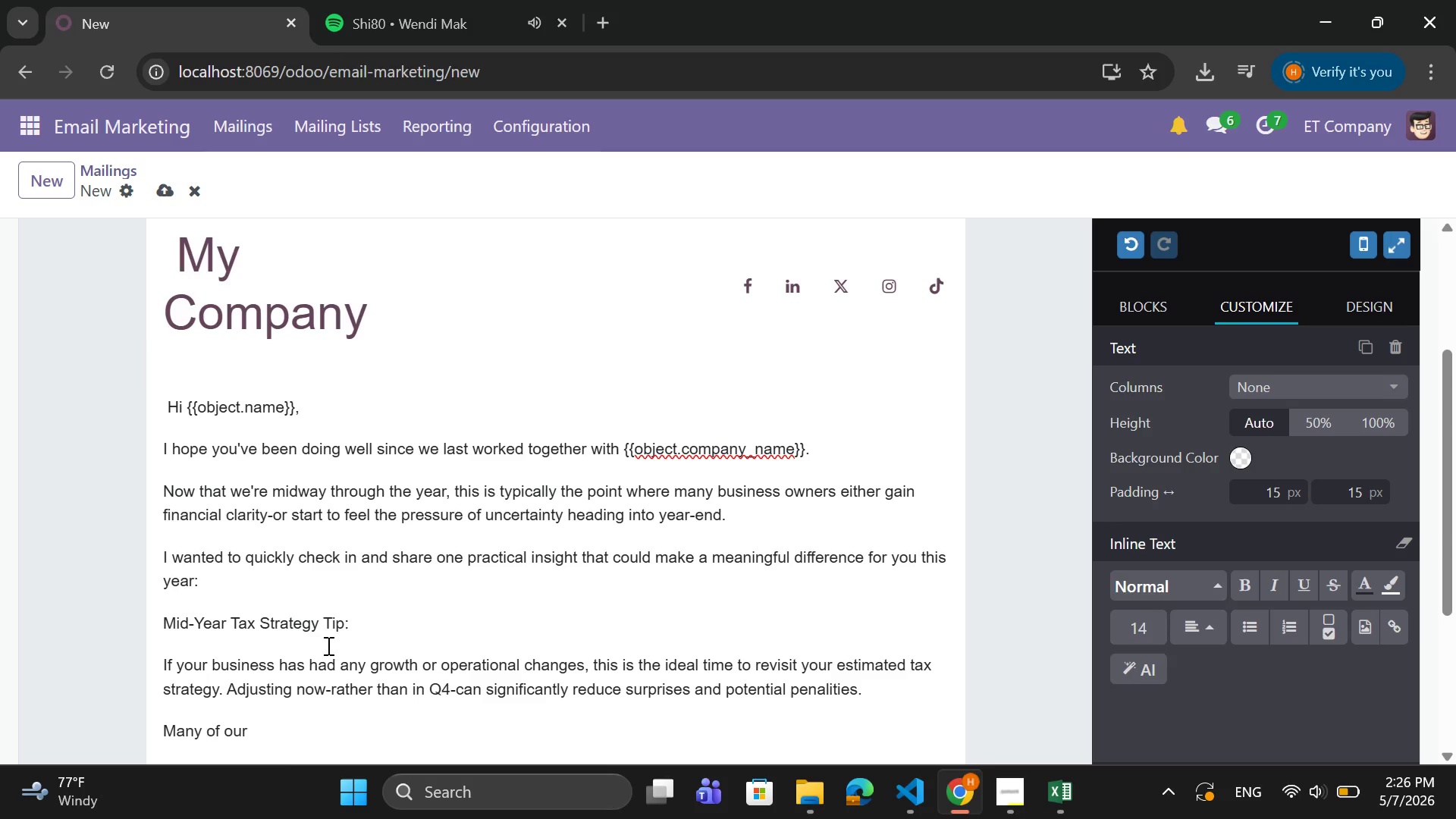 
key(Backspace)
 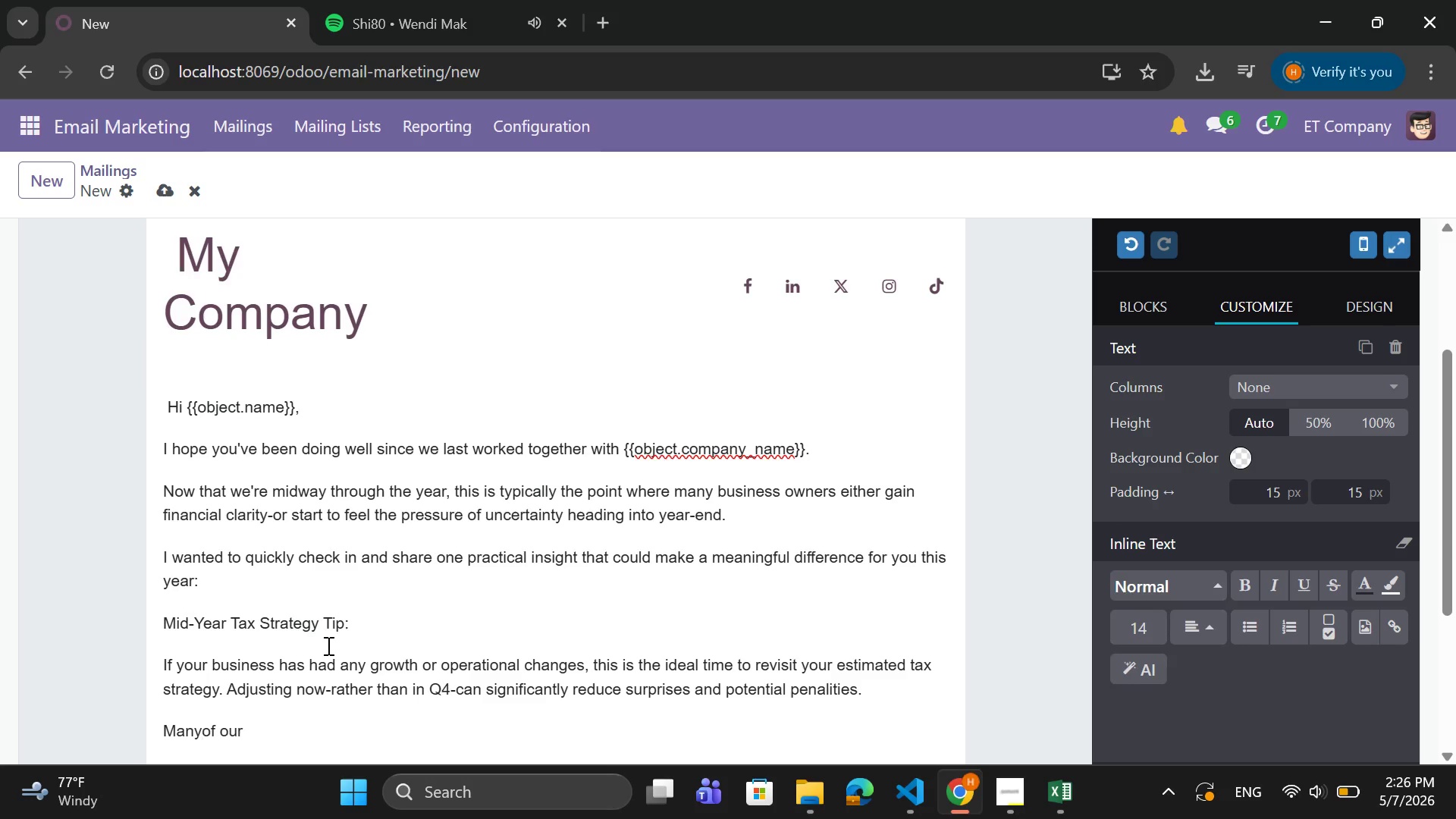 
key(Space)
 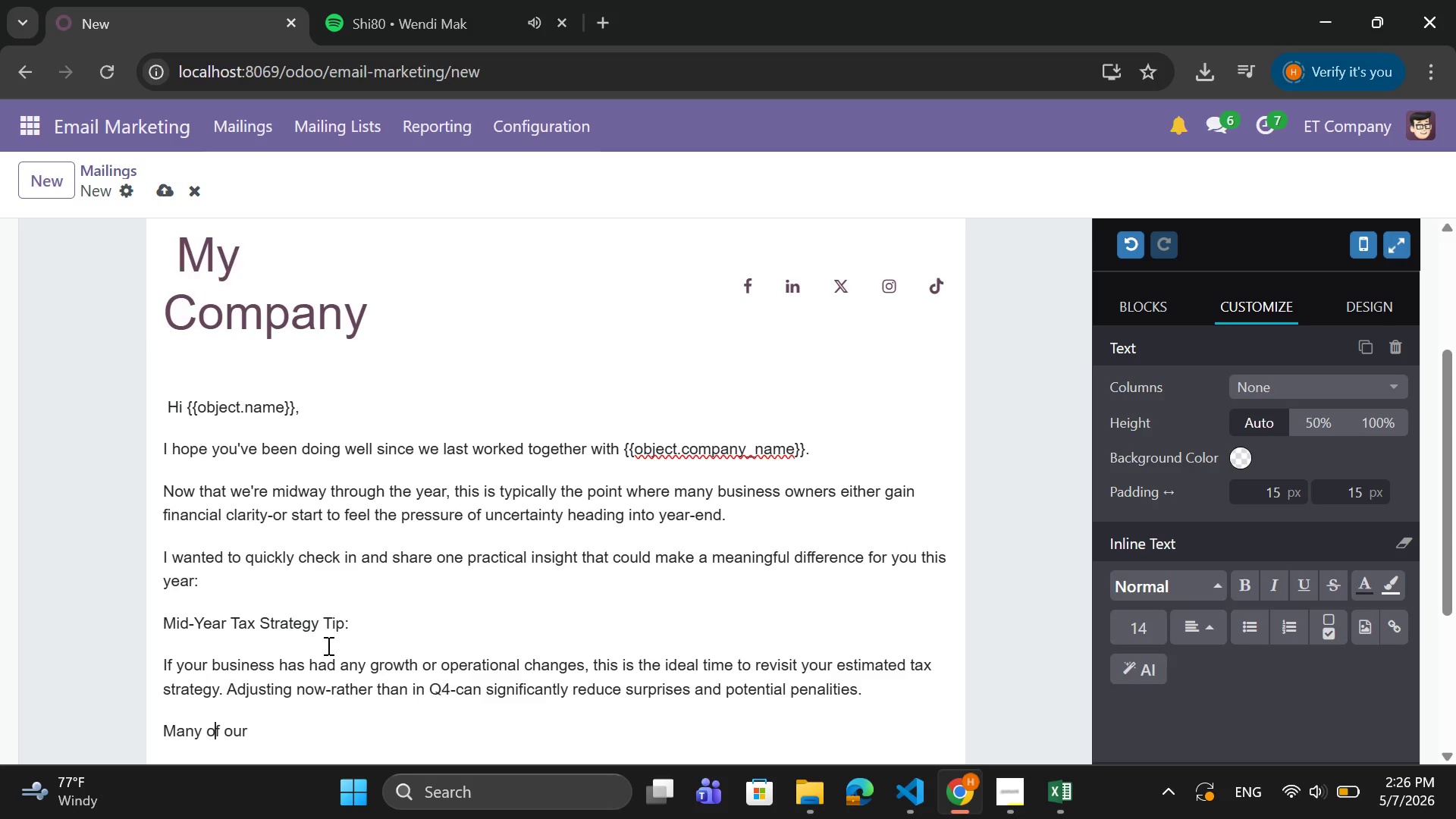 
key(ArrowRight)
 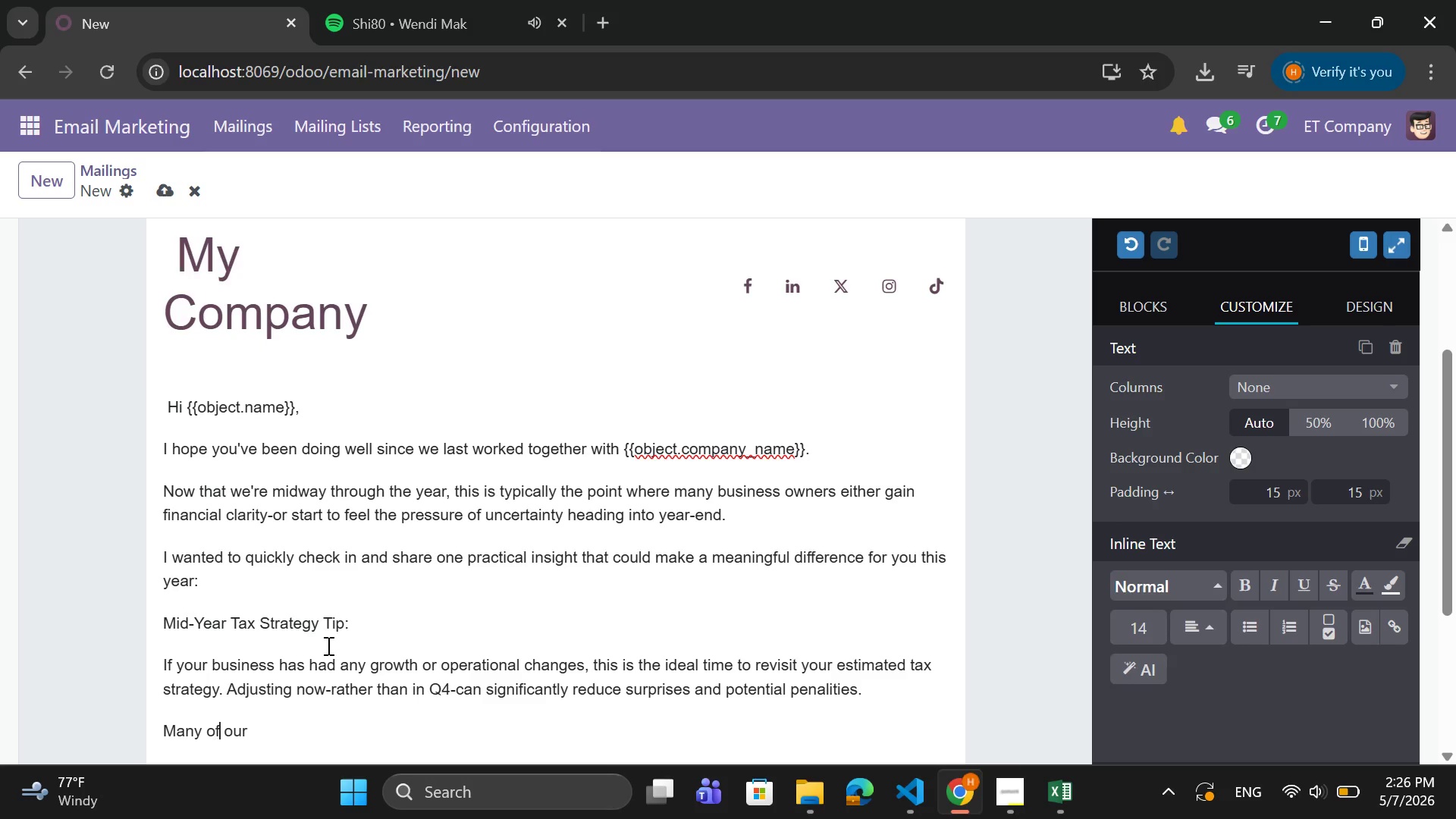 
key(ArrowRight)
 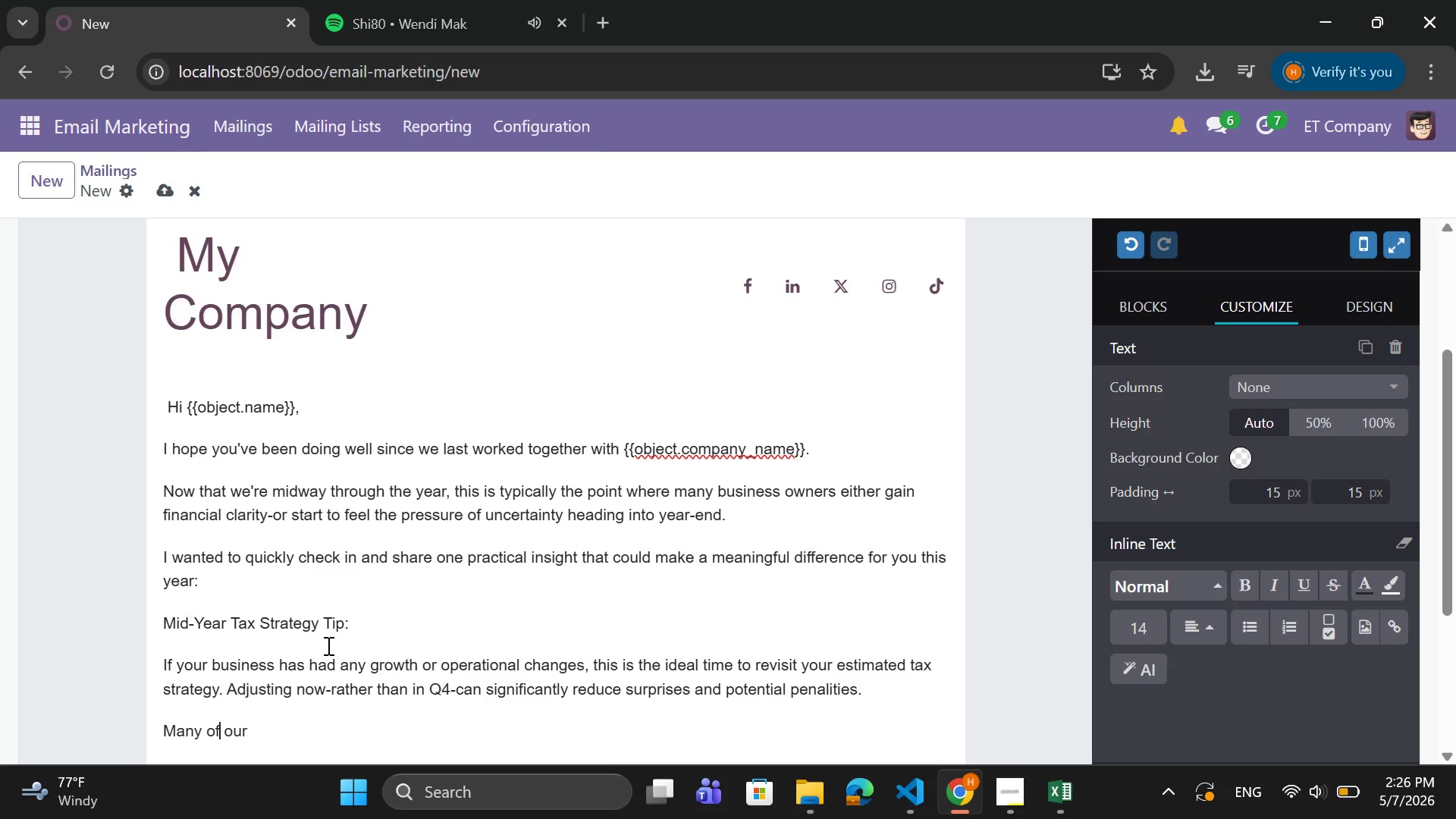 
key(ArrowRight)
 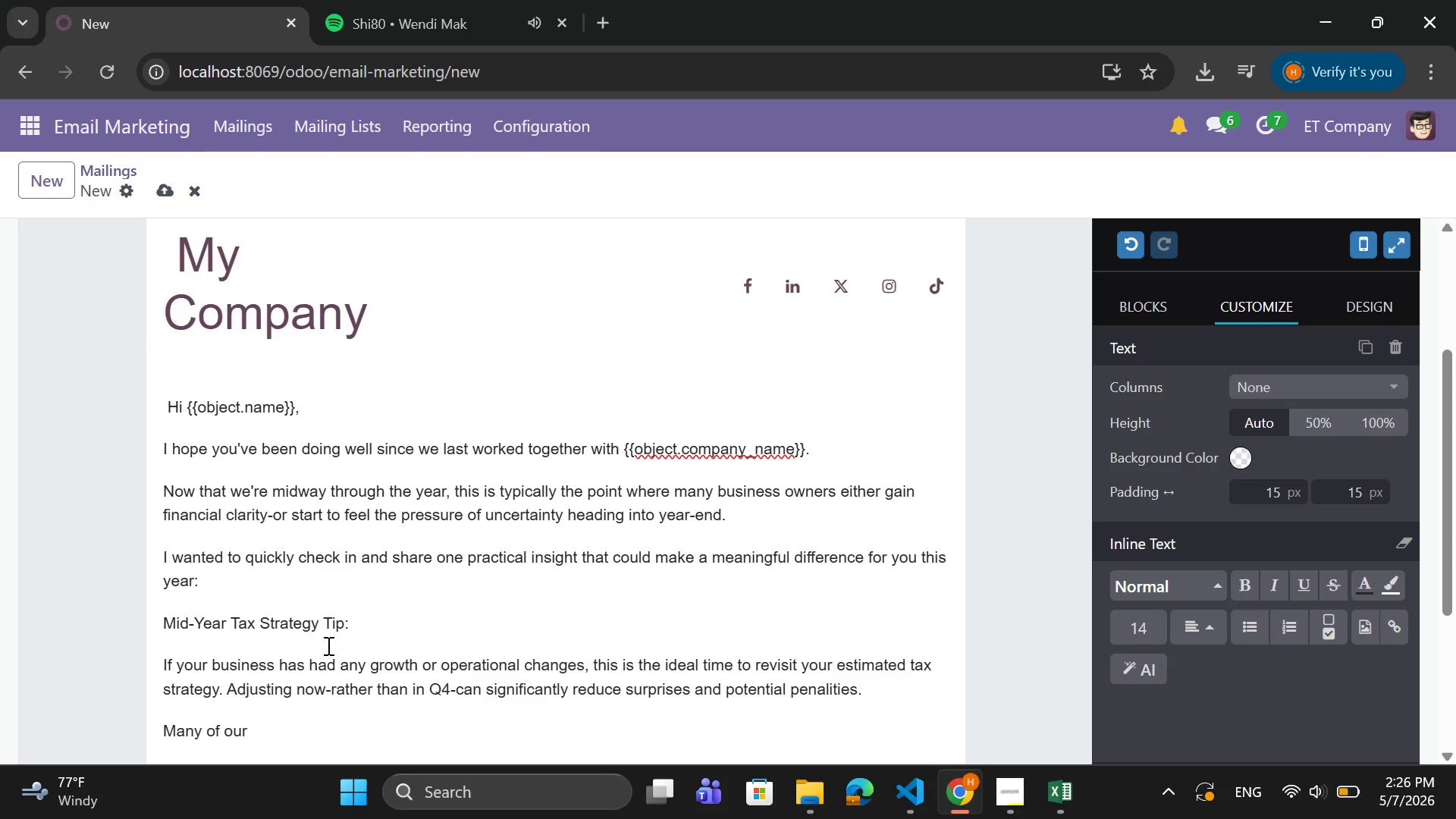 
key(ArrowRight)
 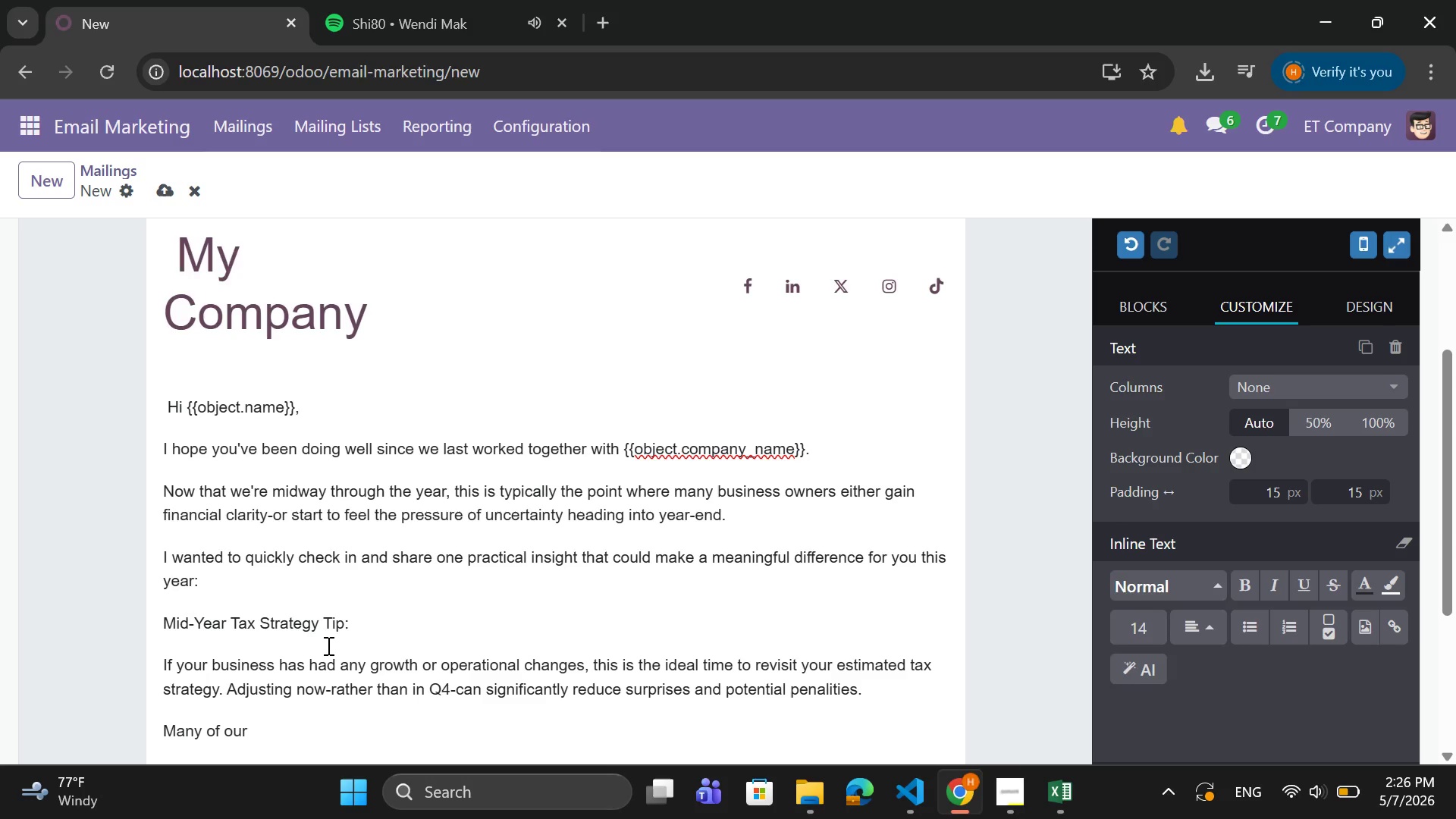 
key(ArrowRight)
 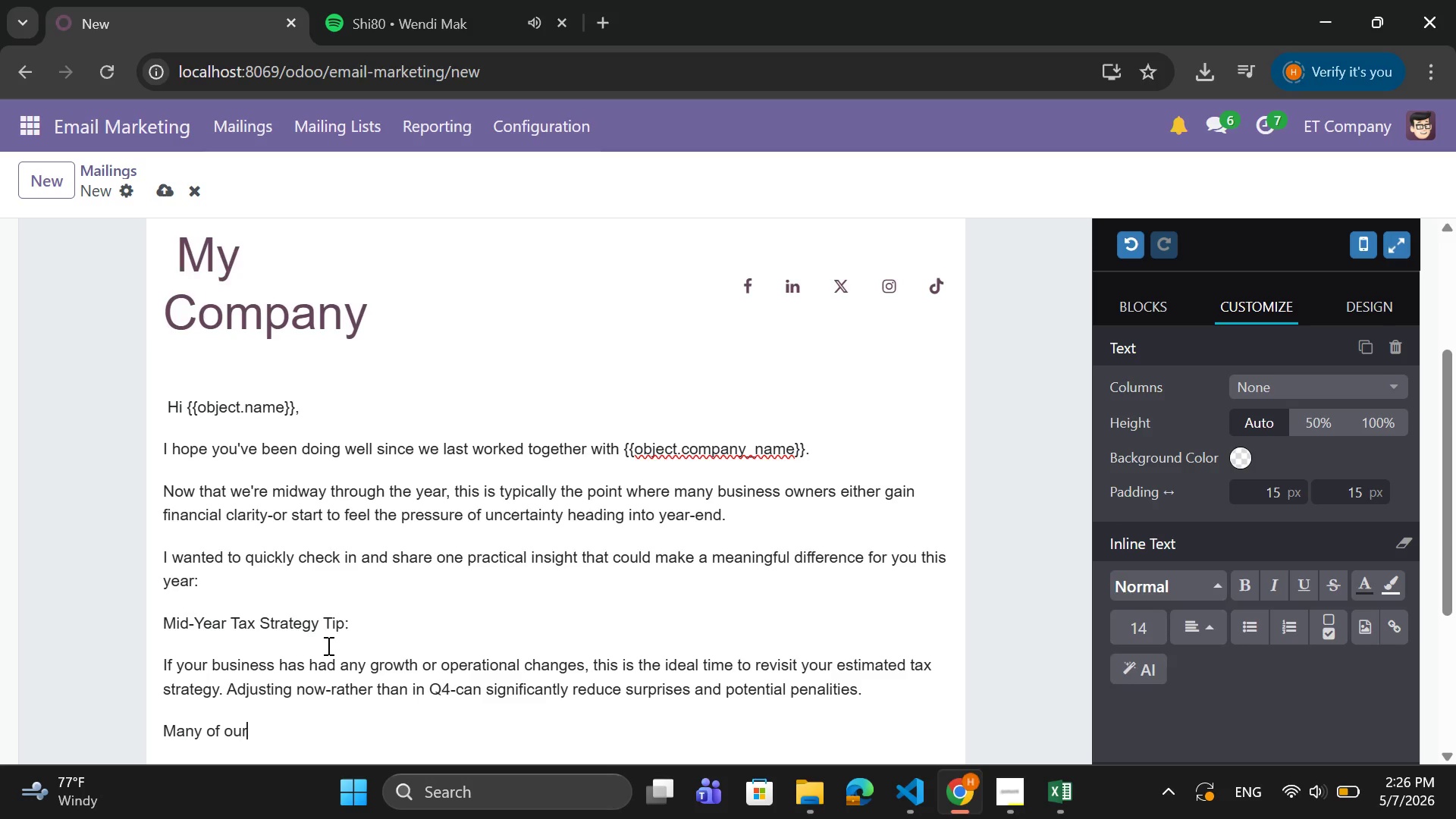 
key(ArrowRight)
 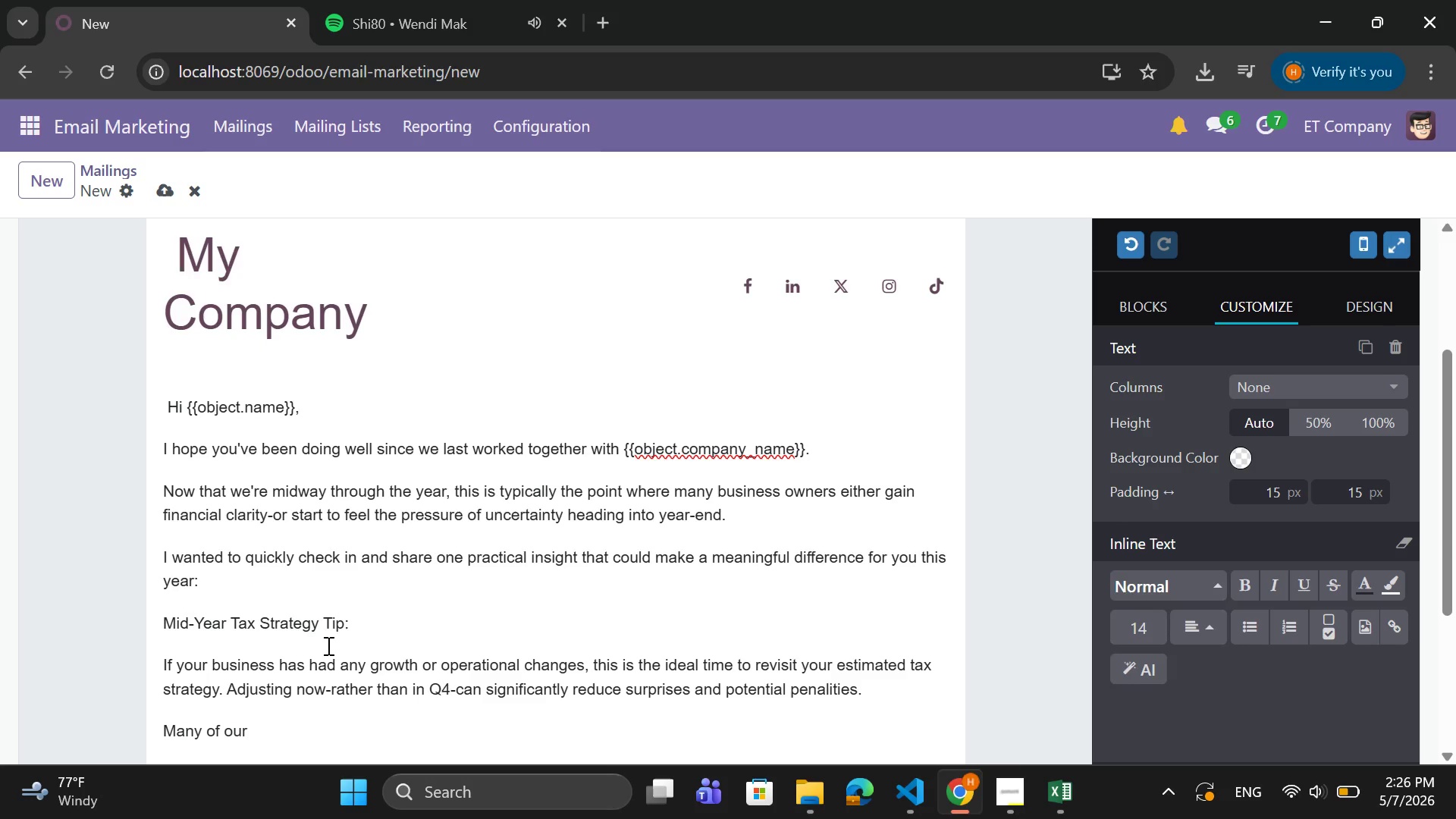 
type( clients who take a proactive mid-year approach are able to:)
 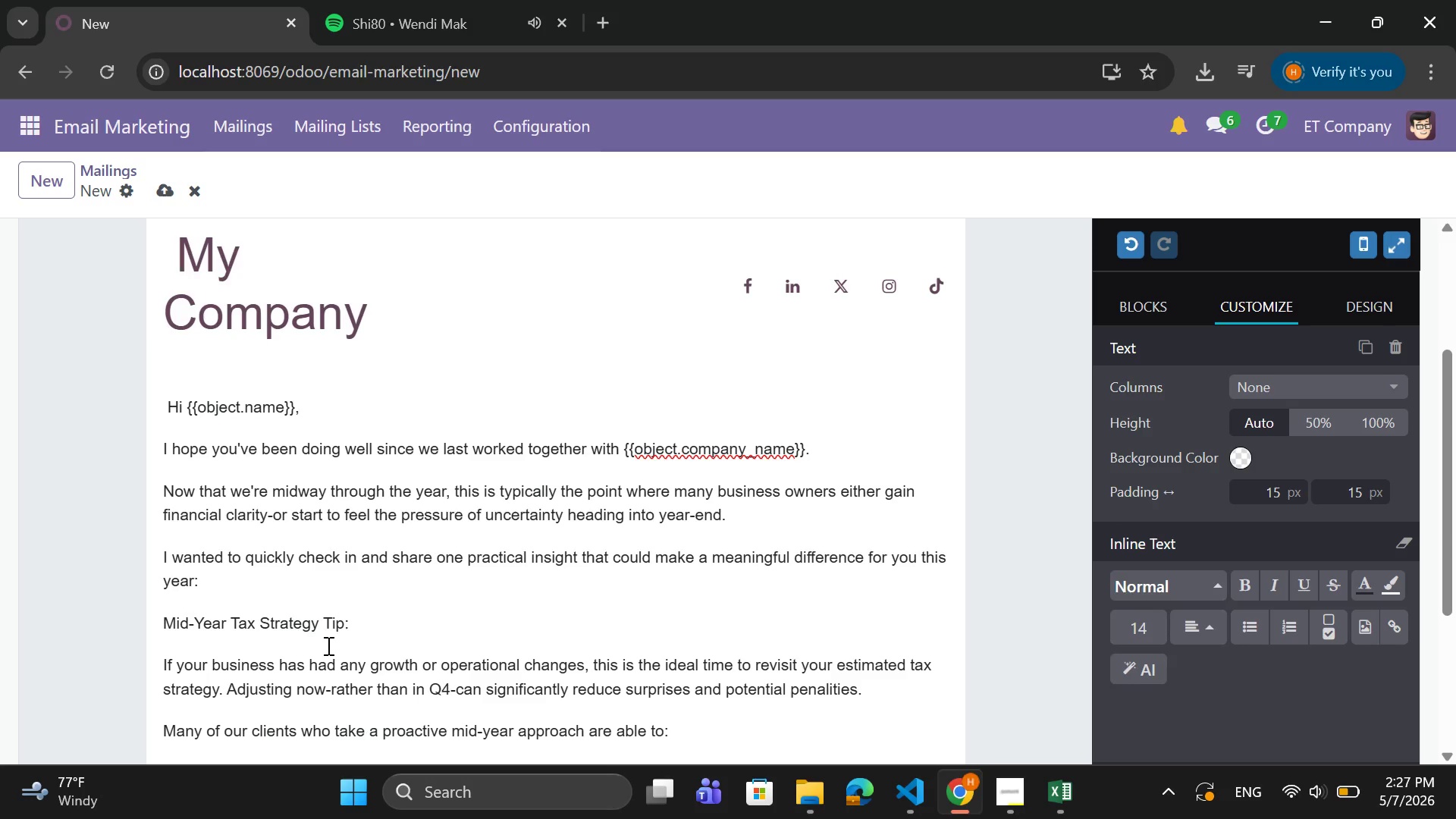 
key(Enter)
 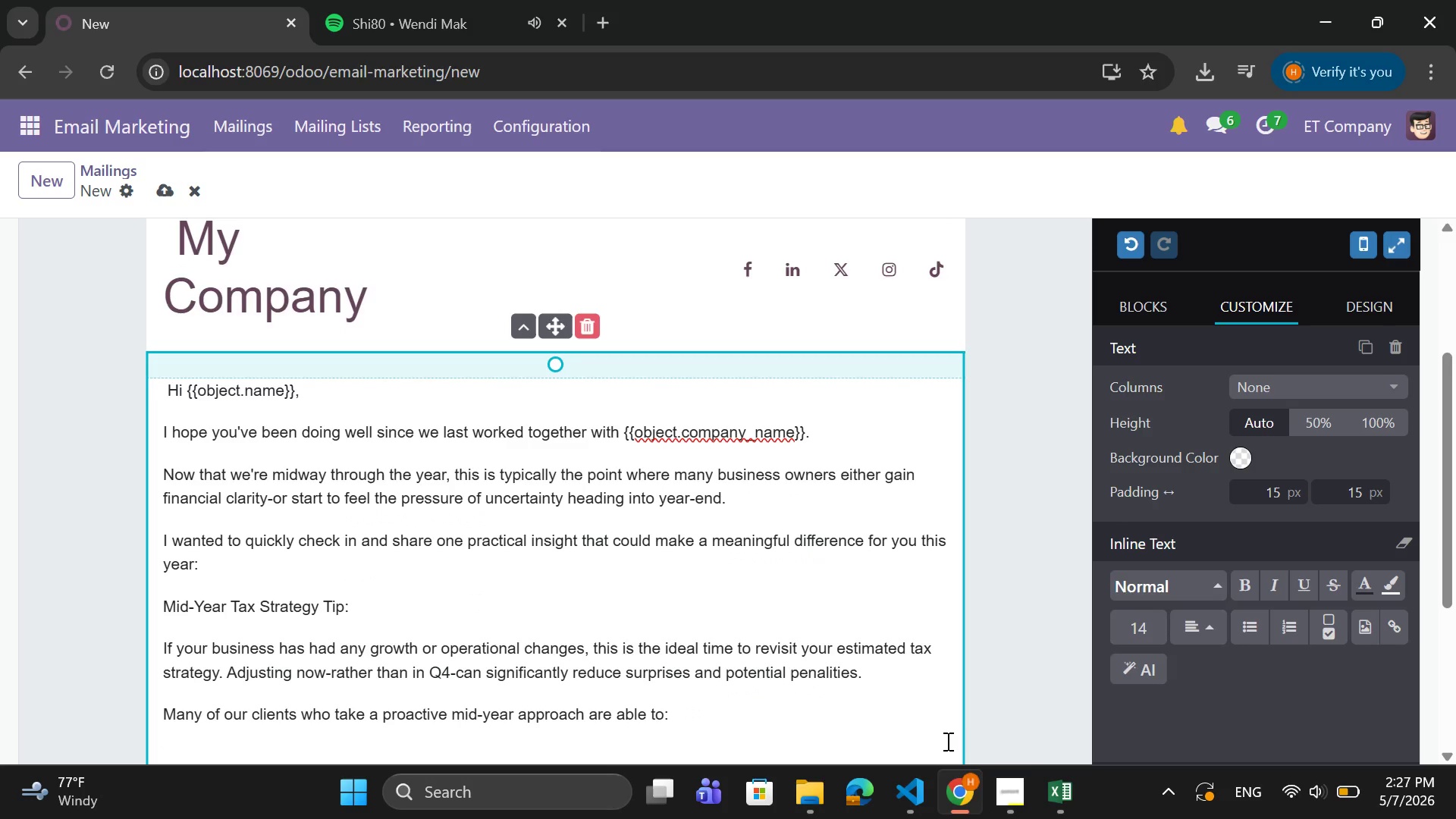 
left_click([1247, 623])
 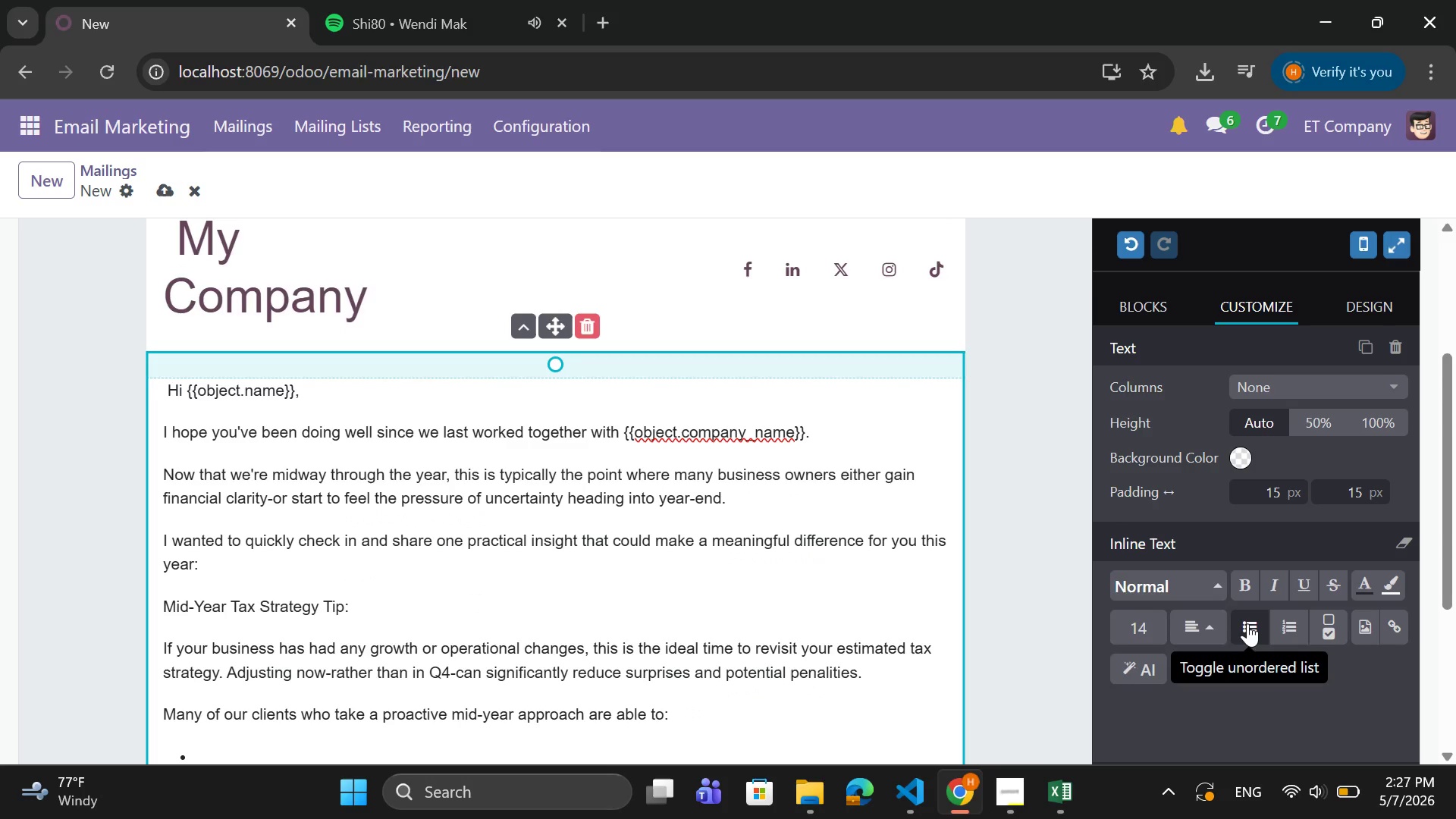 
type(R )
key(Backspace)
type(educe overall tax lia)
 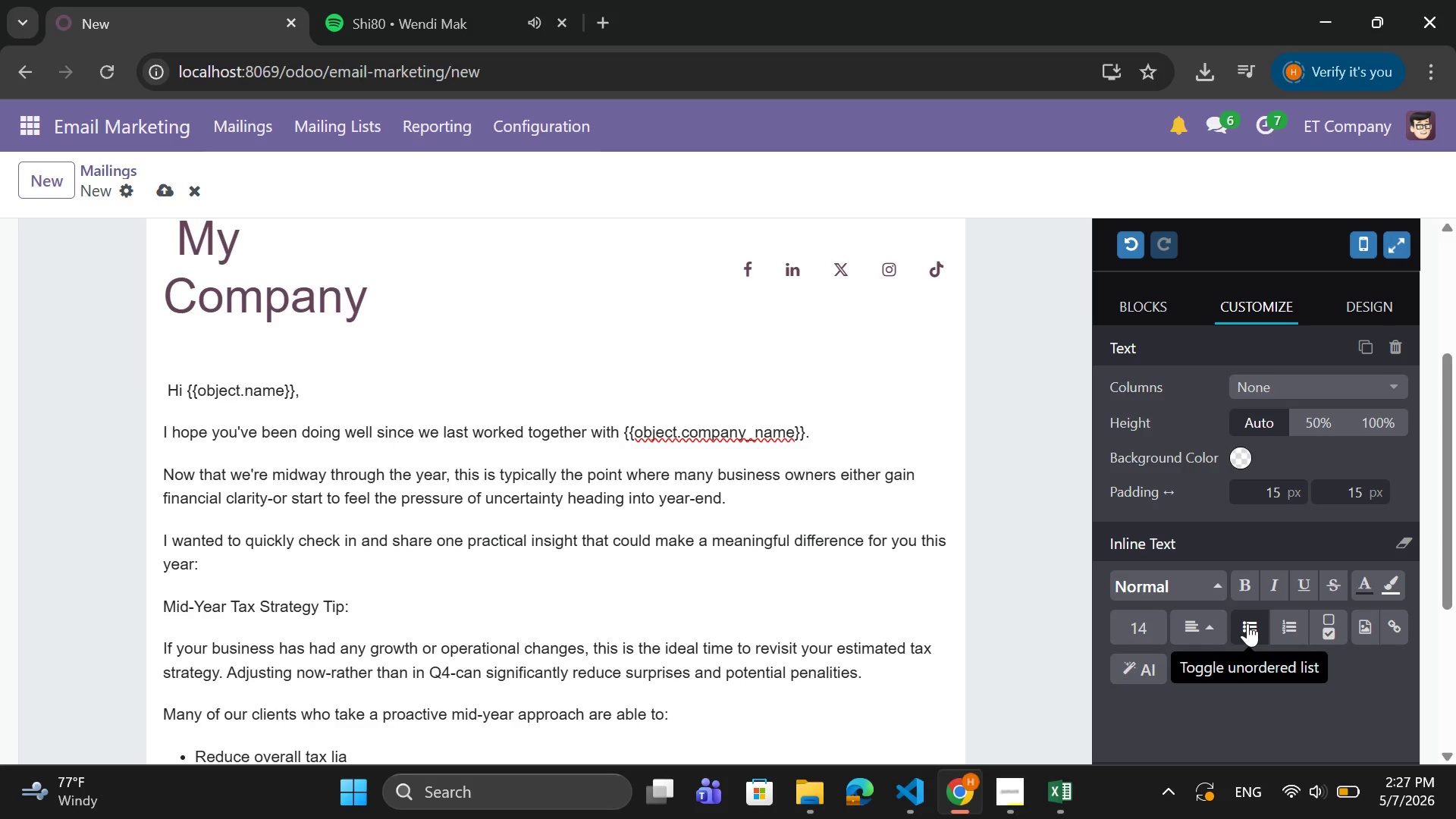 
type(billity)
 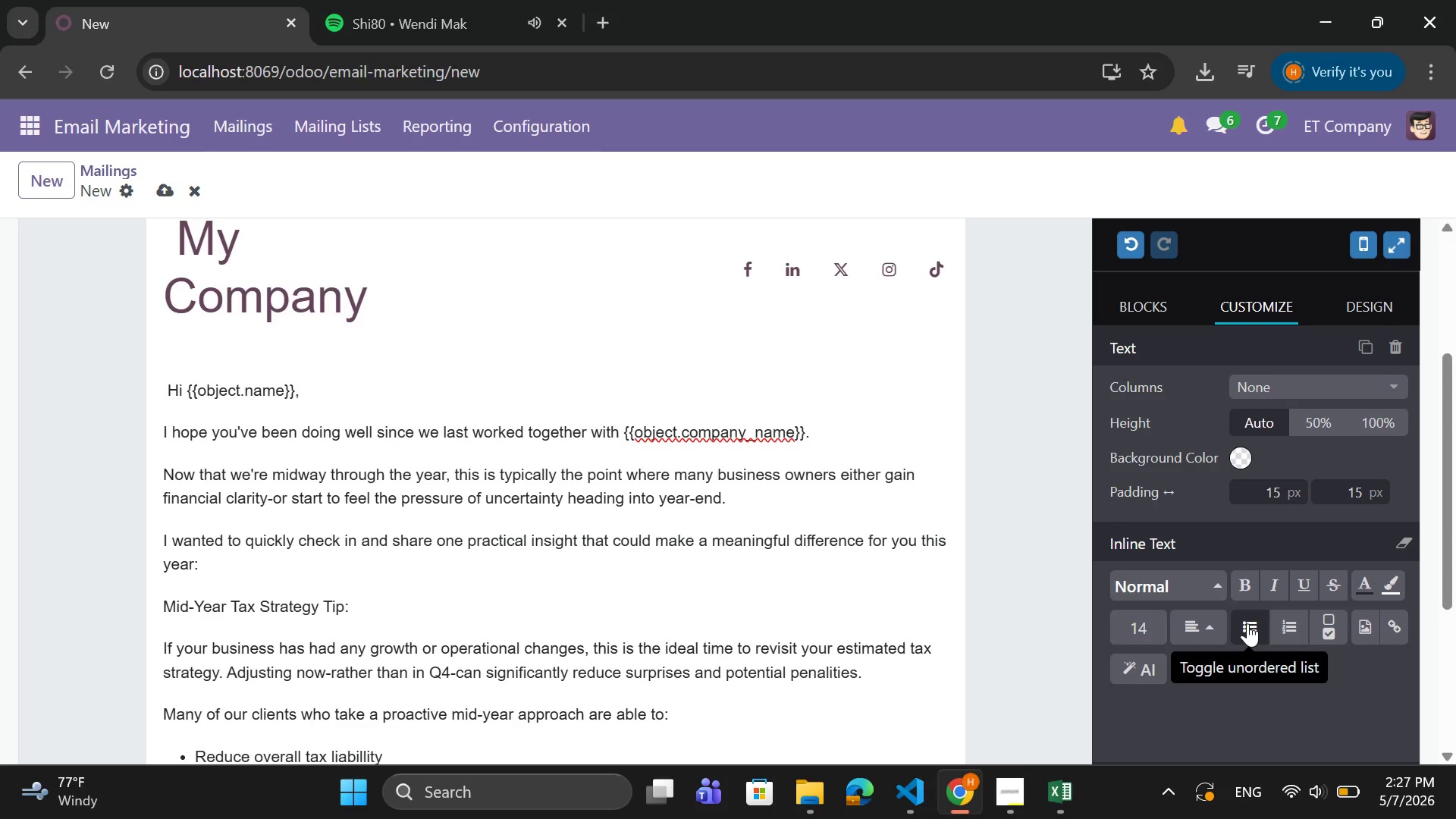 
key(Enter)
 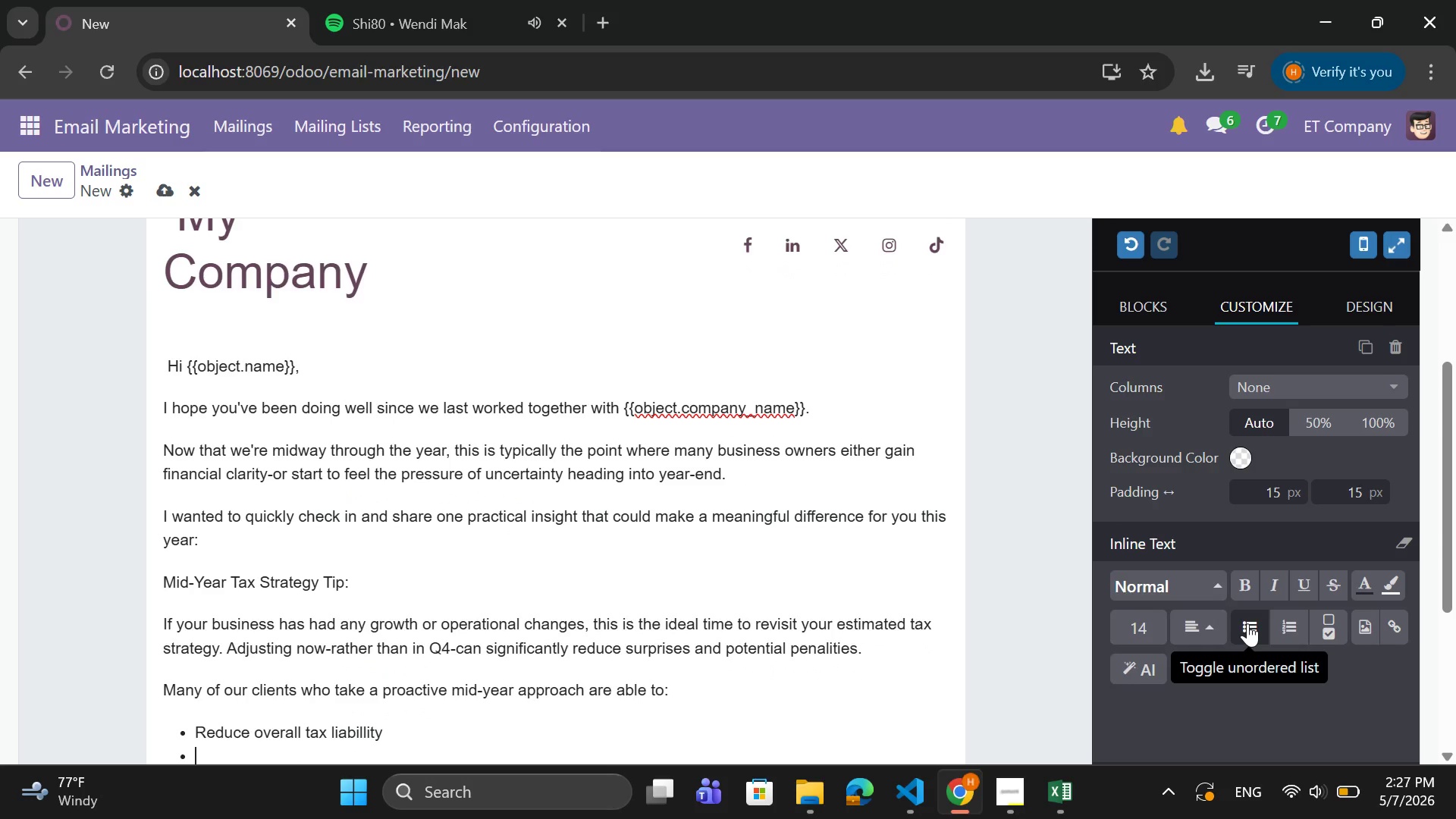 
type(Impo)
key(Backspace)
type(rove cash )
 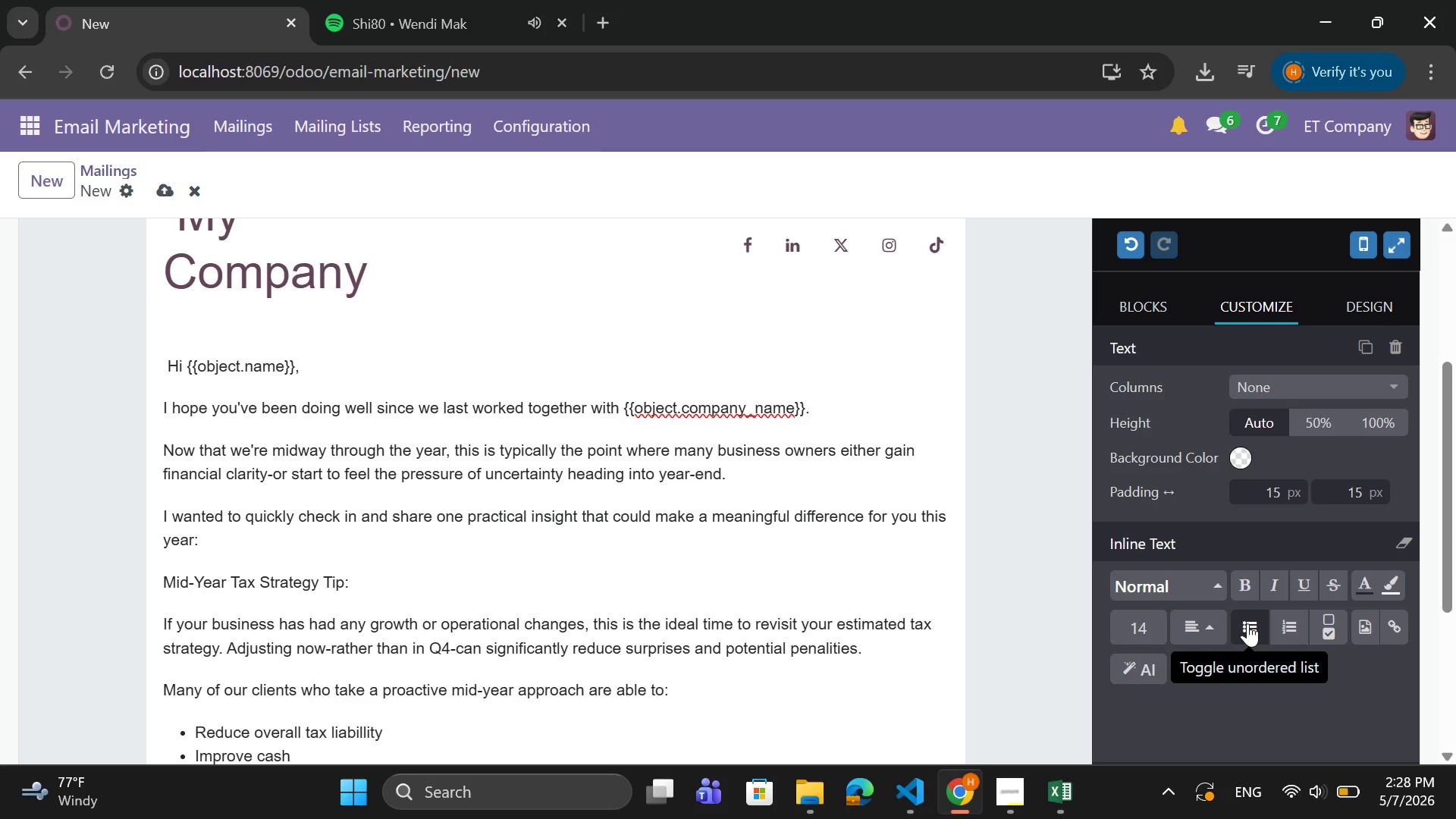 
wait(15.31)
 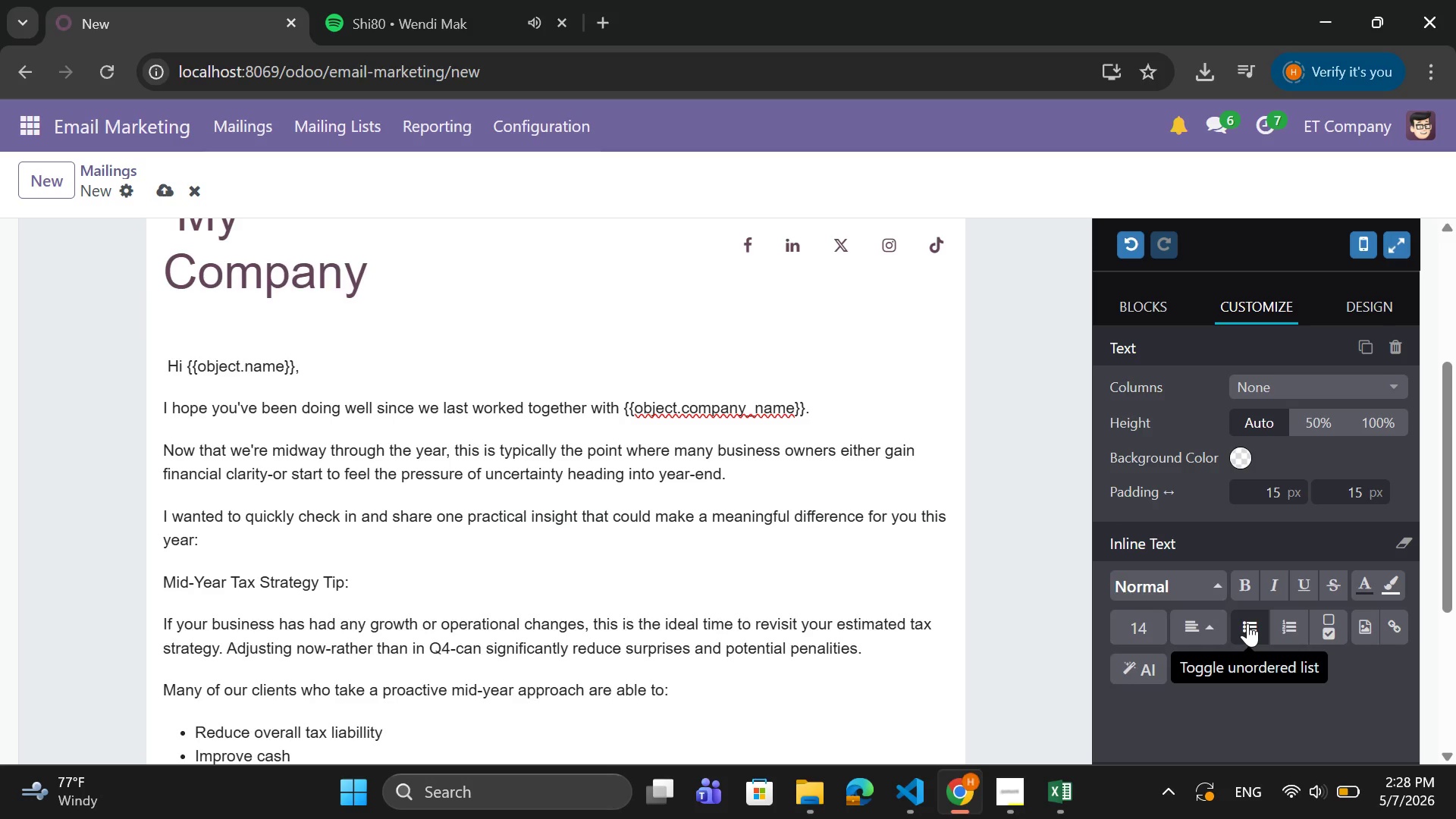 
type(flow predicrtra[Home])
key(Backspace)
key(Backspace)
 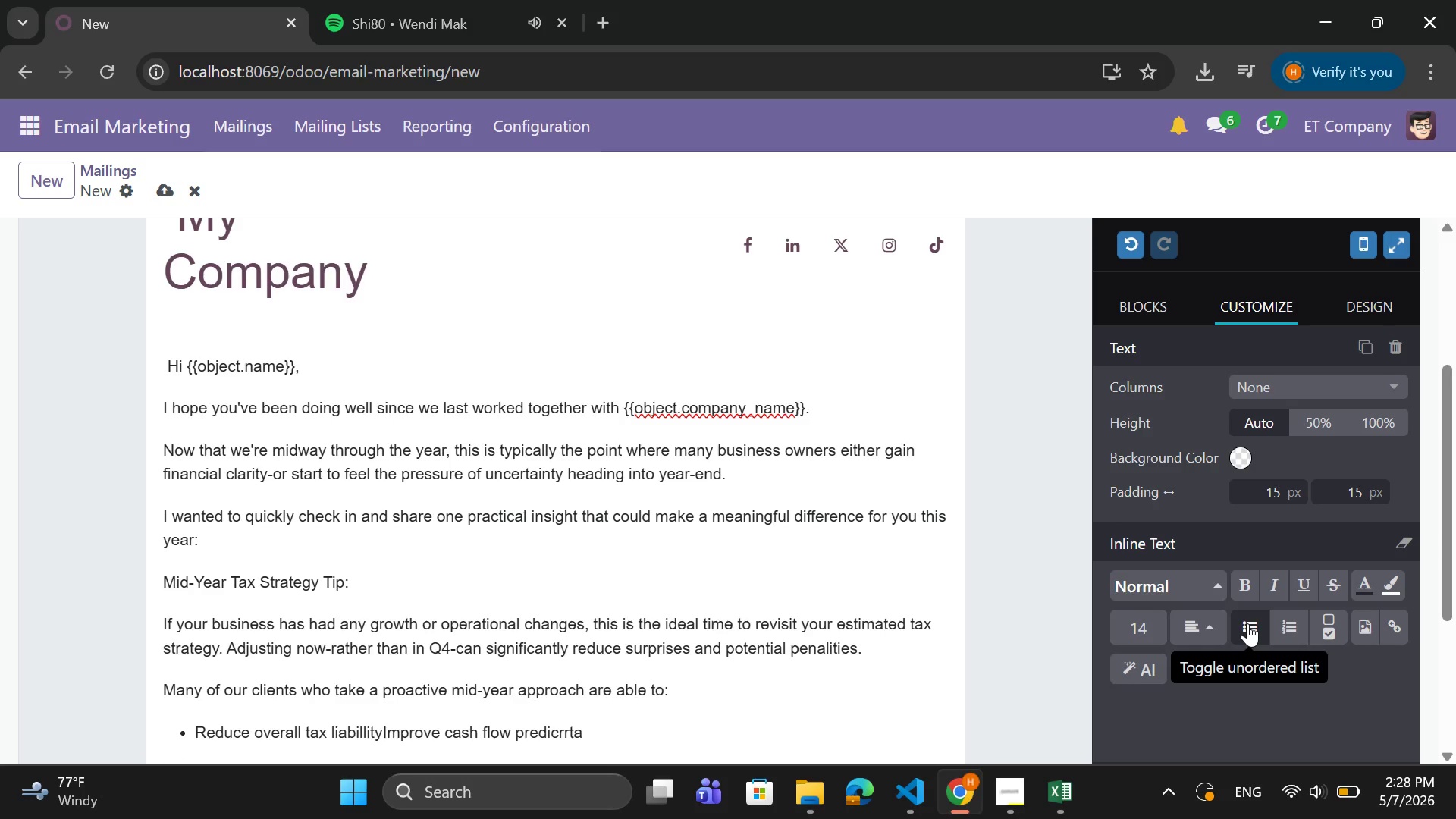 
key(Enter)
 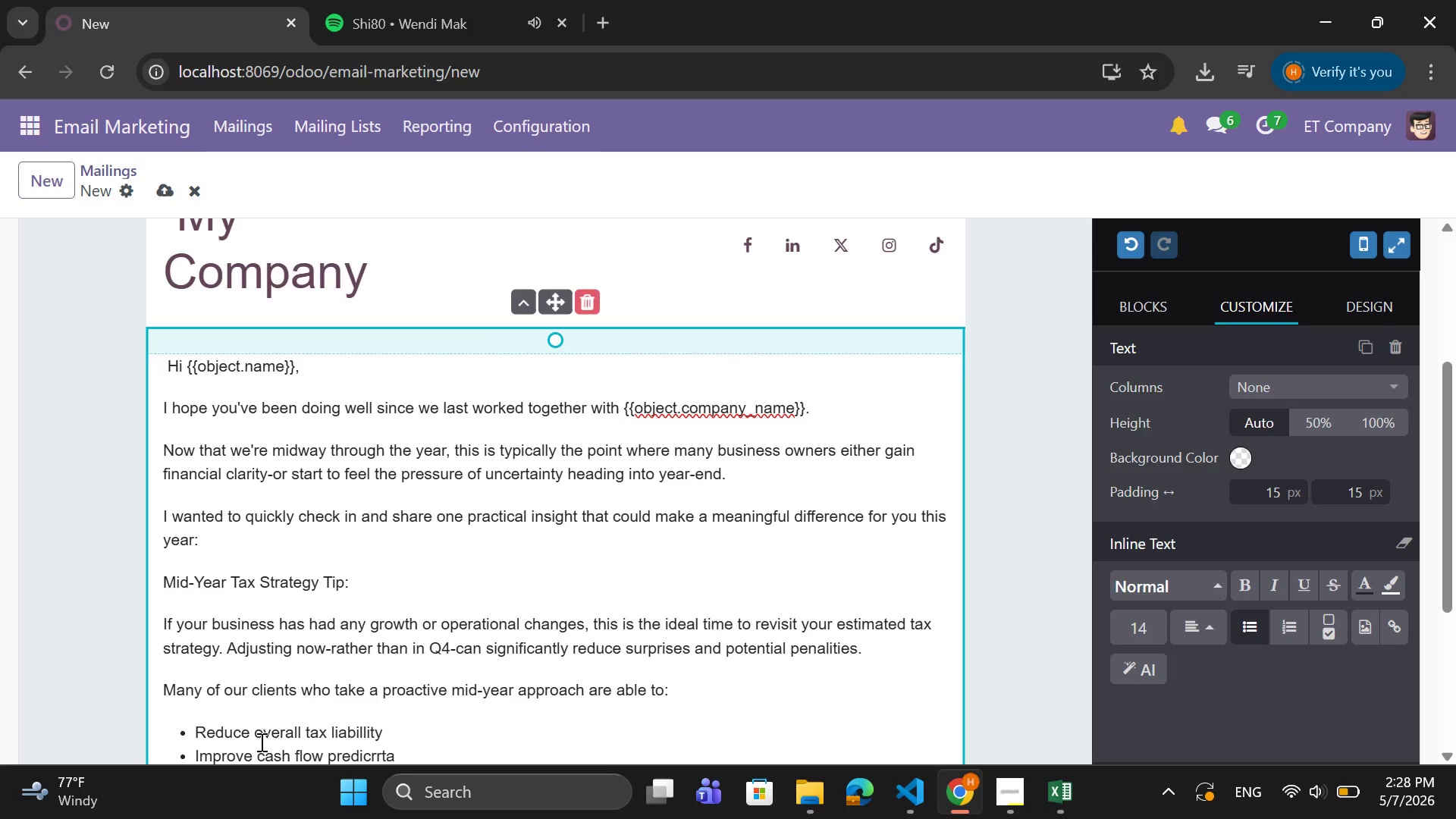 
left_click([394, 750])
 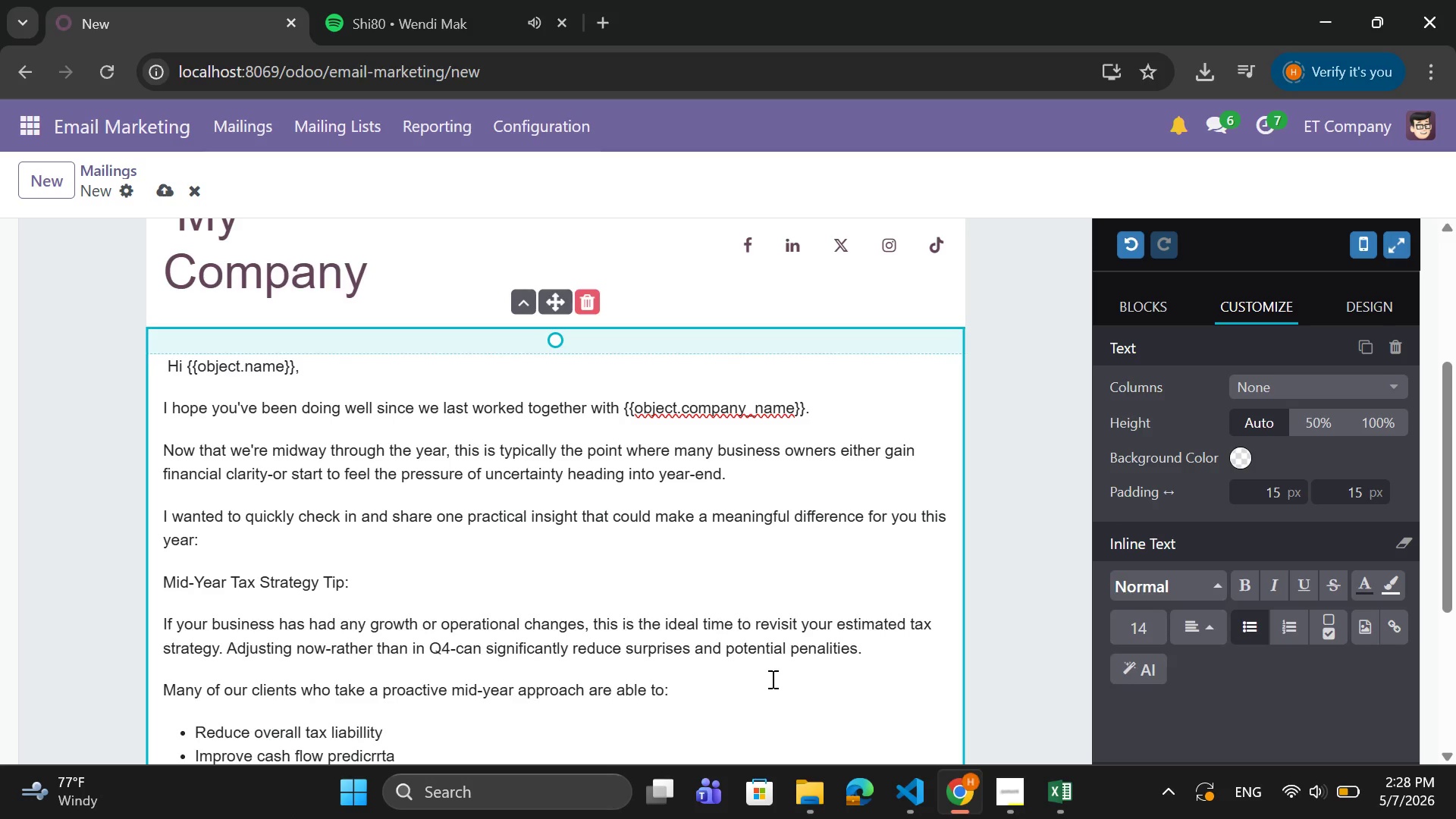 
key(Backspace)
key(Backspace)
key(Backspace)
key(Backspace)
type(tability)
 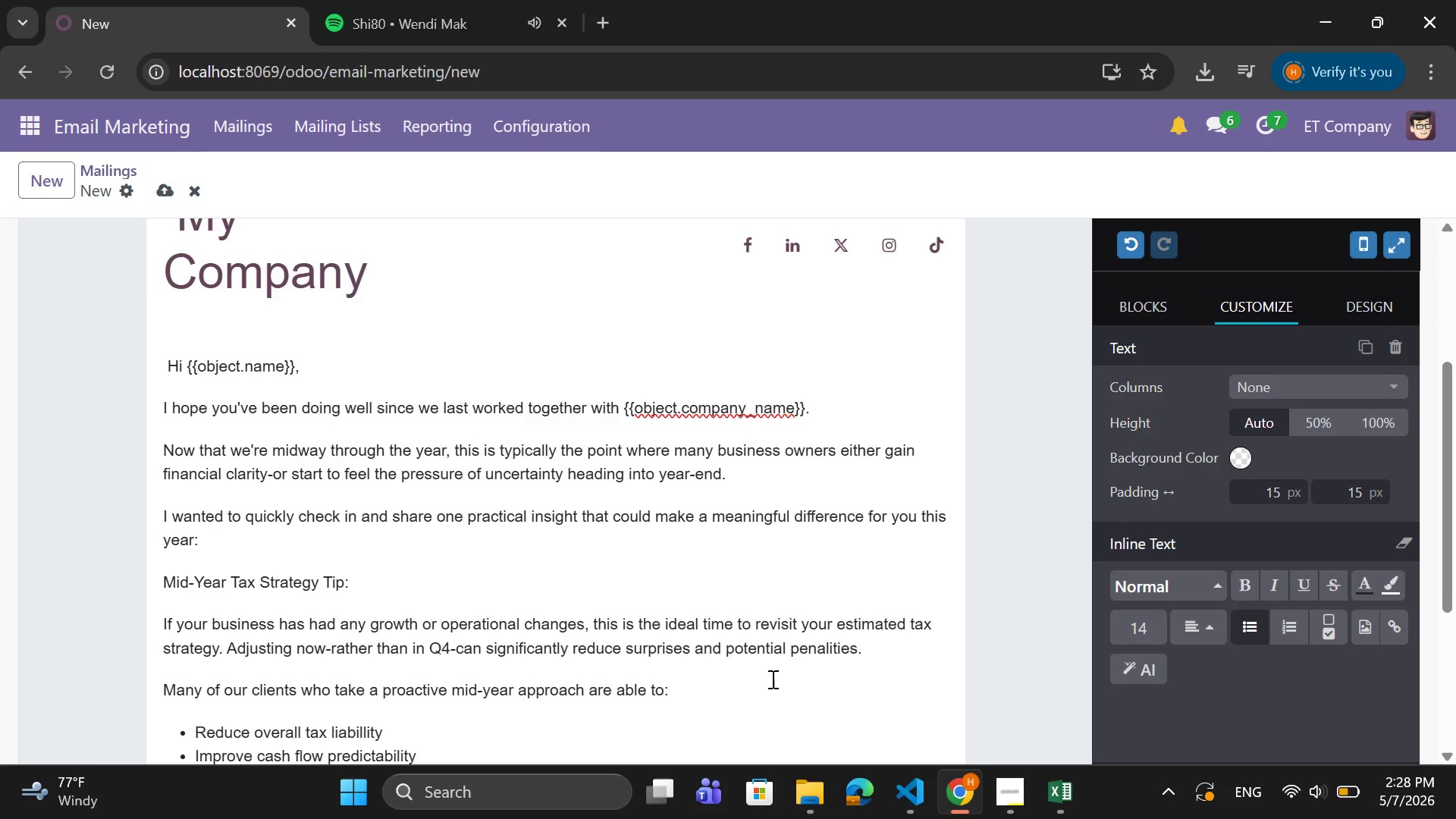 
key(Enter)
 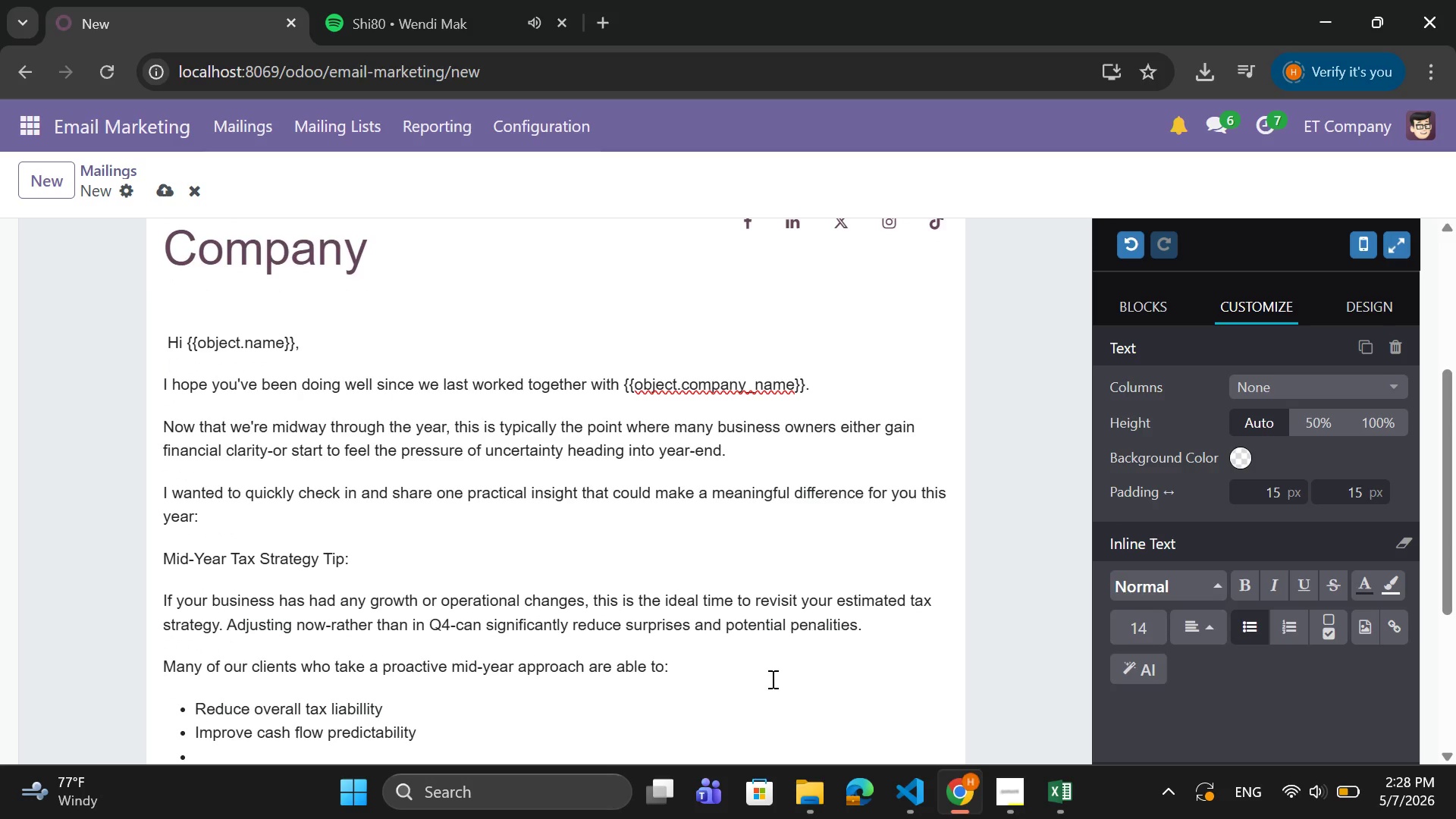 
type(Make smarter reinvestment des)
key(Backspace)
type(cisions)
 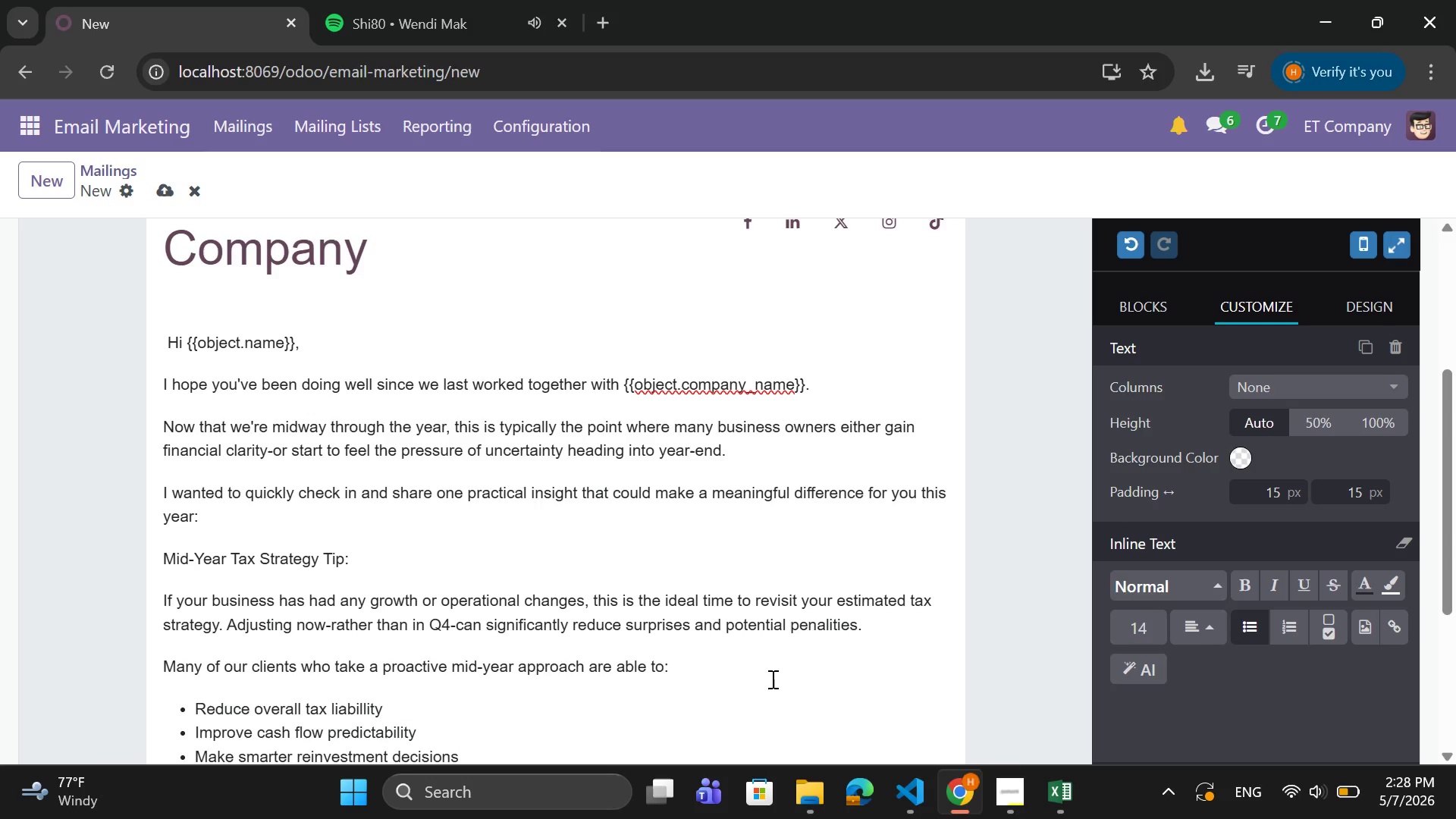 
key(Enter)
 